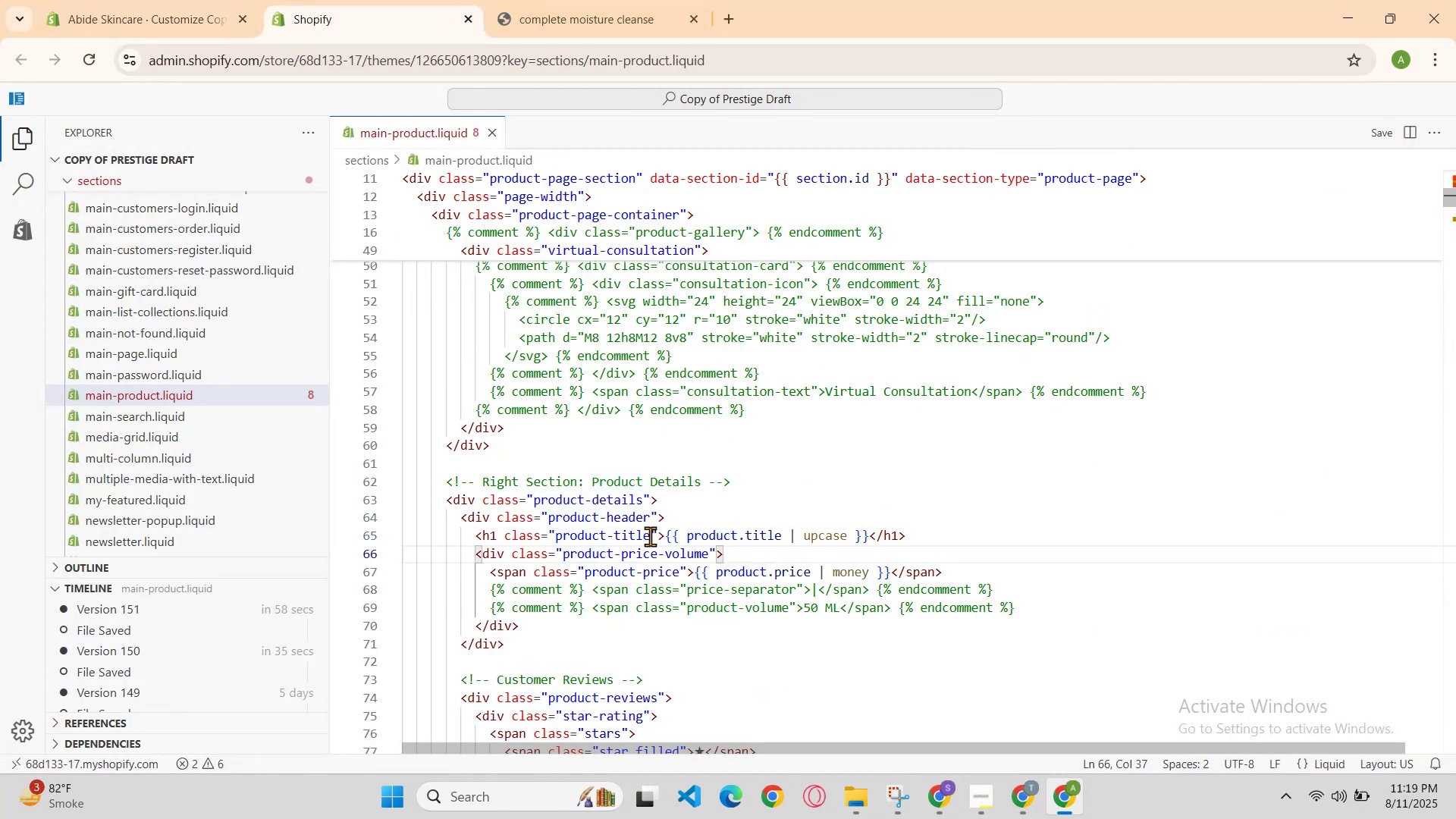 
left_click_drag(start_coordinate=[635, 537], to_coordinate=[576, 535])
 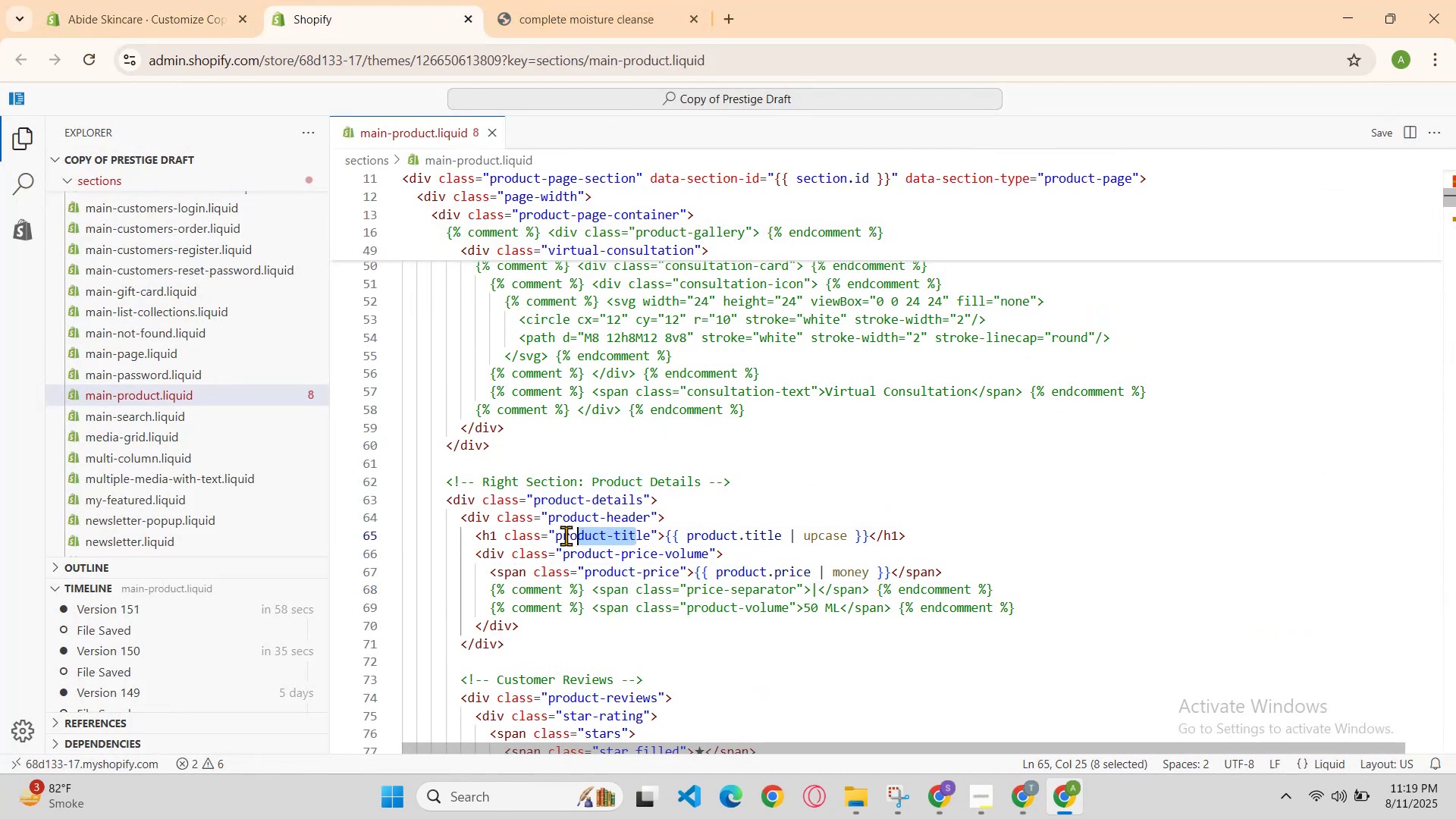 
left_click_drag(start_coordinate=[553, 535], to_coordinate=[651, 535])
 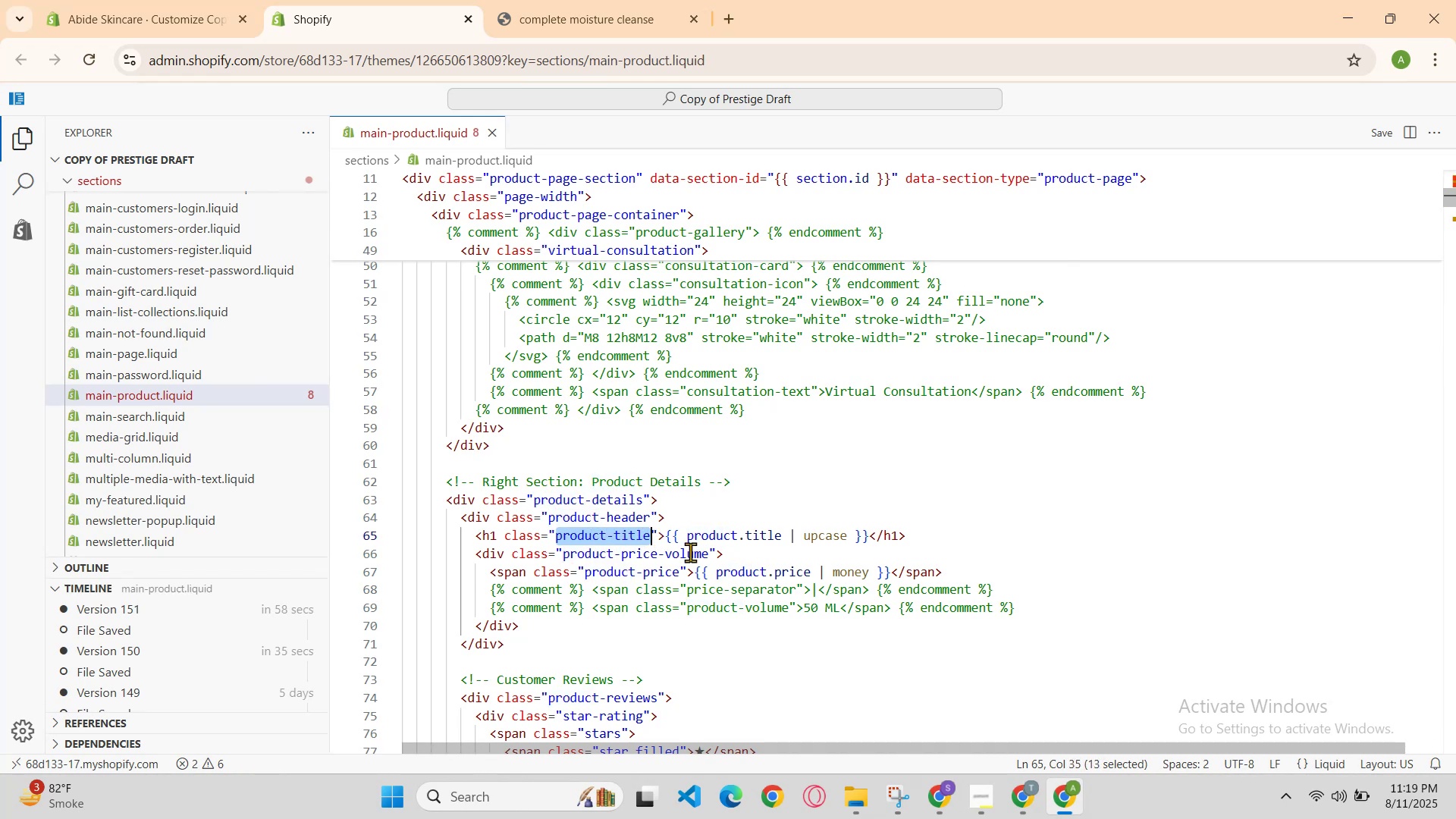 
key(Control+C)
 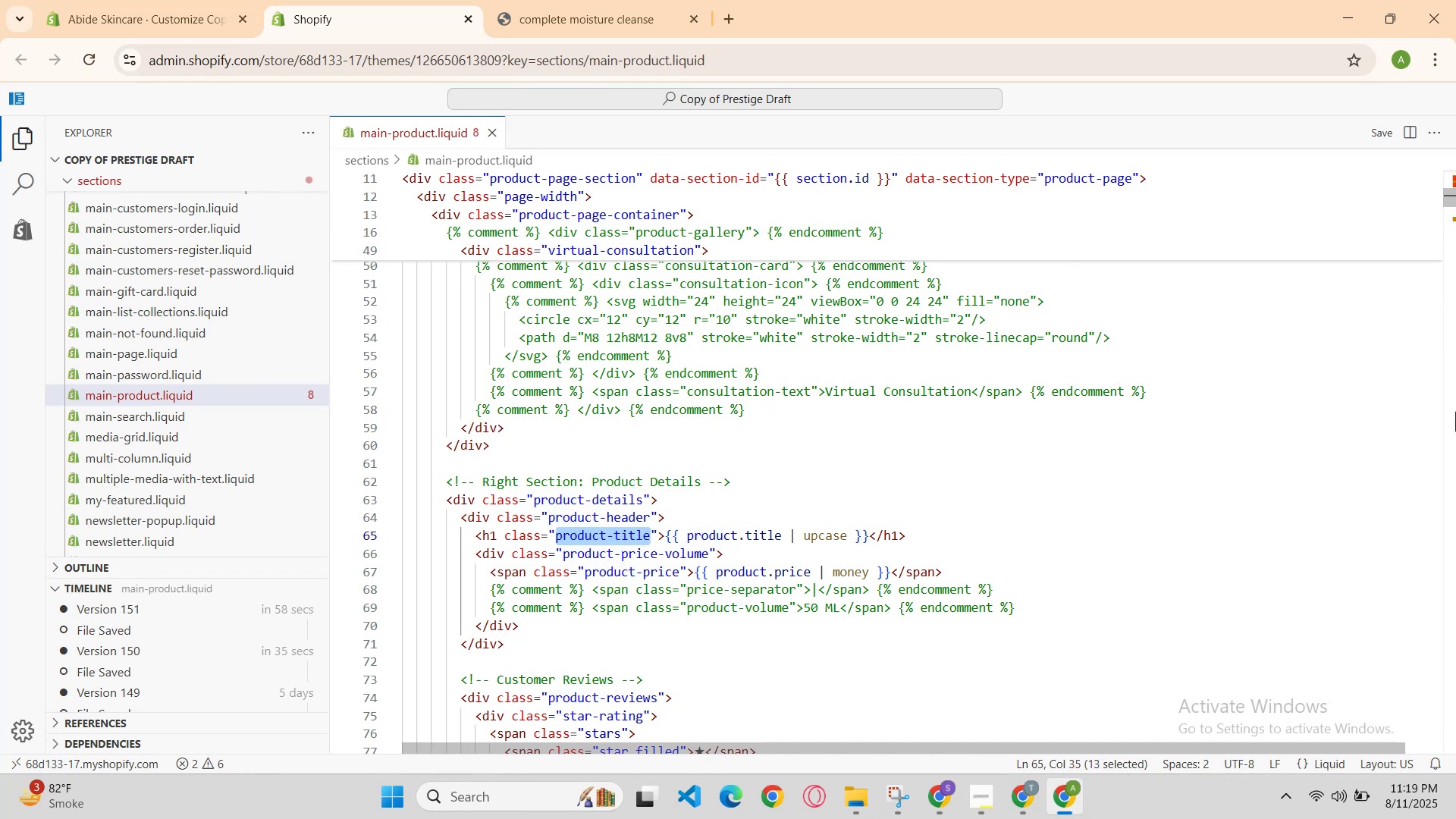 
left_click([1455, 411])
 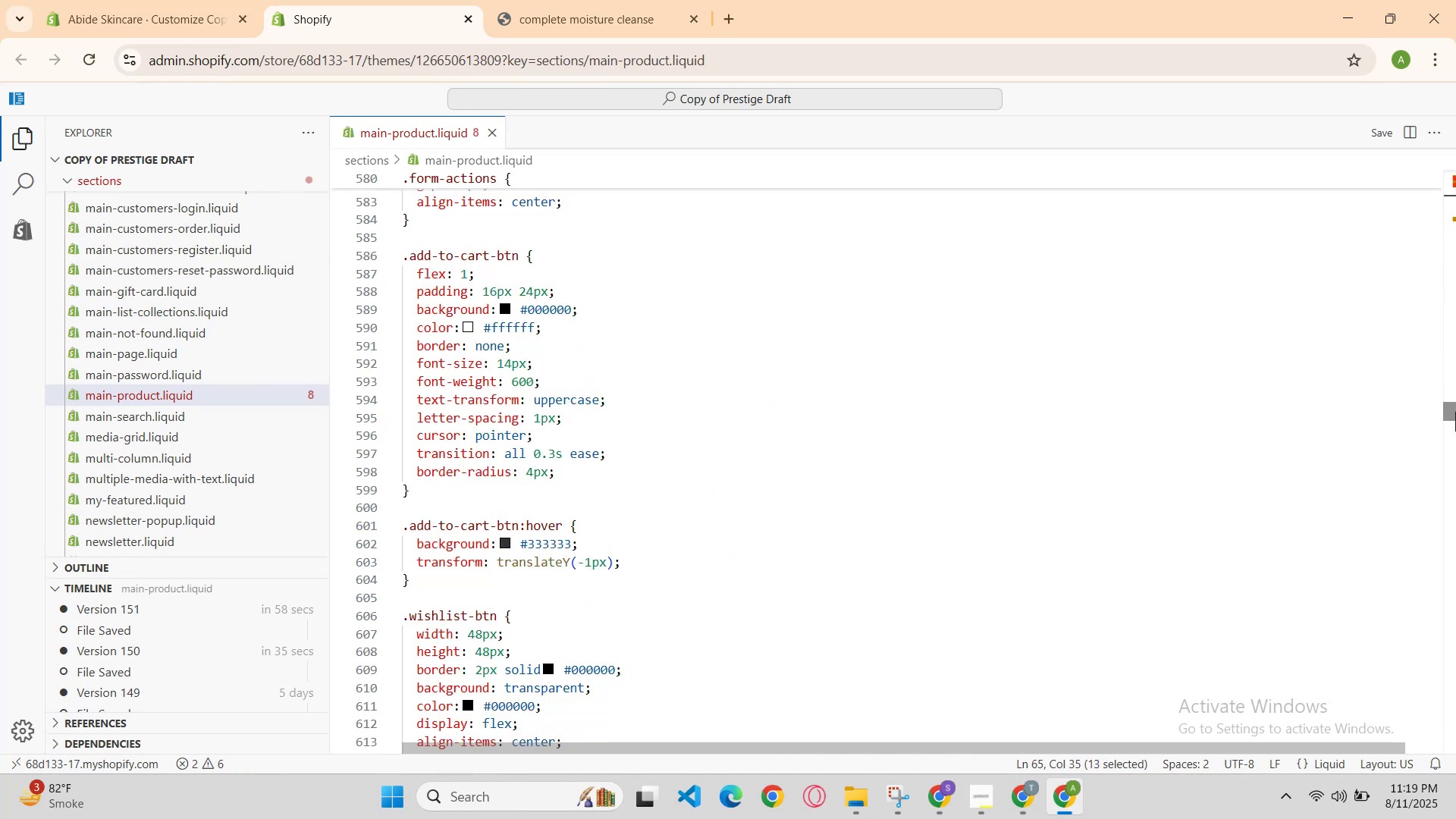 
key(Control+ControlLeft)
 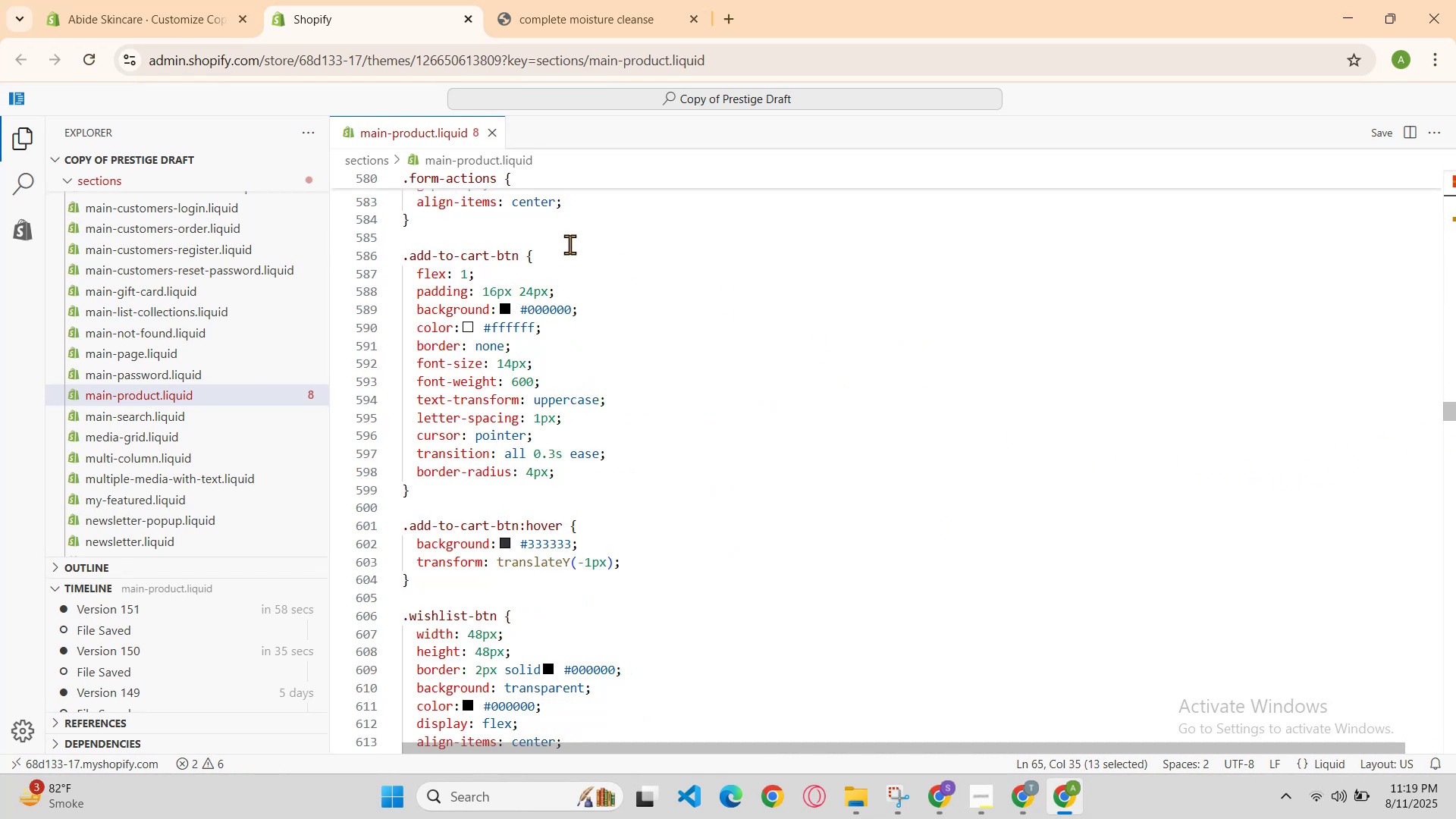 
key(Control+ControlLeft)
 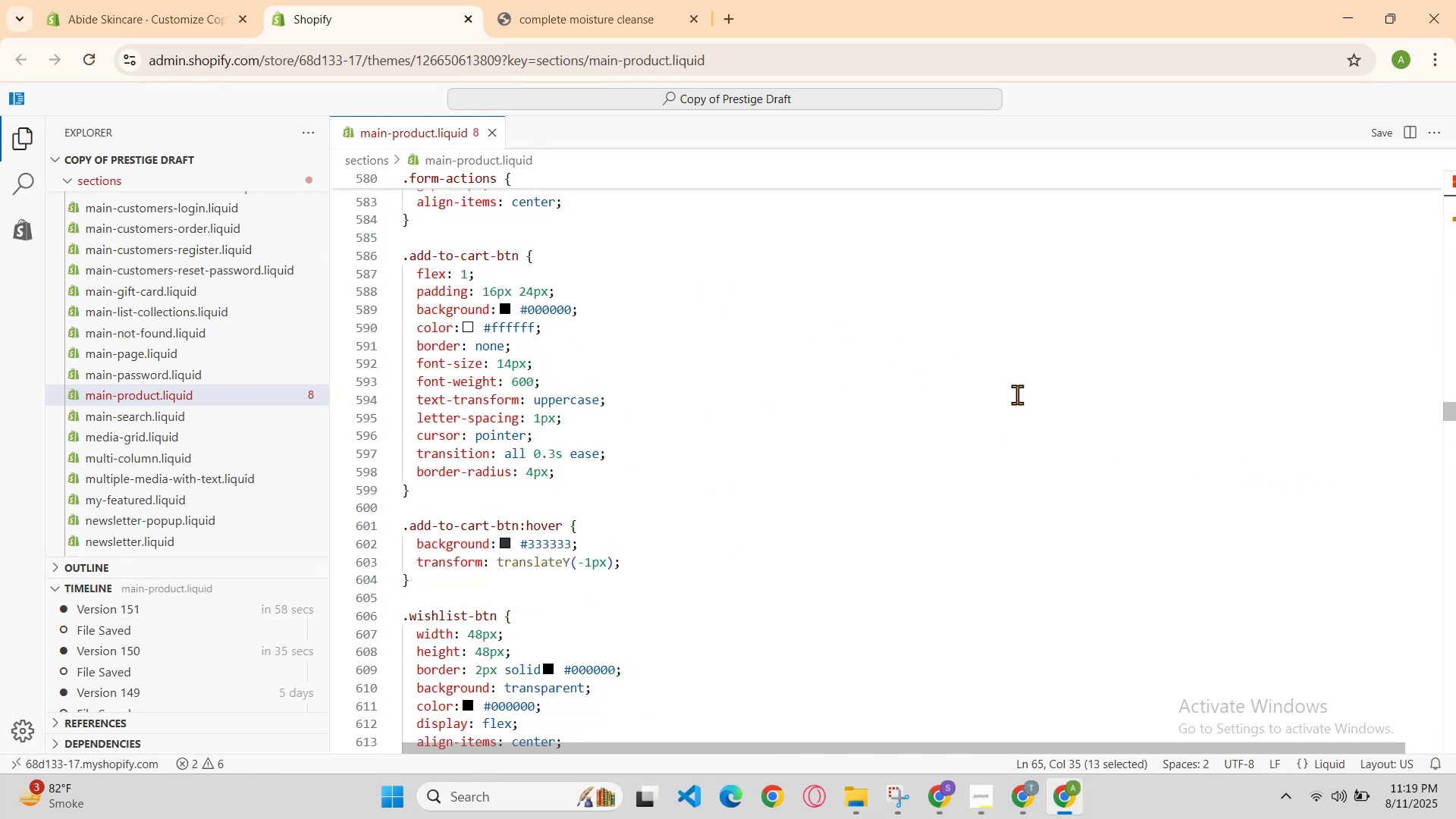 
left_click([1017, 394])
 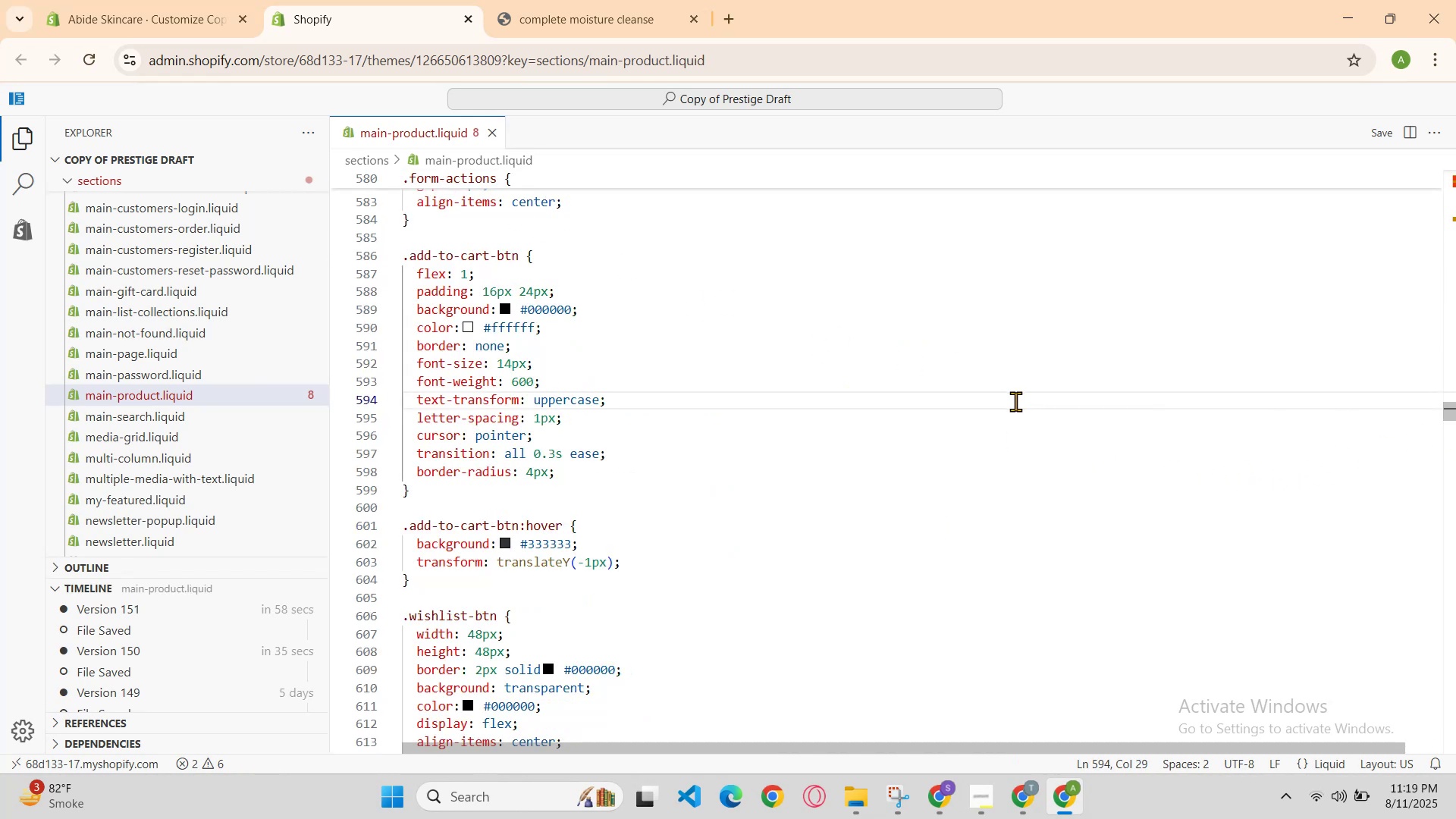 
key(Control+F)
 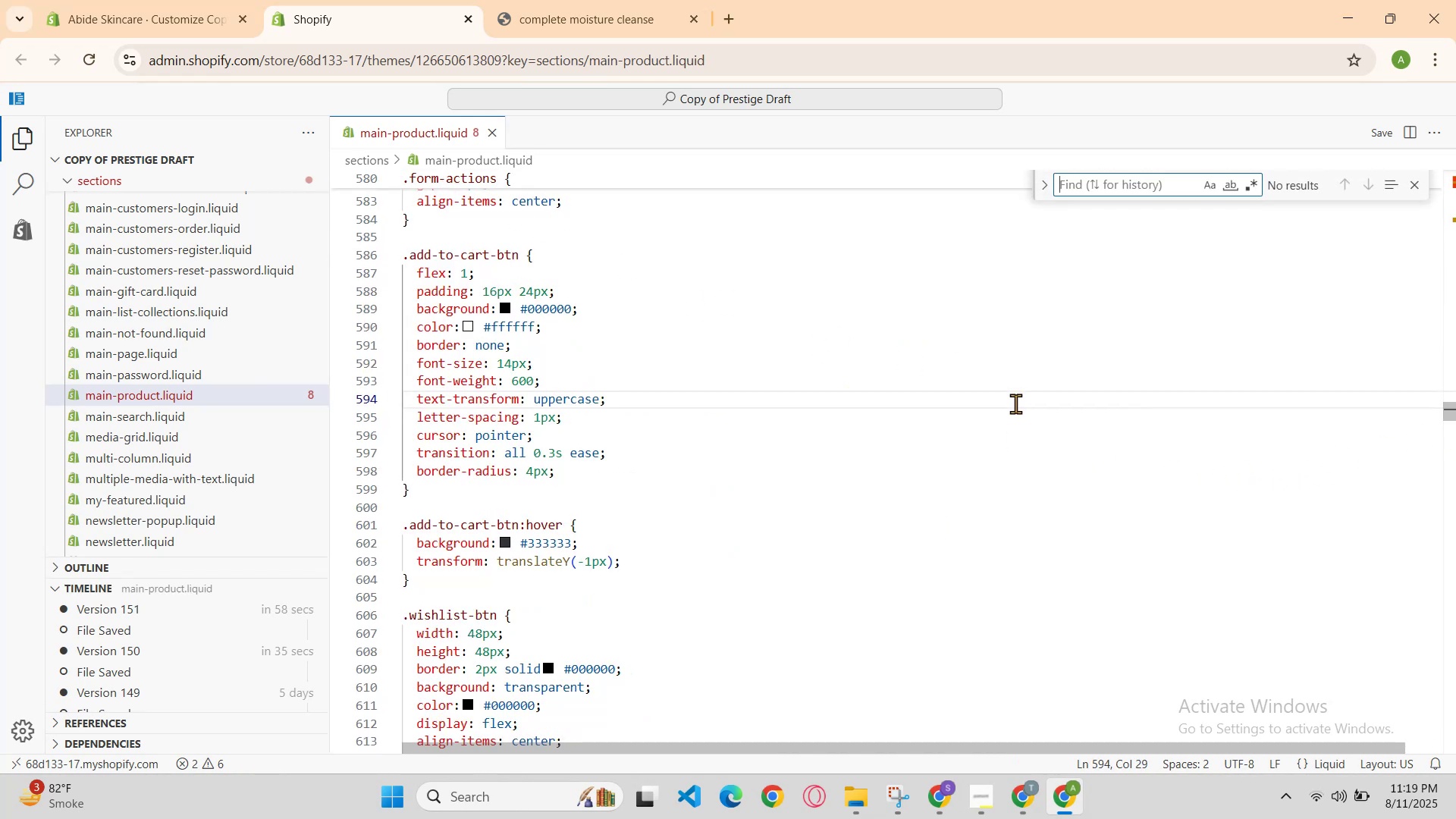 
key(Control+V)
 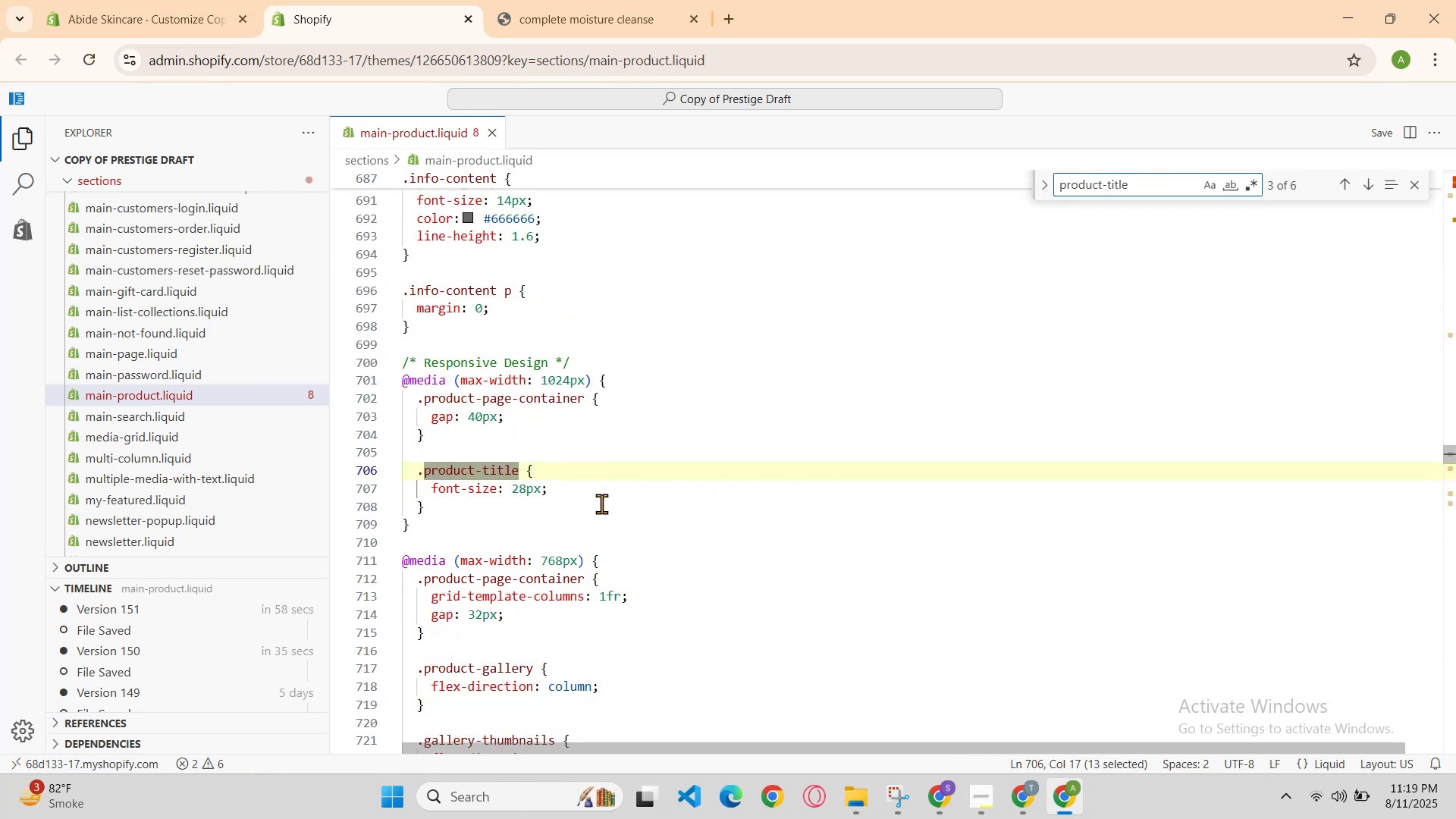 
left_click([580, 485])
 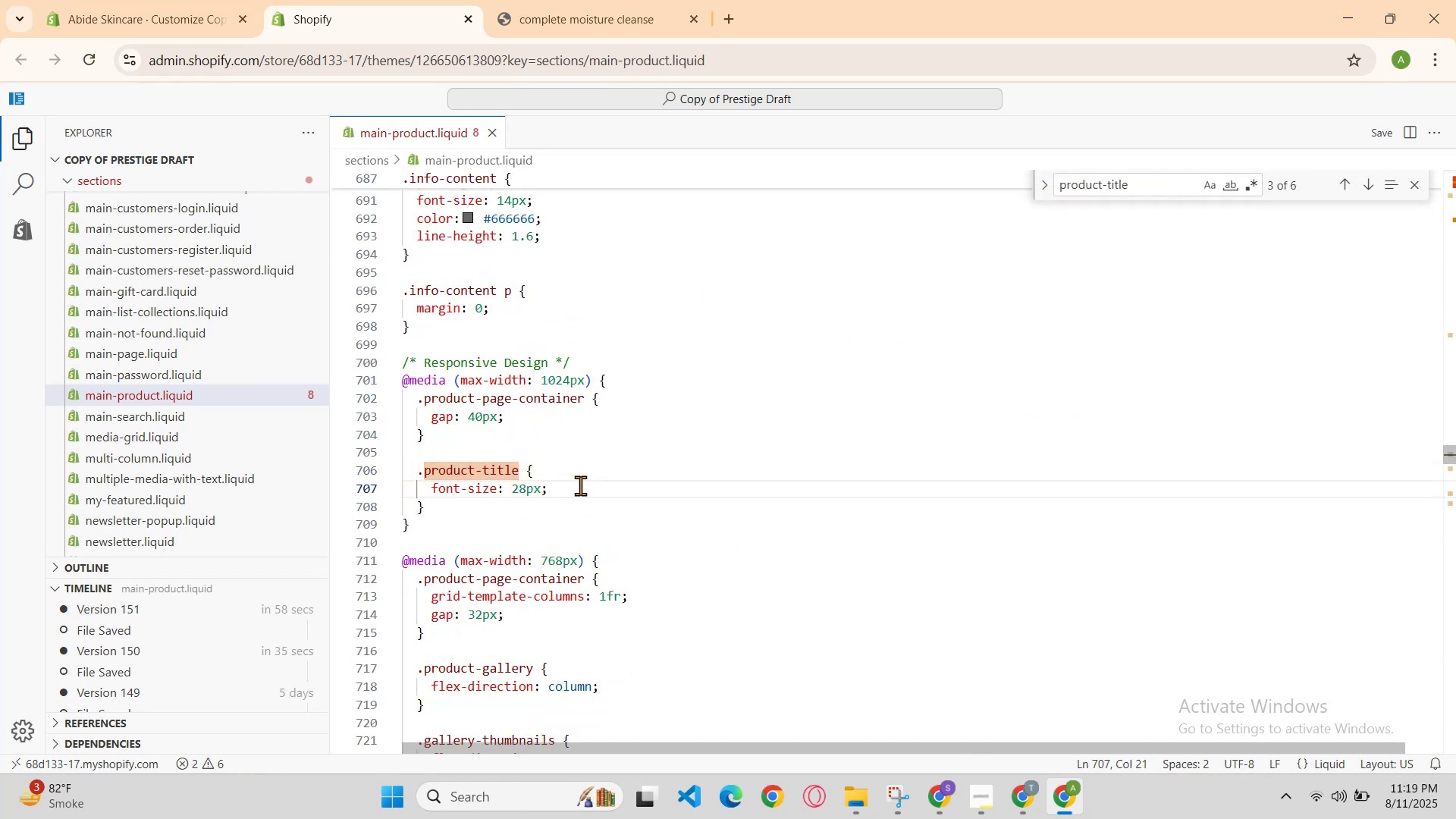 
key(Enter)
 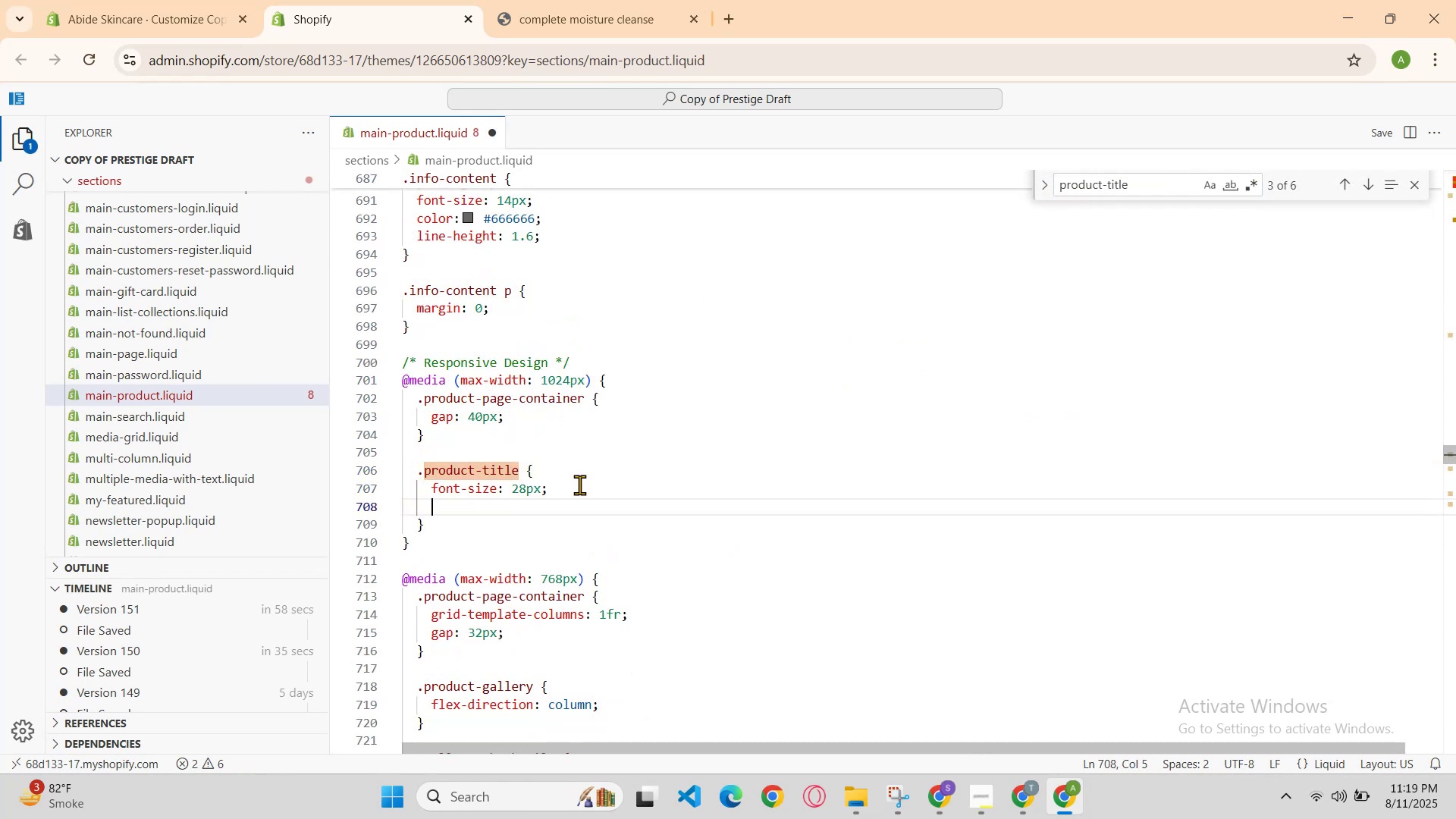 
key(Control+Z)
 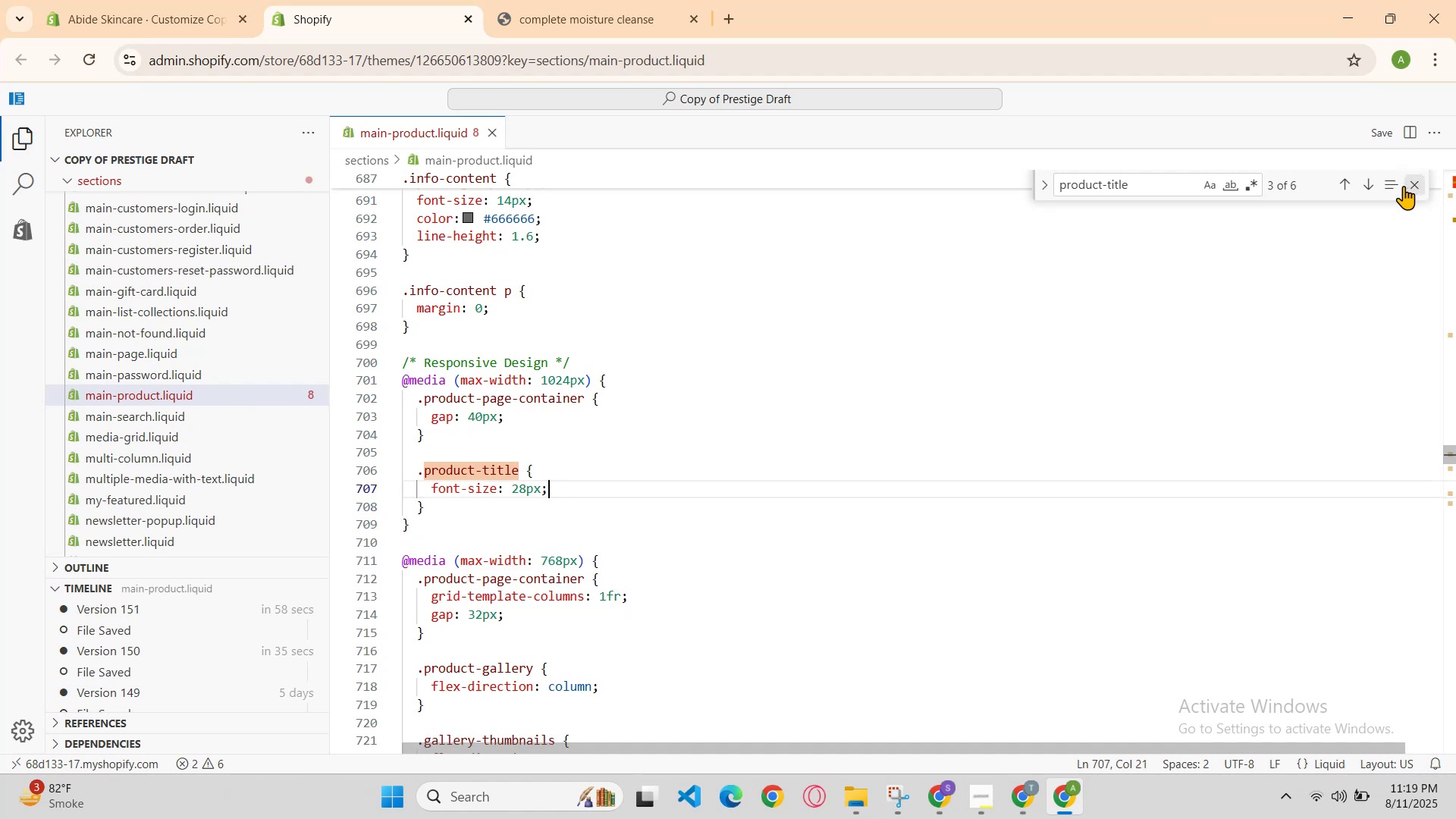 
left_click([1362, 190])
 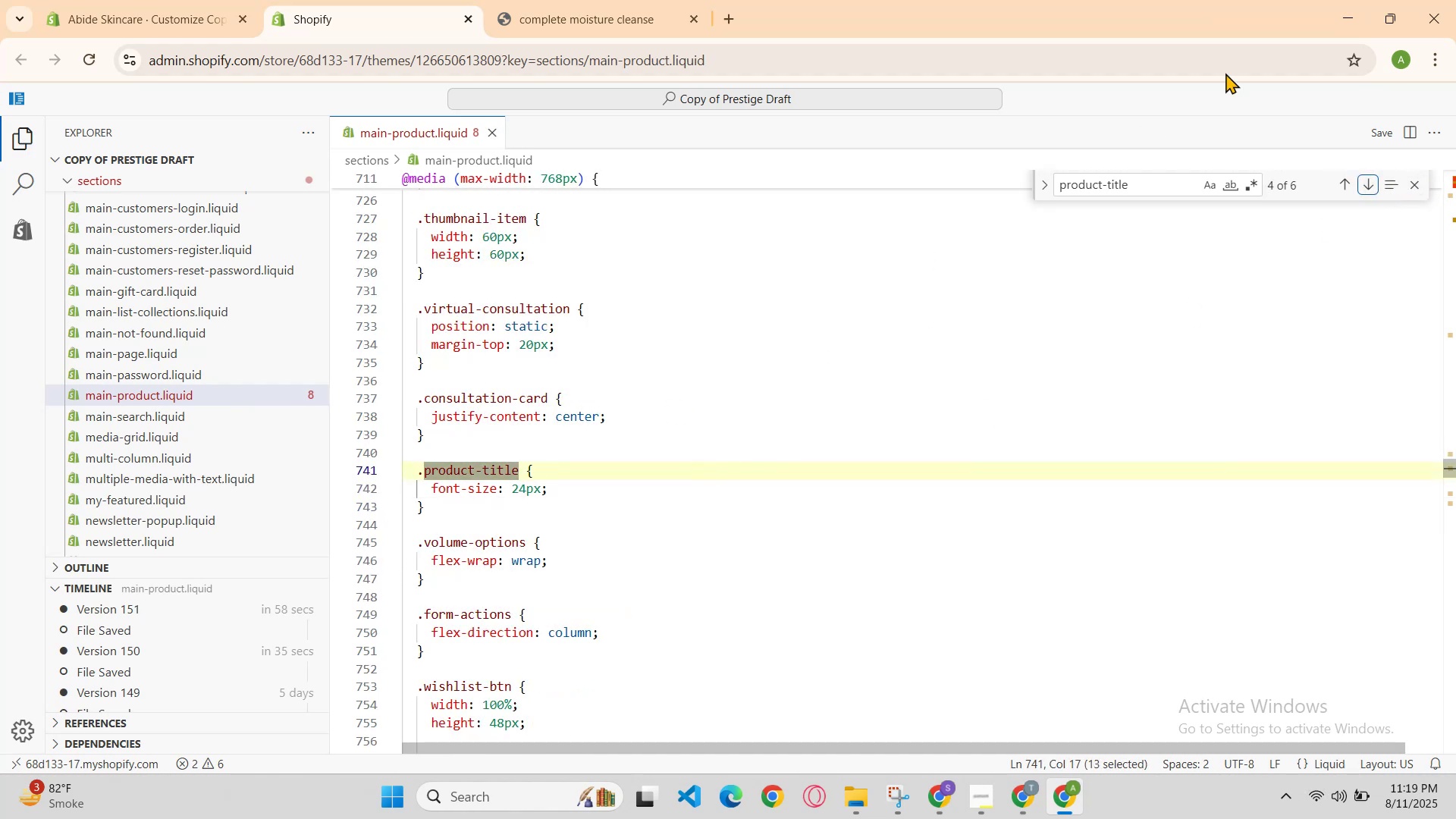 
left_click([1373, 180])
 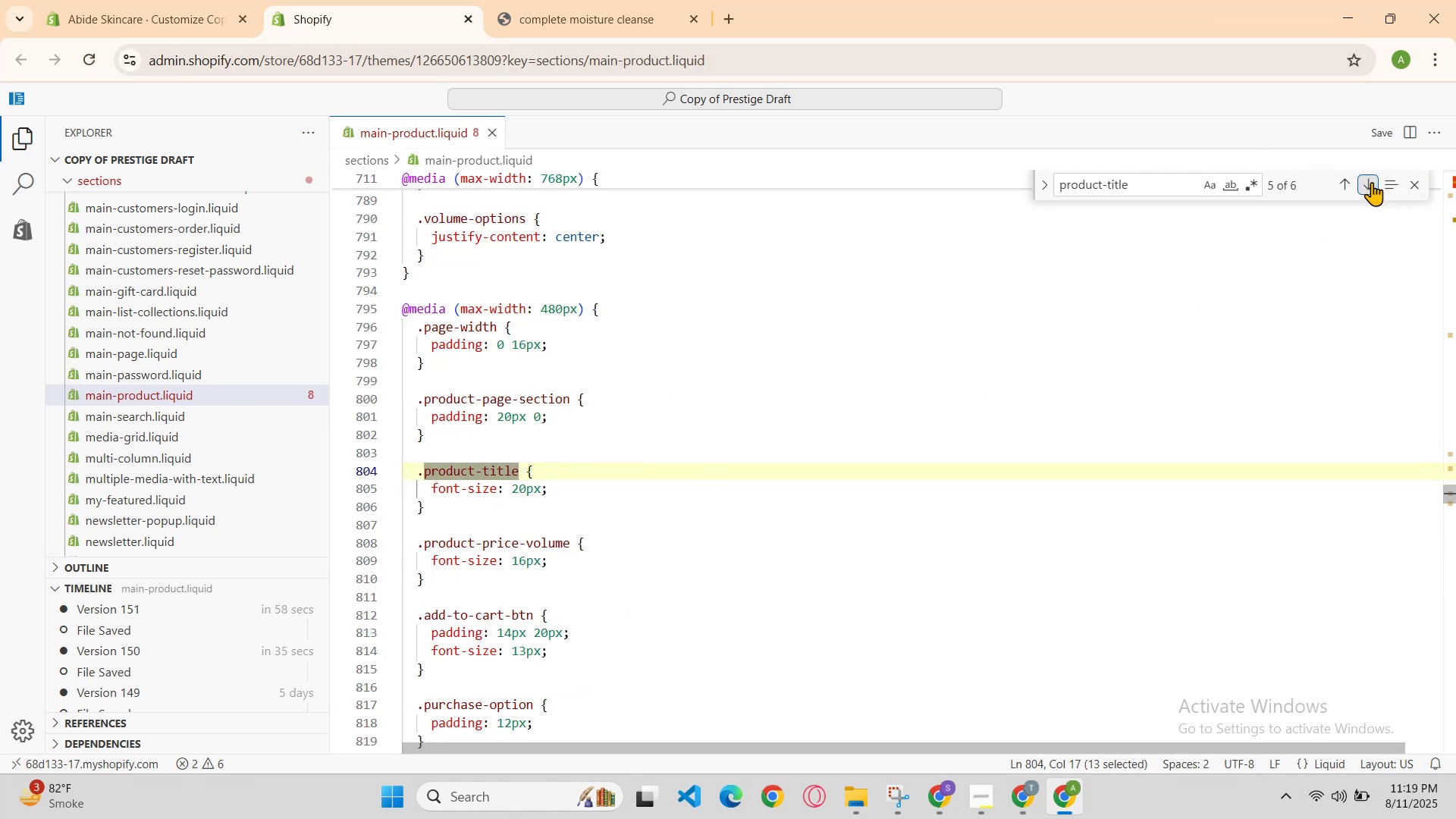 
left_click([1372, 182])
 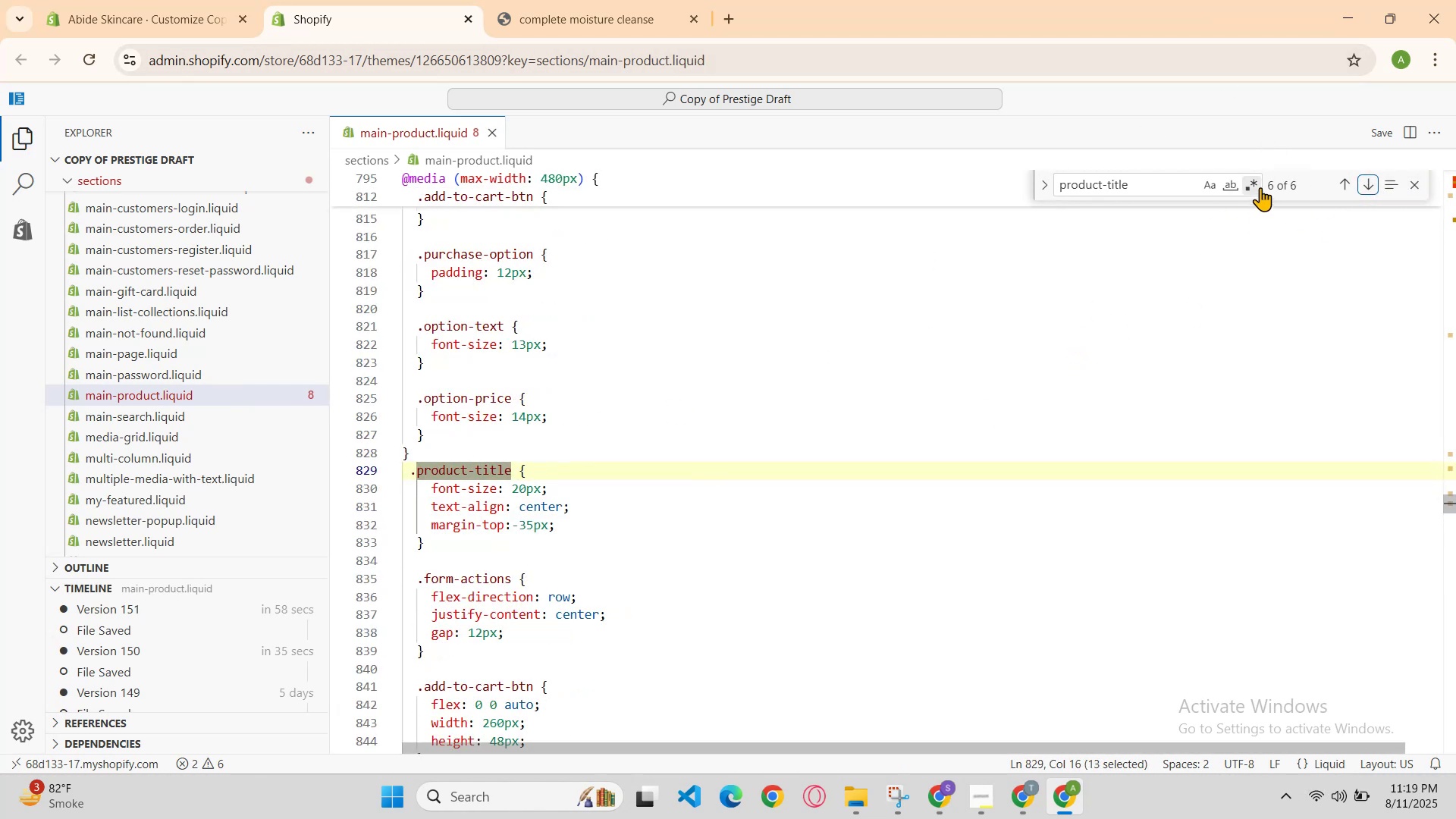 
double_click([1379, 183])
 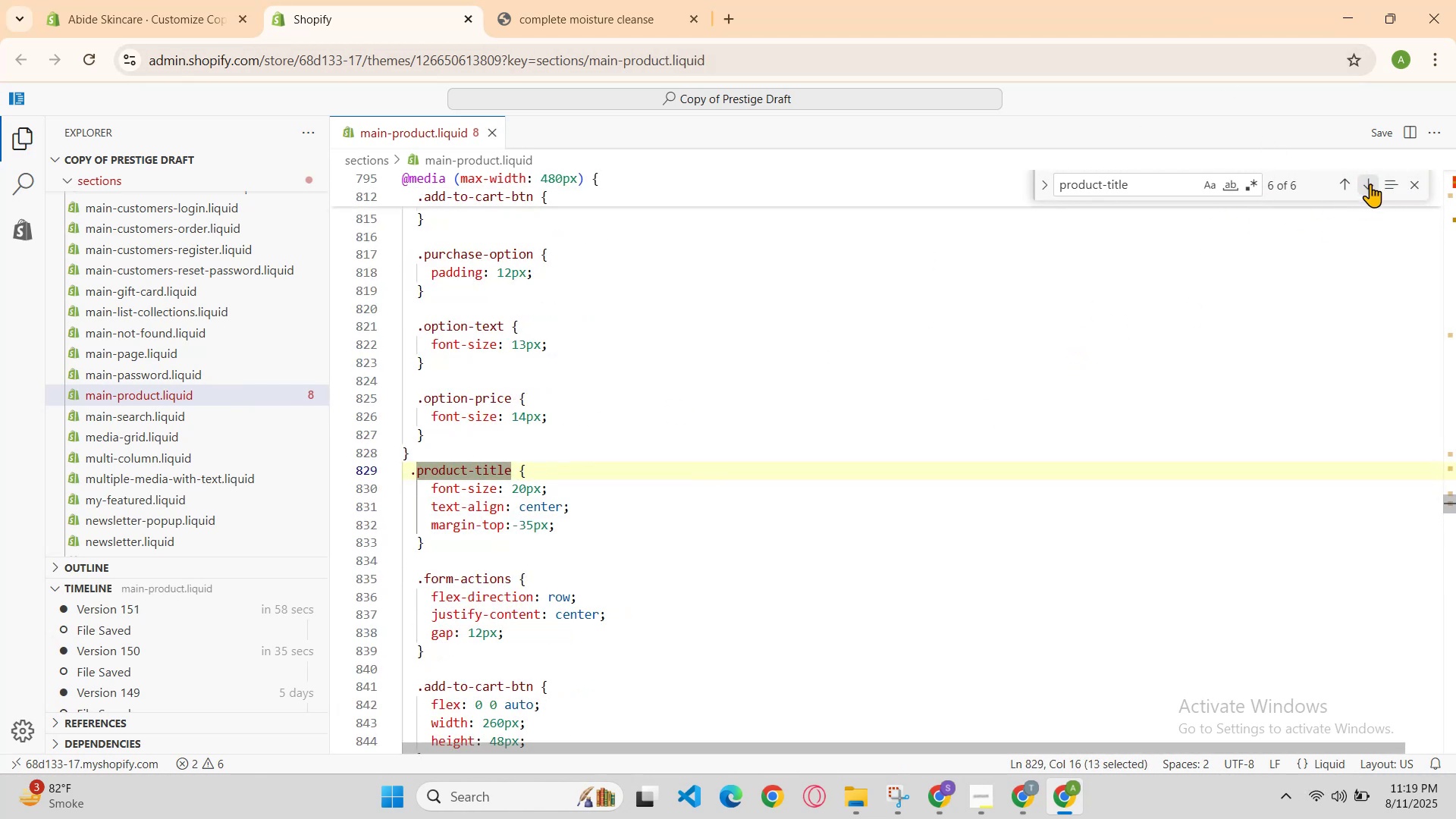 
left_click([1368, 184])
 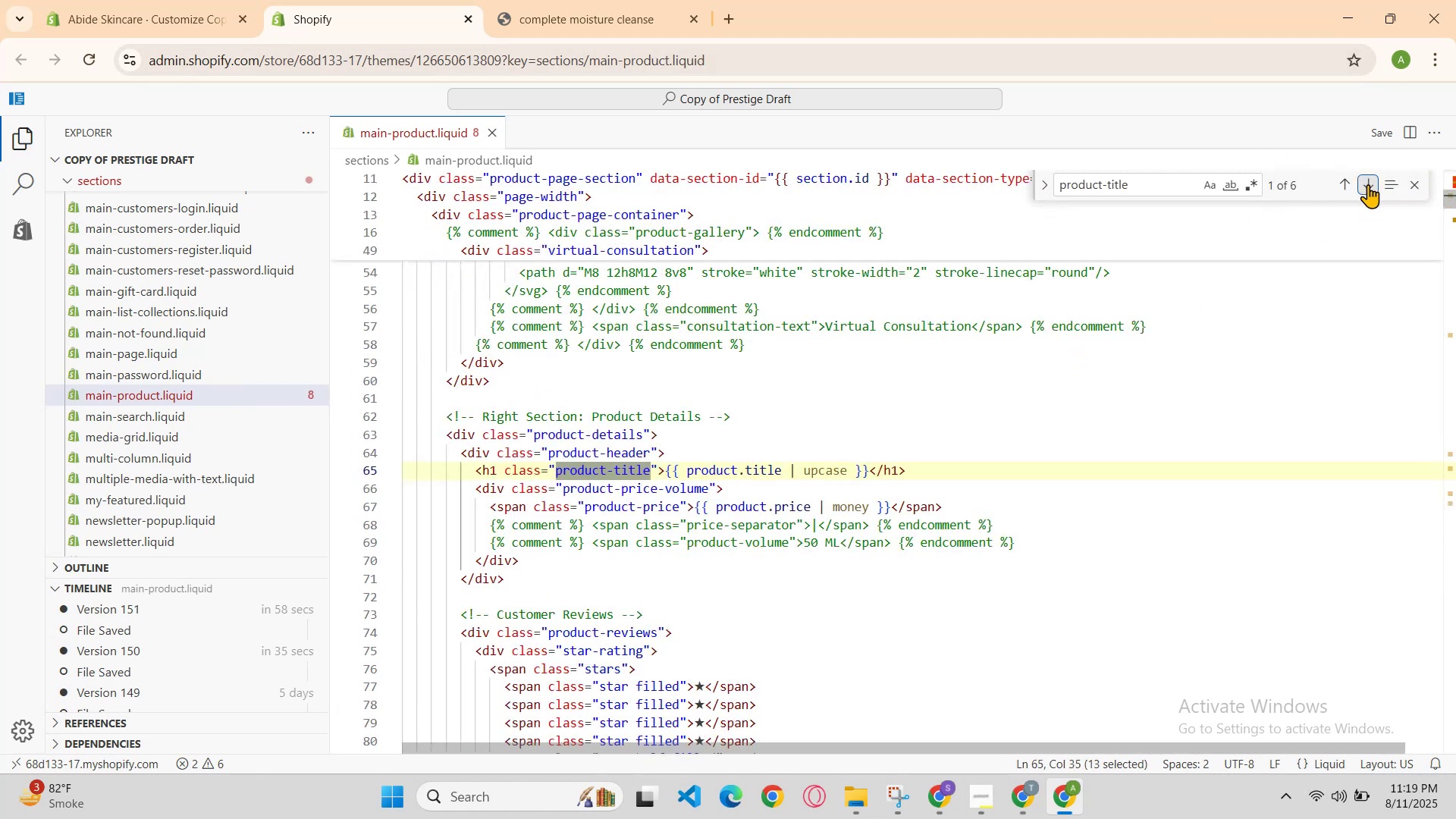 
left_click([1368, 184])
 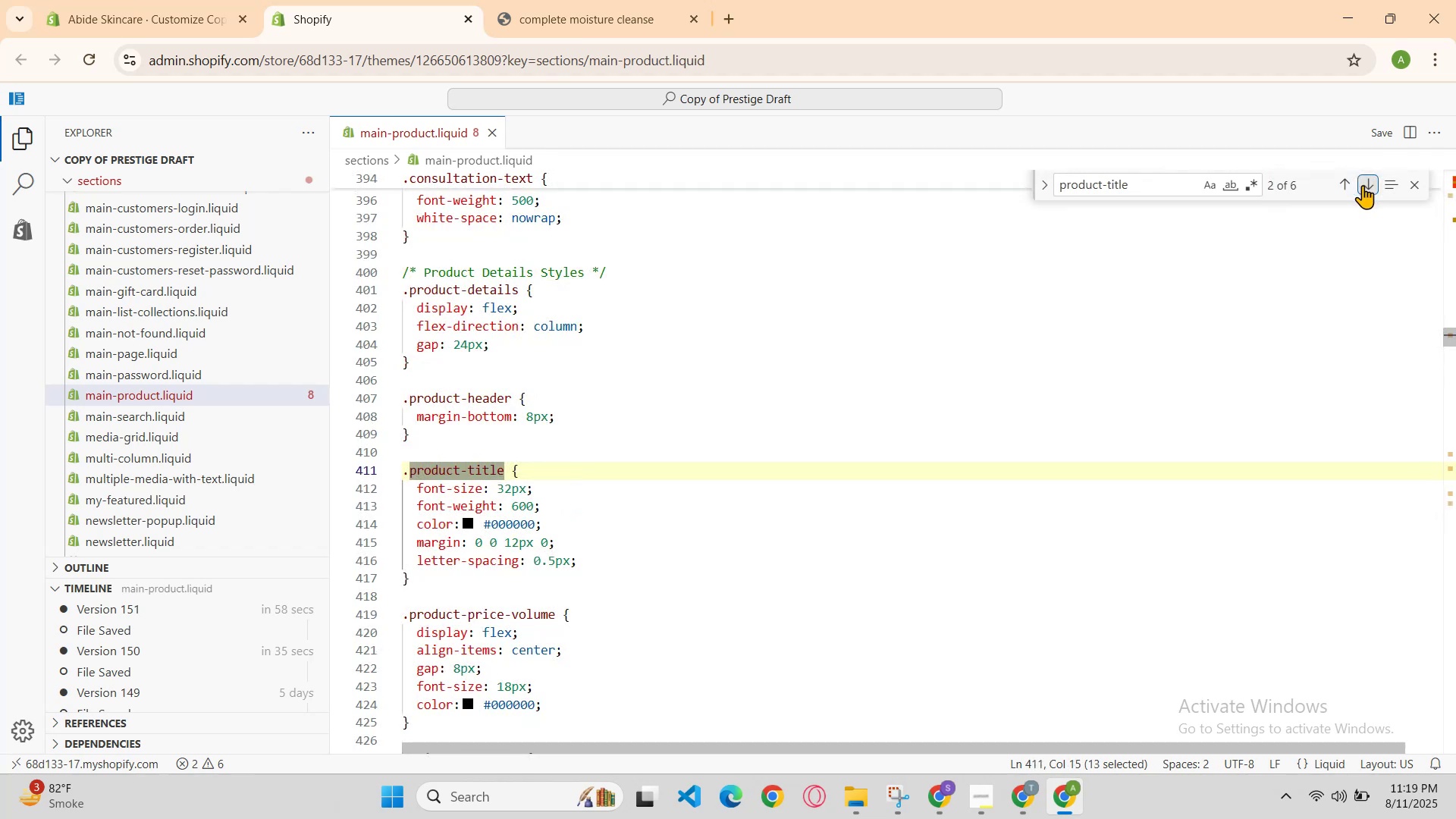 
scroll: coordinate [1247, 303], scroll_direction: up, amount: 1.0
 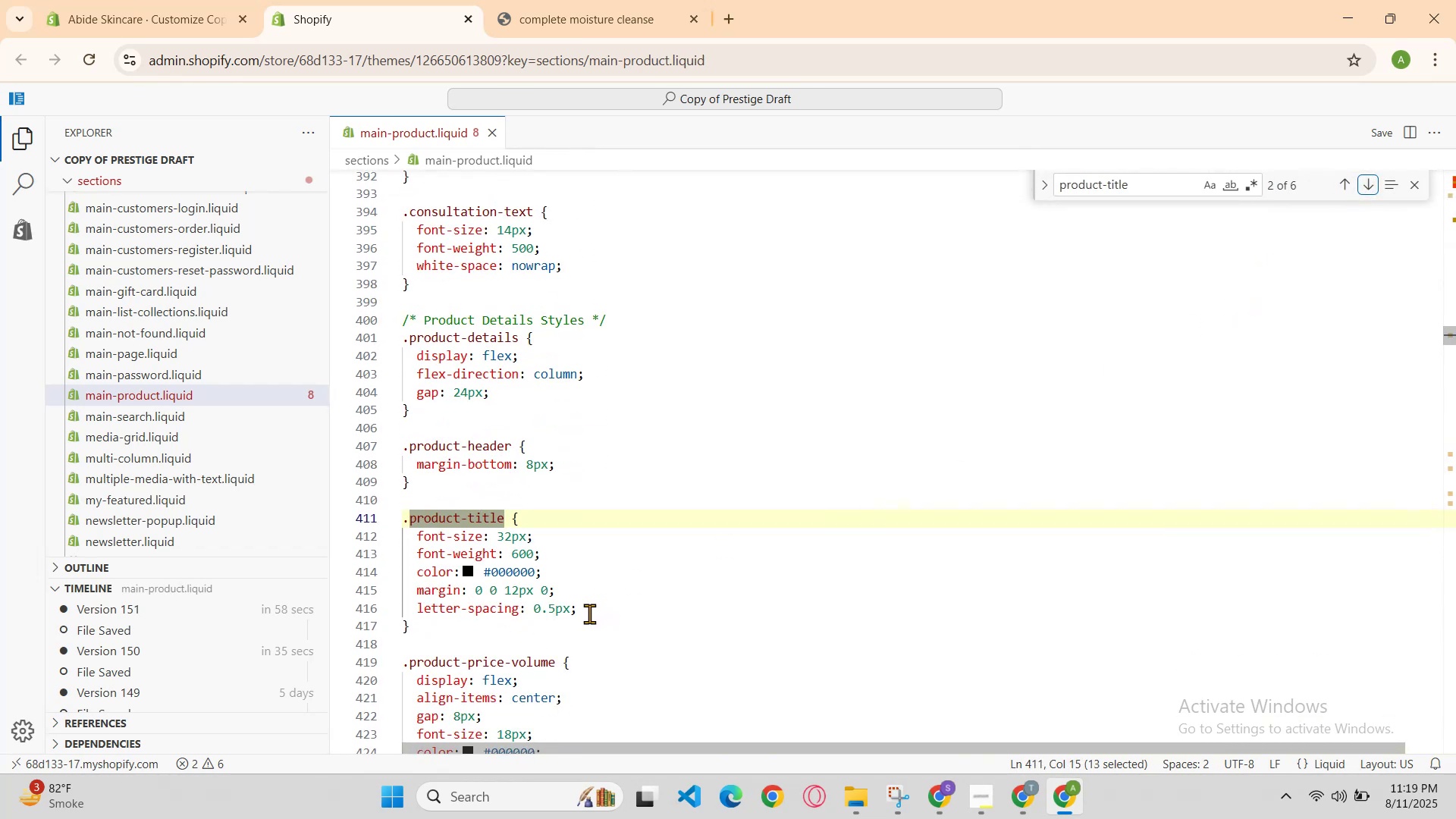 
double_click([587, 615])
 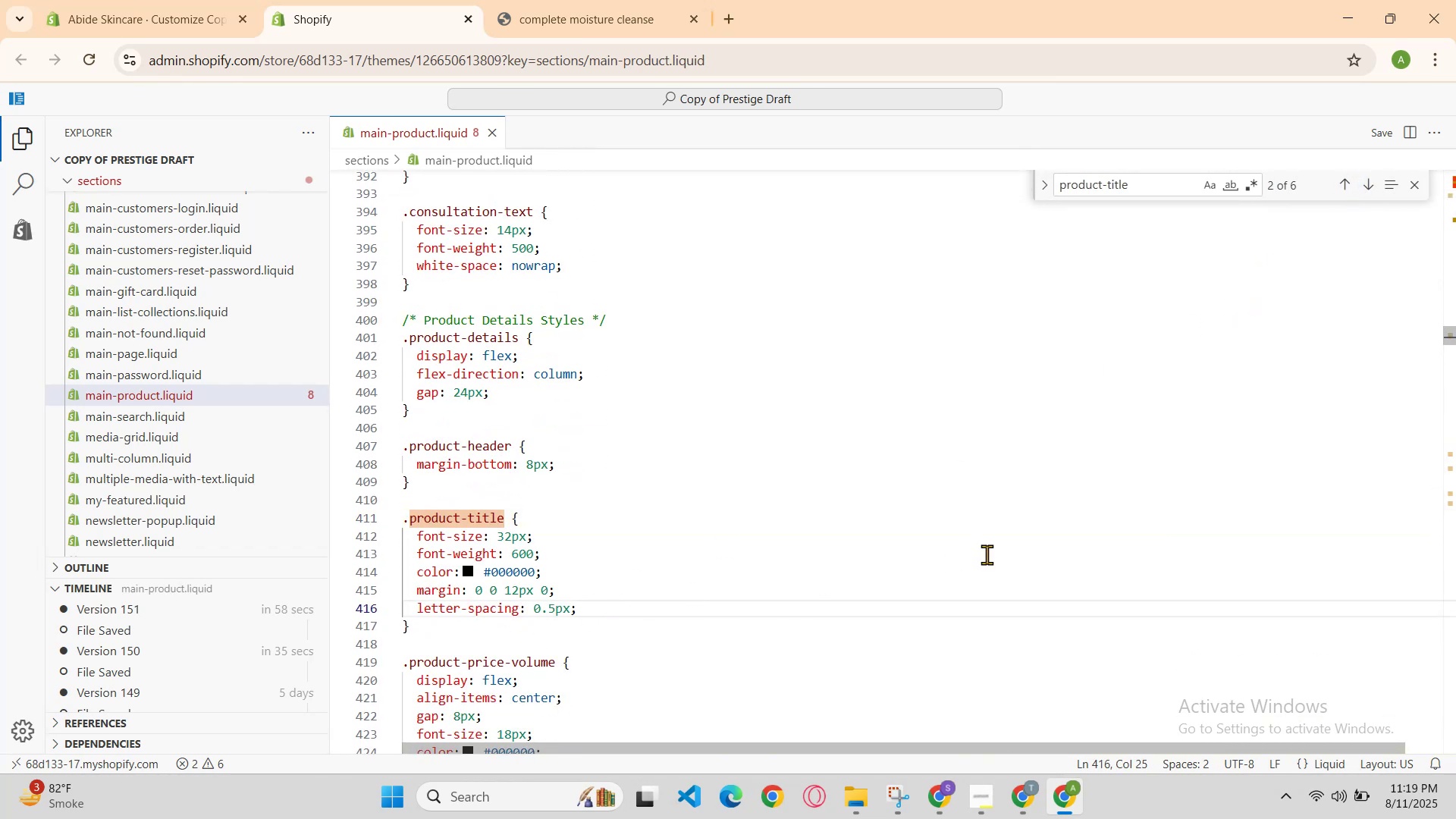 
key(Enter)
 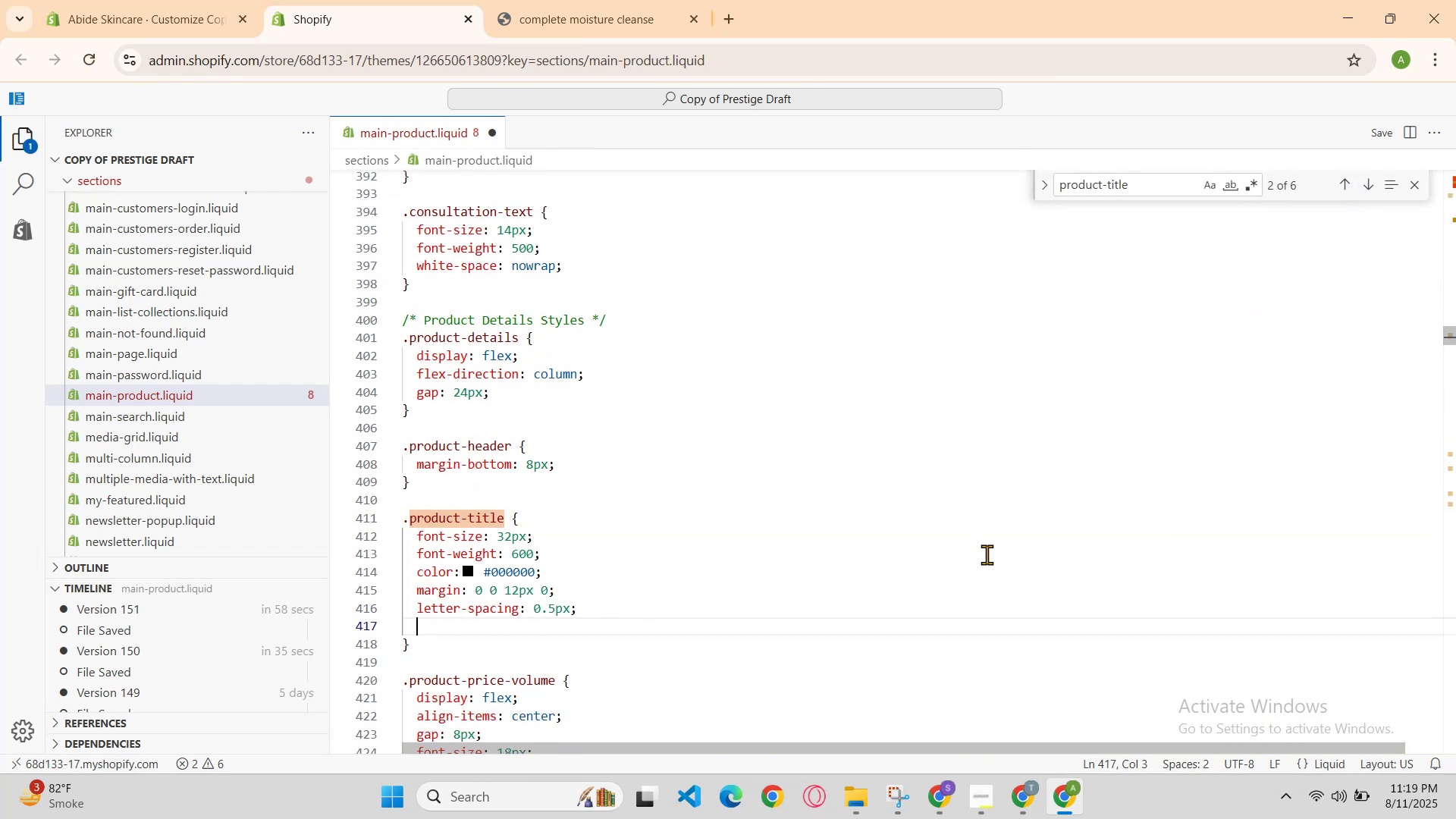 
type(,)
key(Backspace)
type(margin-botto)
 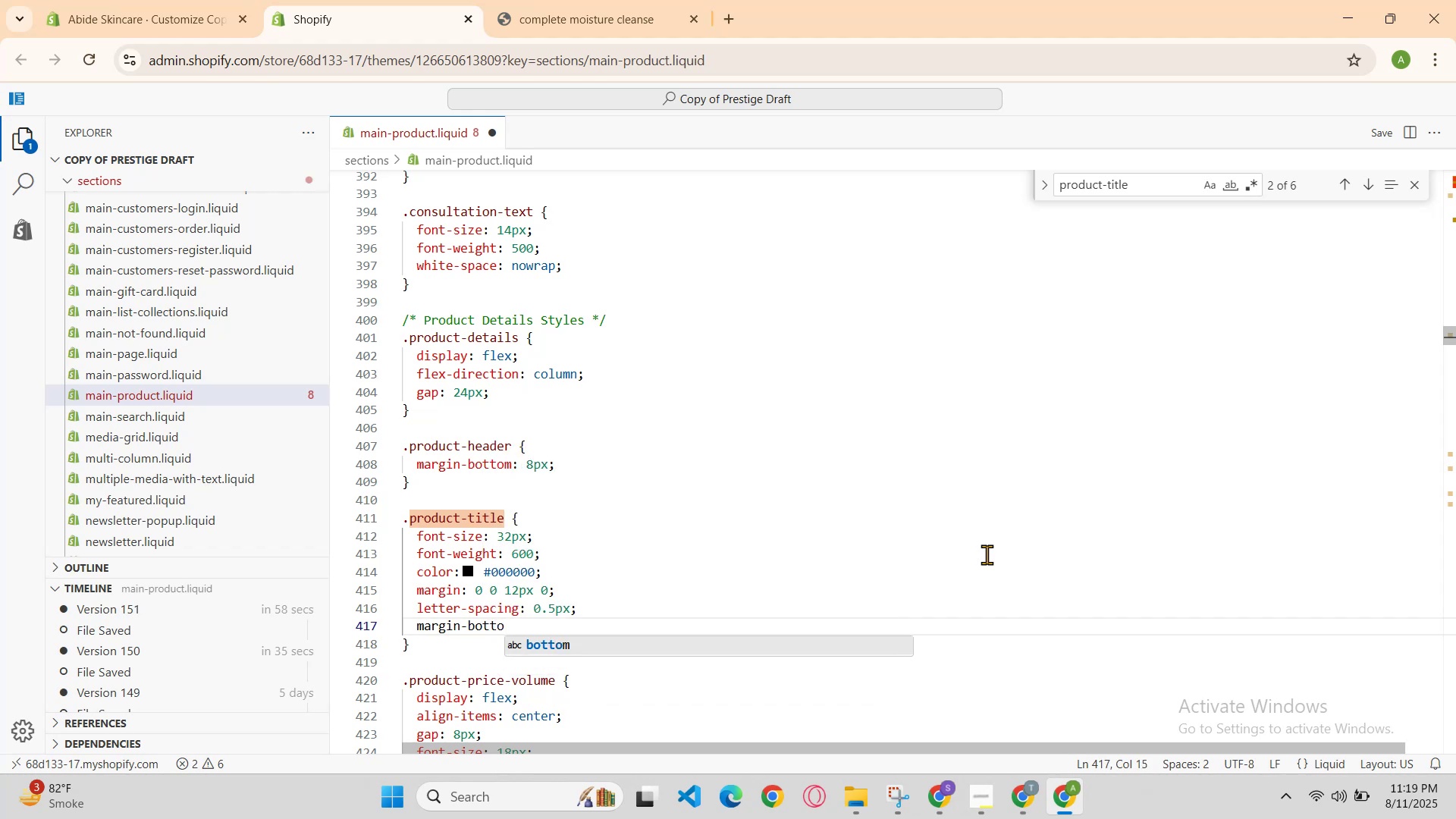 
key(Enter)
 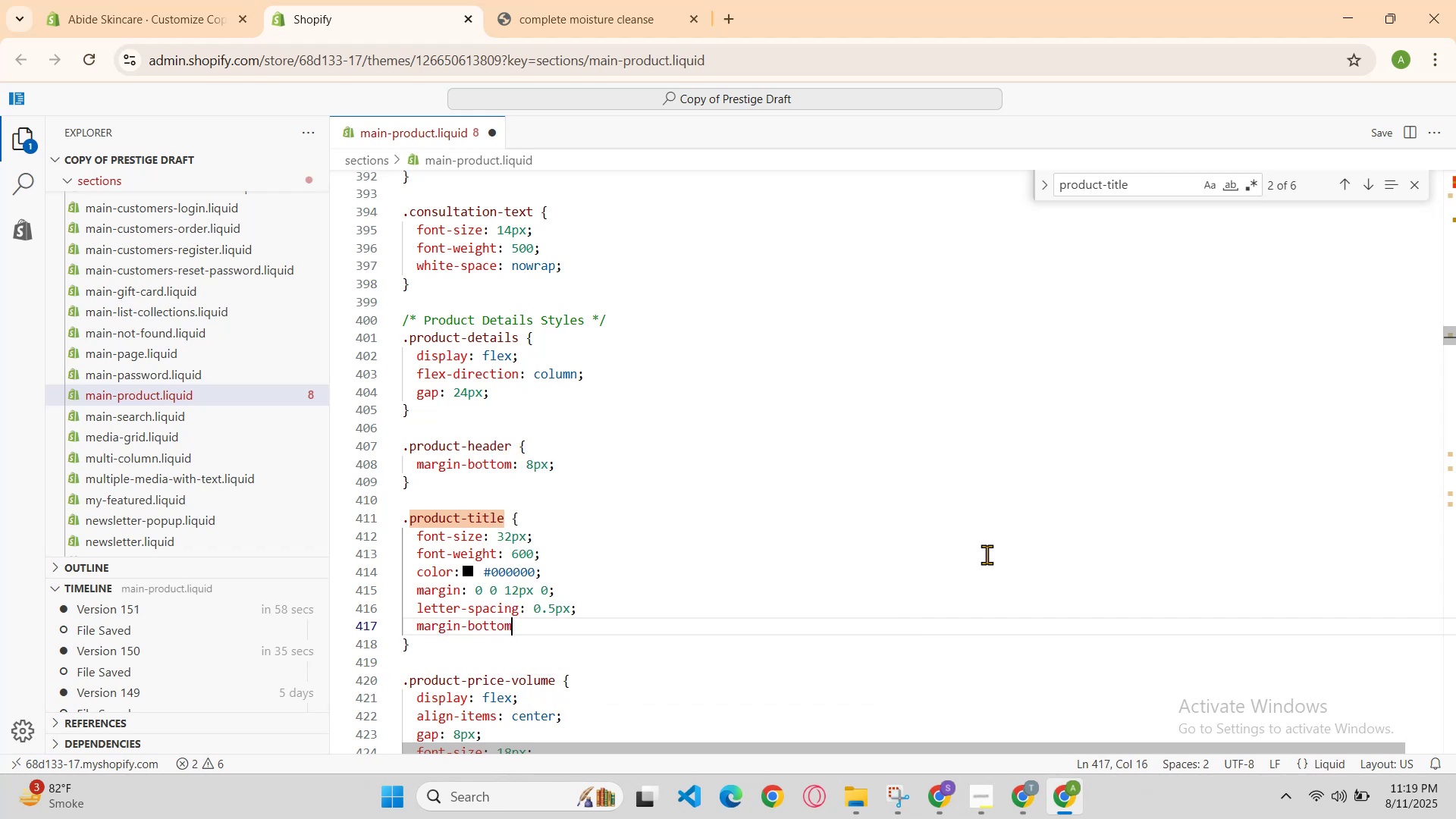 
type(:12px;)
 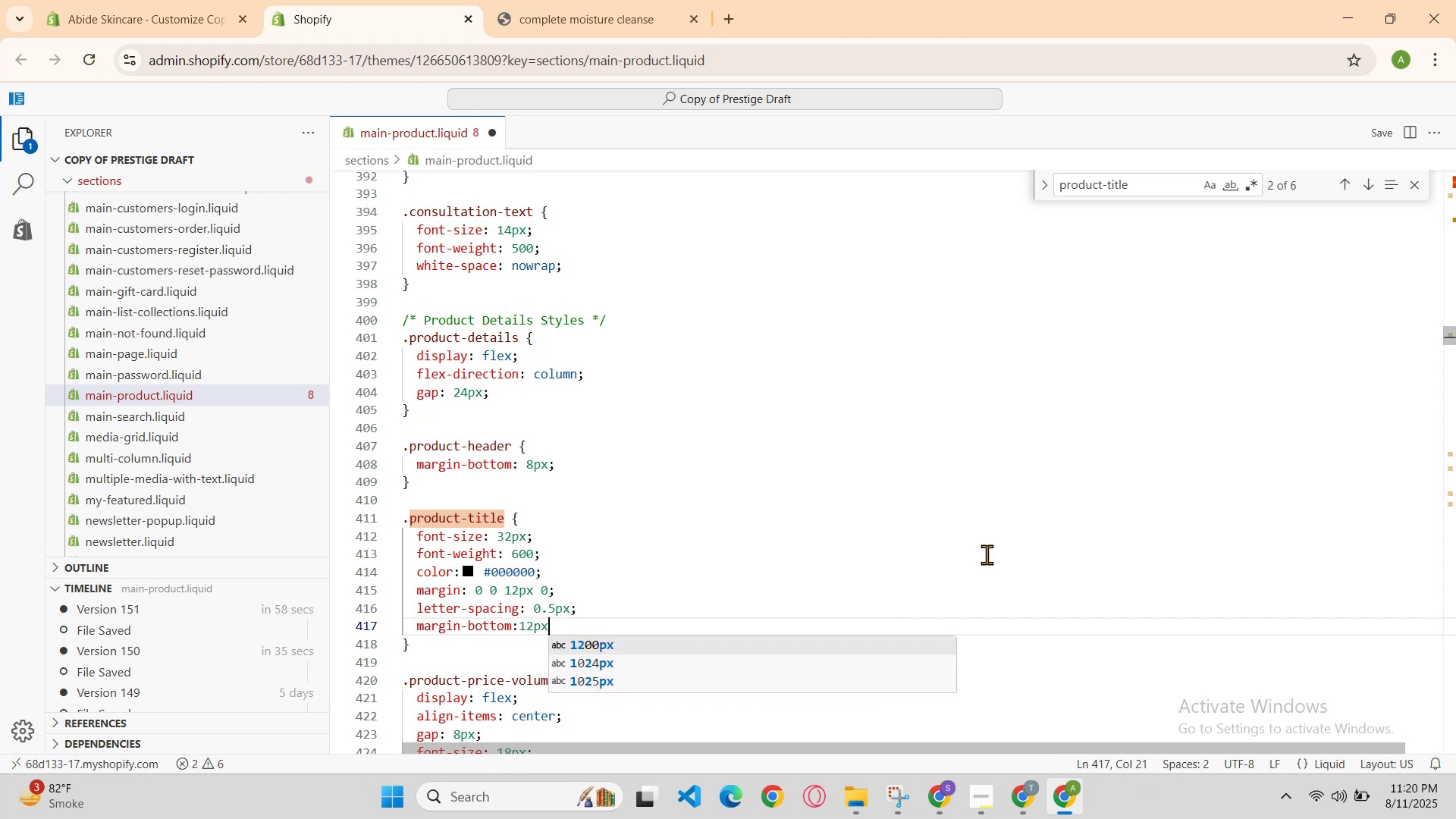 
hold_key(key=ControlLeft, duration=0.9)
 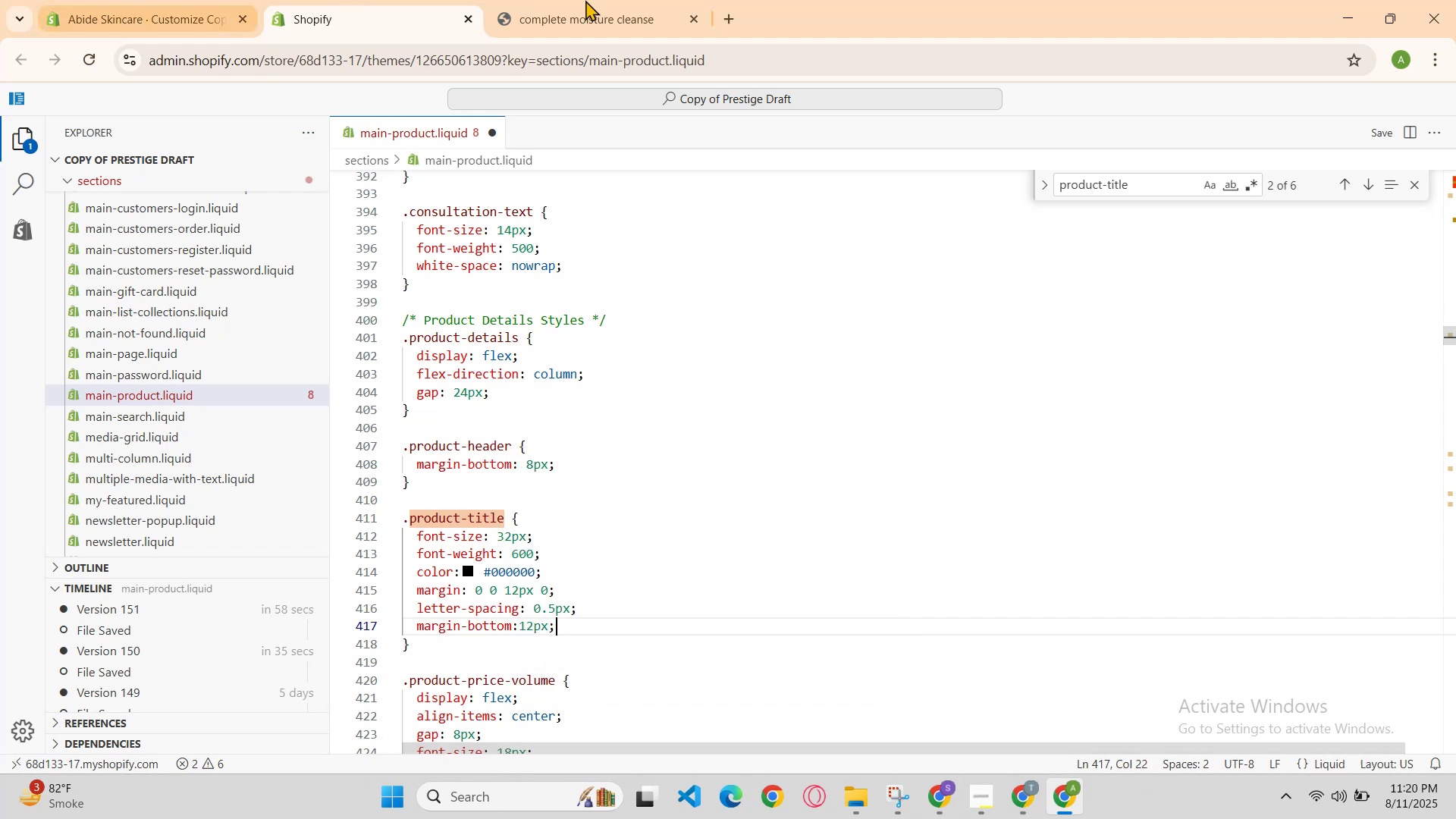 
hold_key(key=S, duration=0.45)
 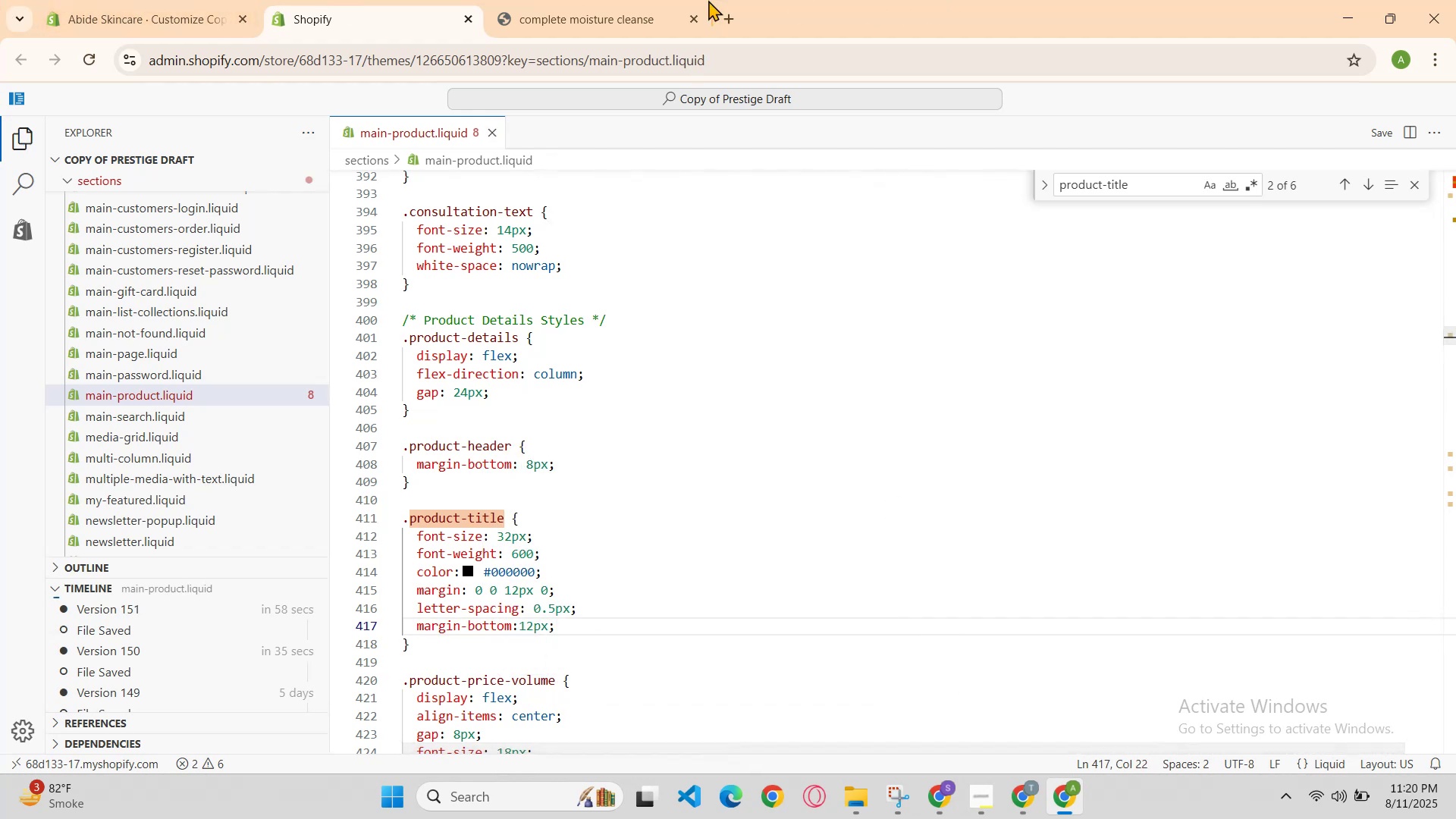 
left_click([571, 0])
 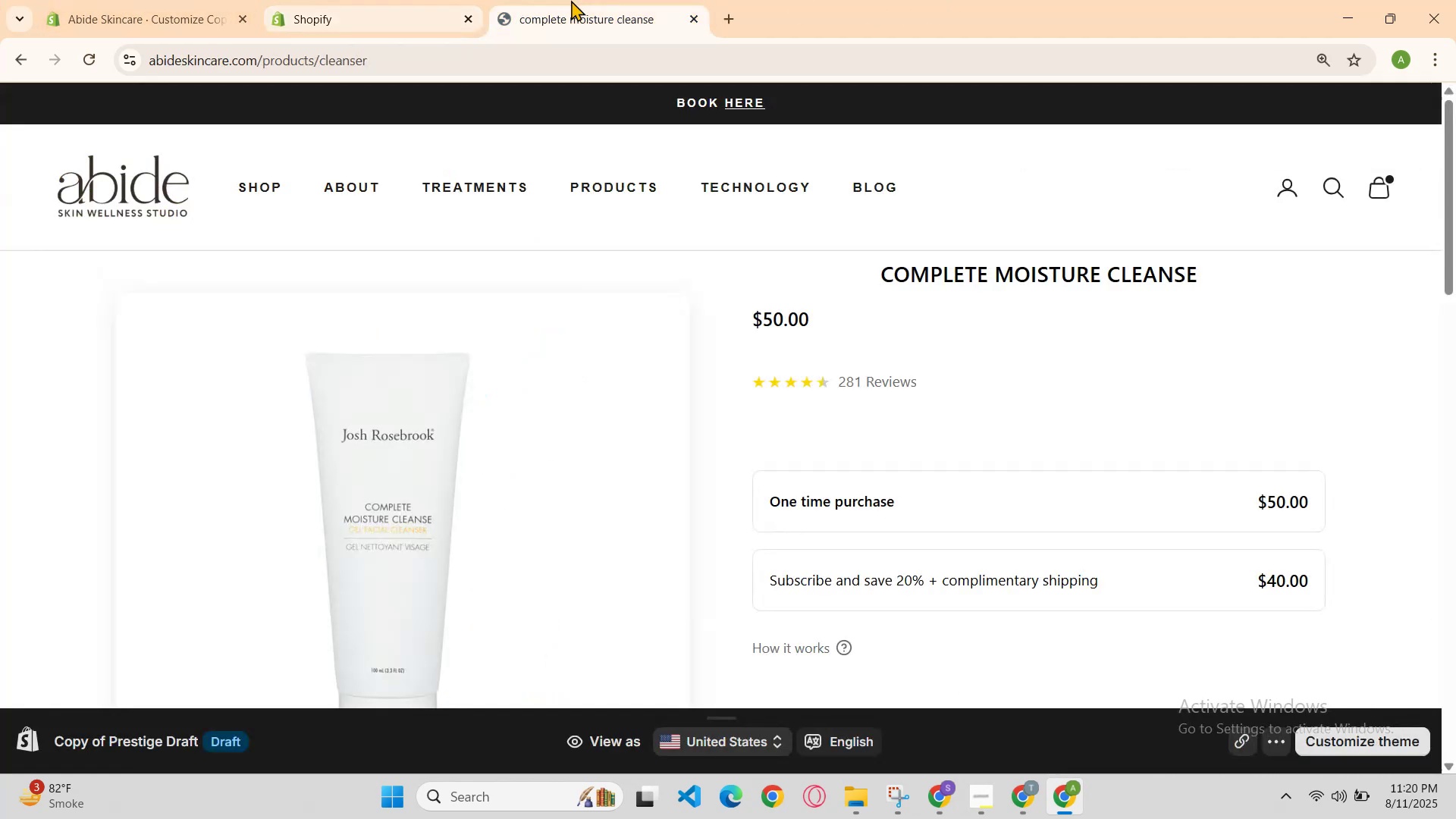 
key(Control+R)
 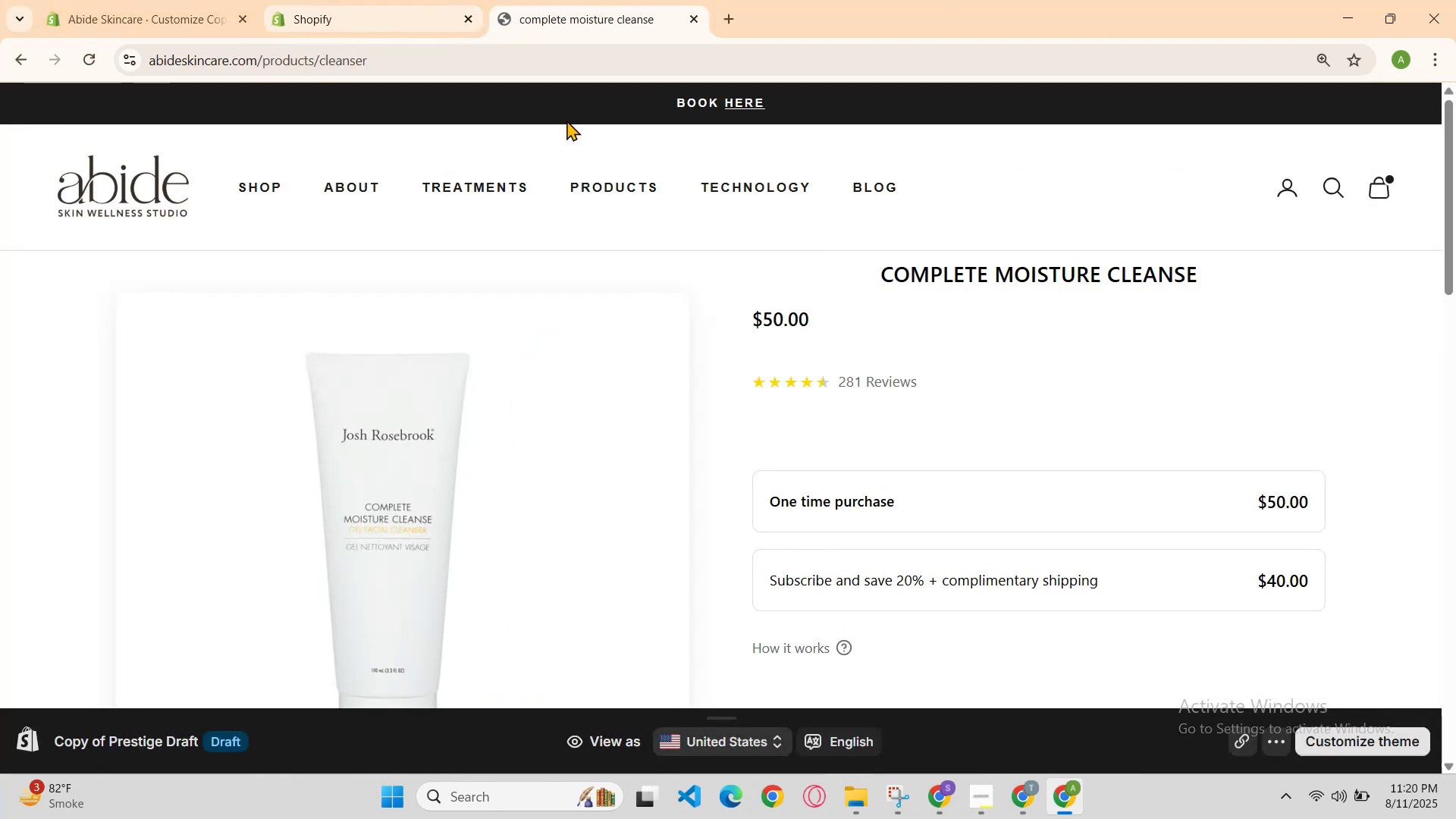 
double_click([380, 0])
 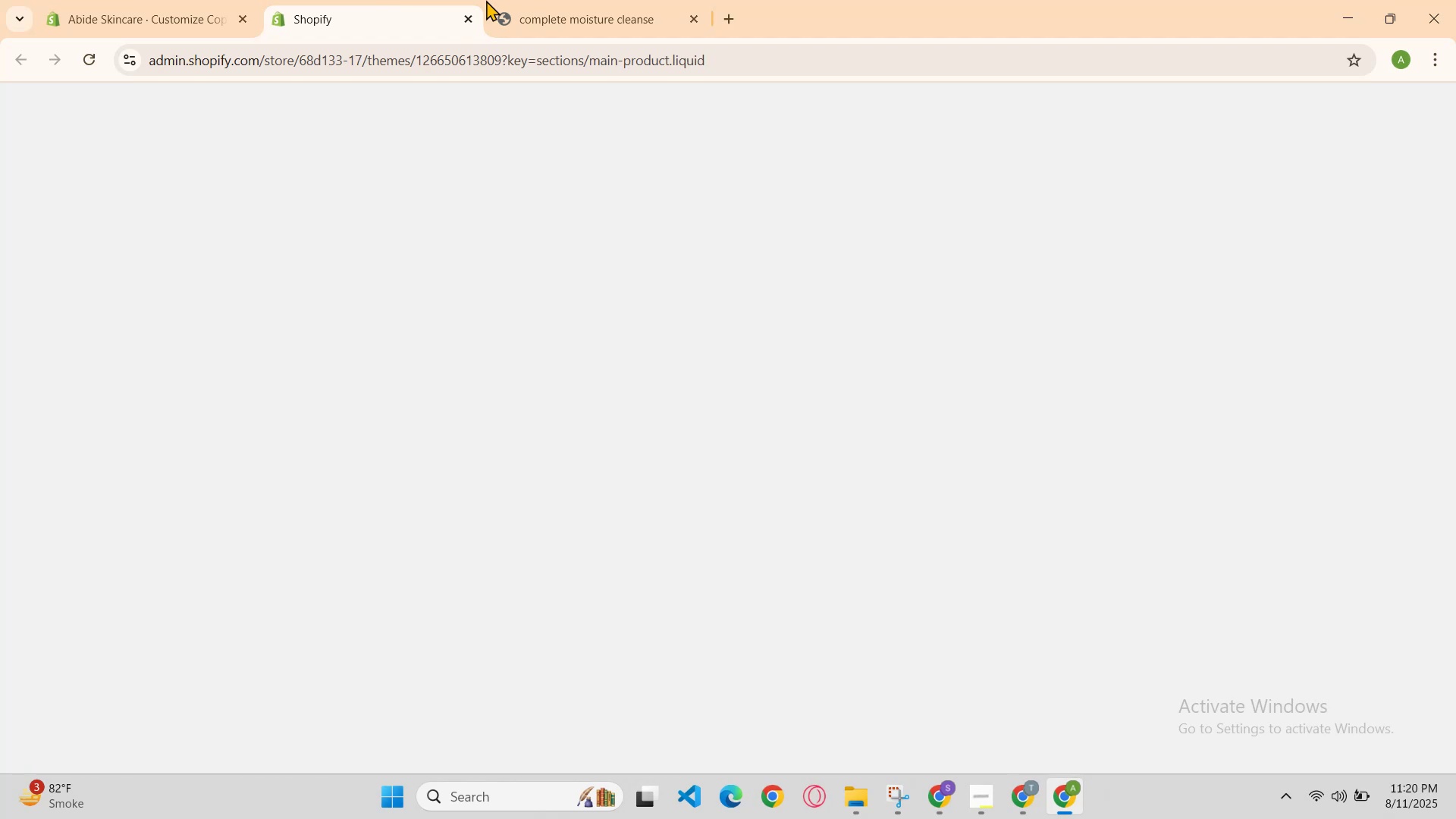 
left_click([532, 0])
 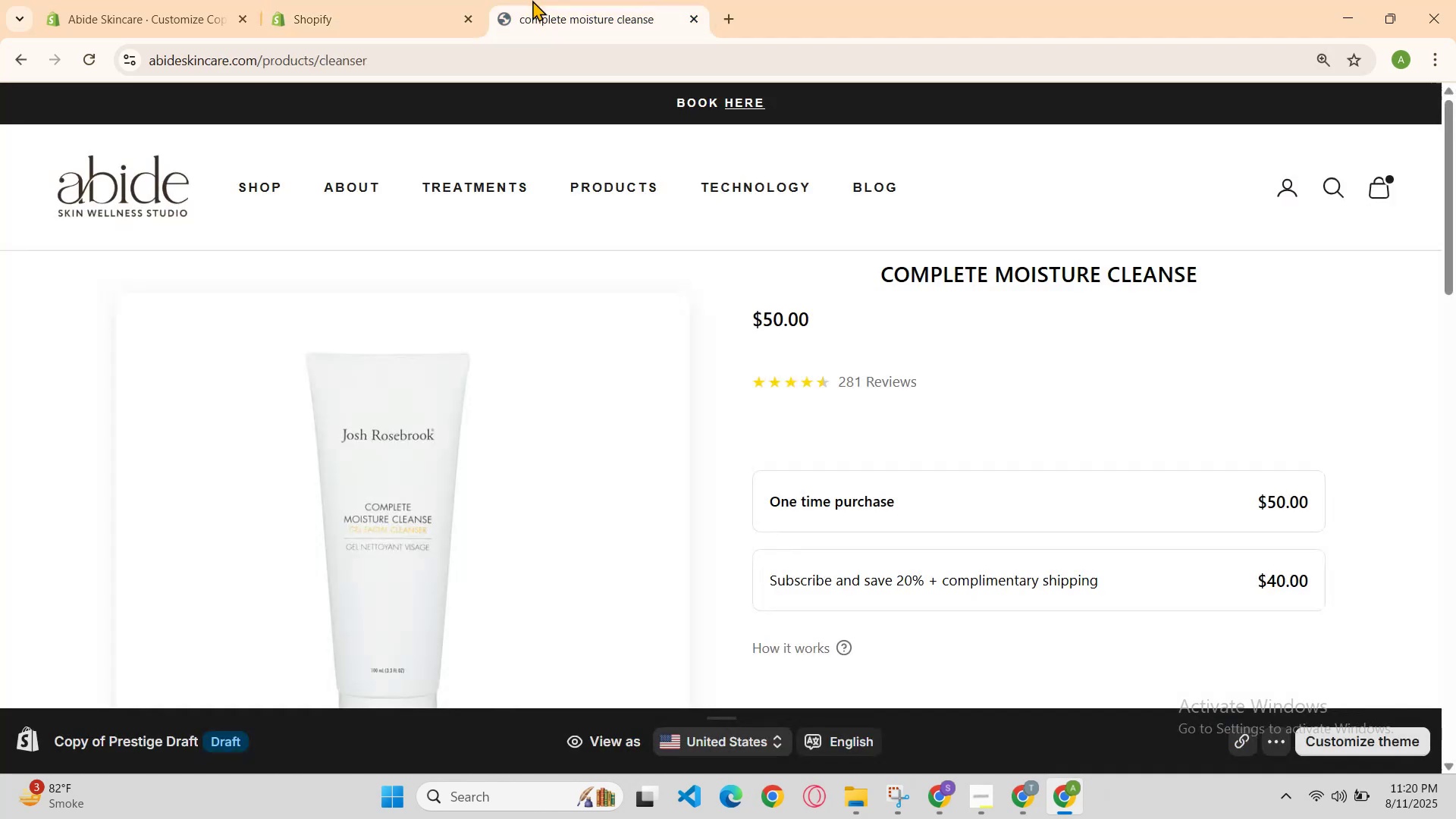 
key(Control+R)
 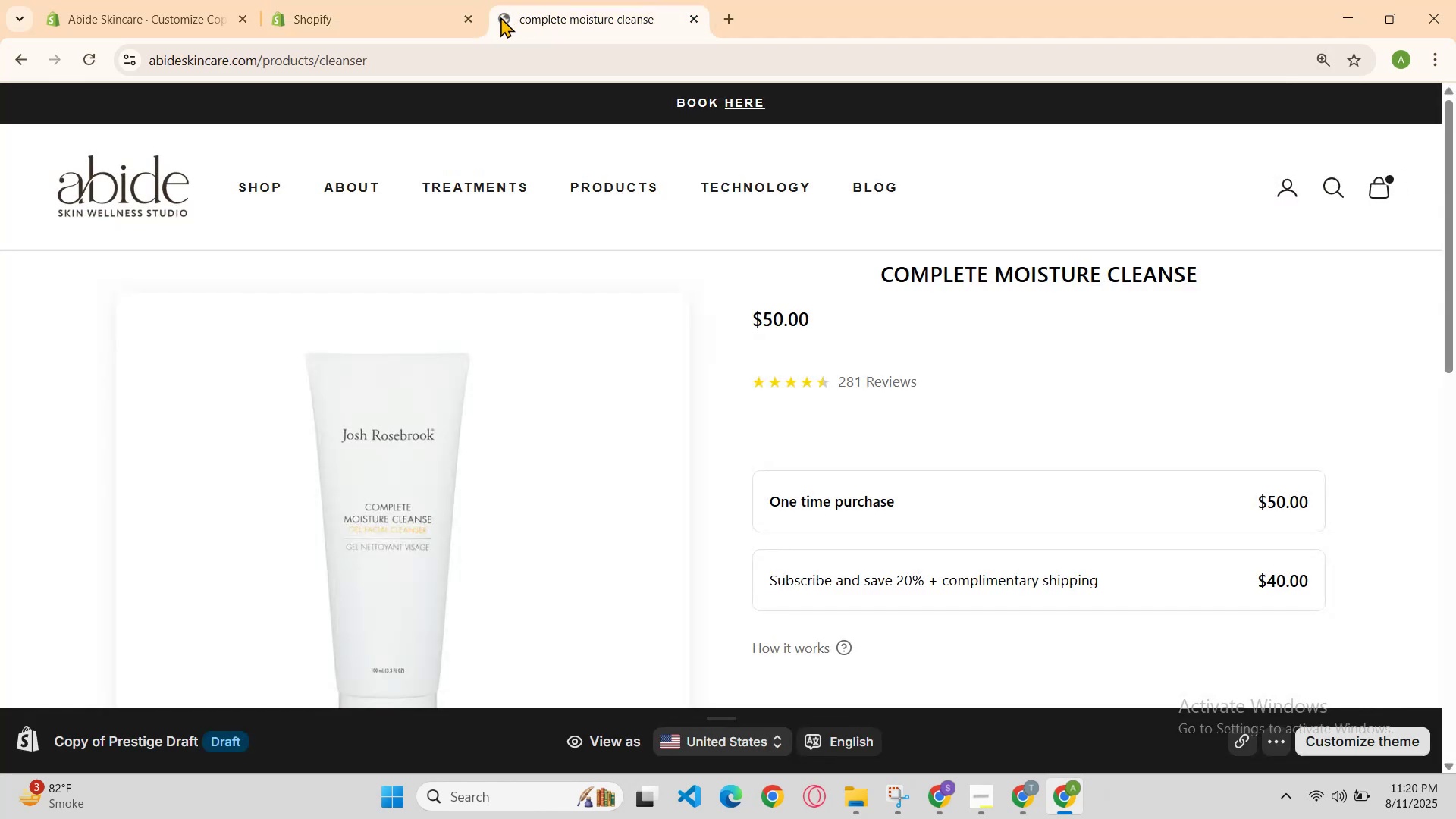 
left_click([380, 0])
 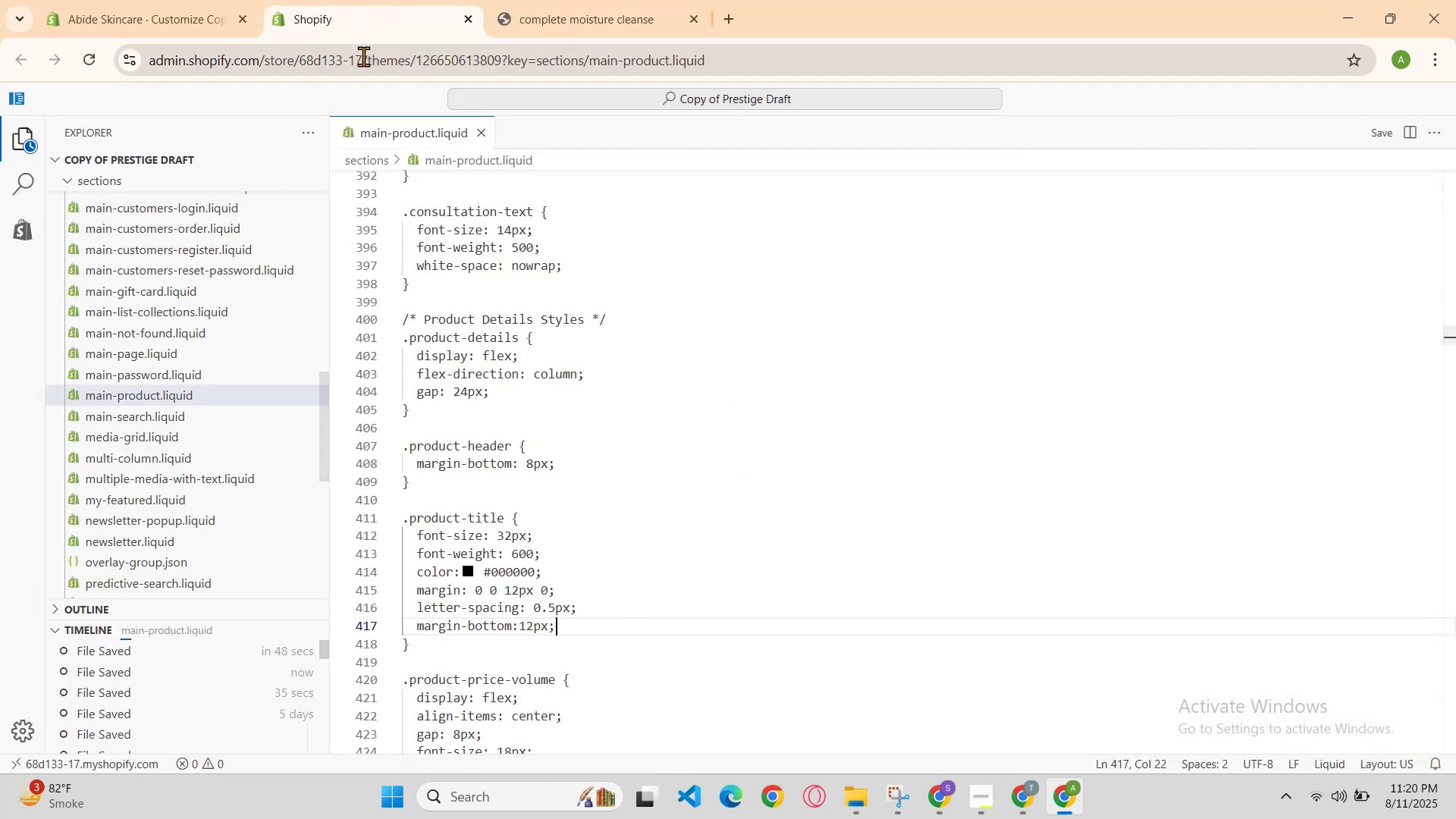 
wait(6.97)
 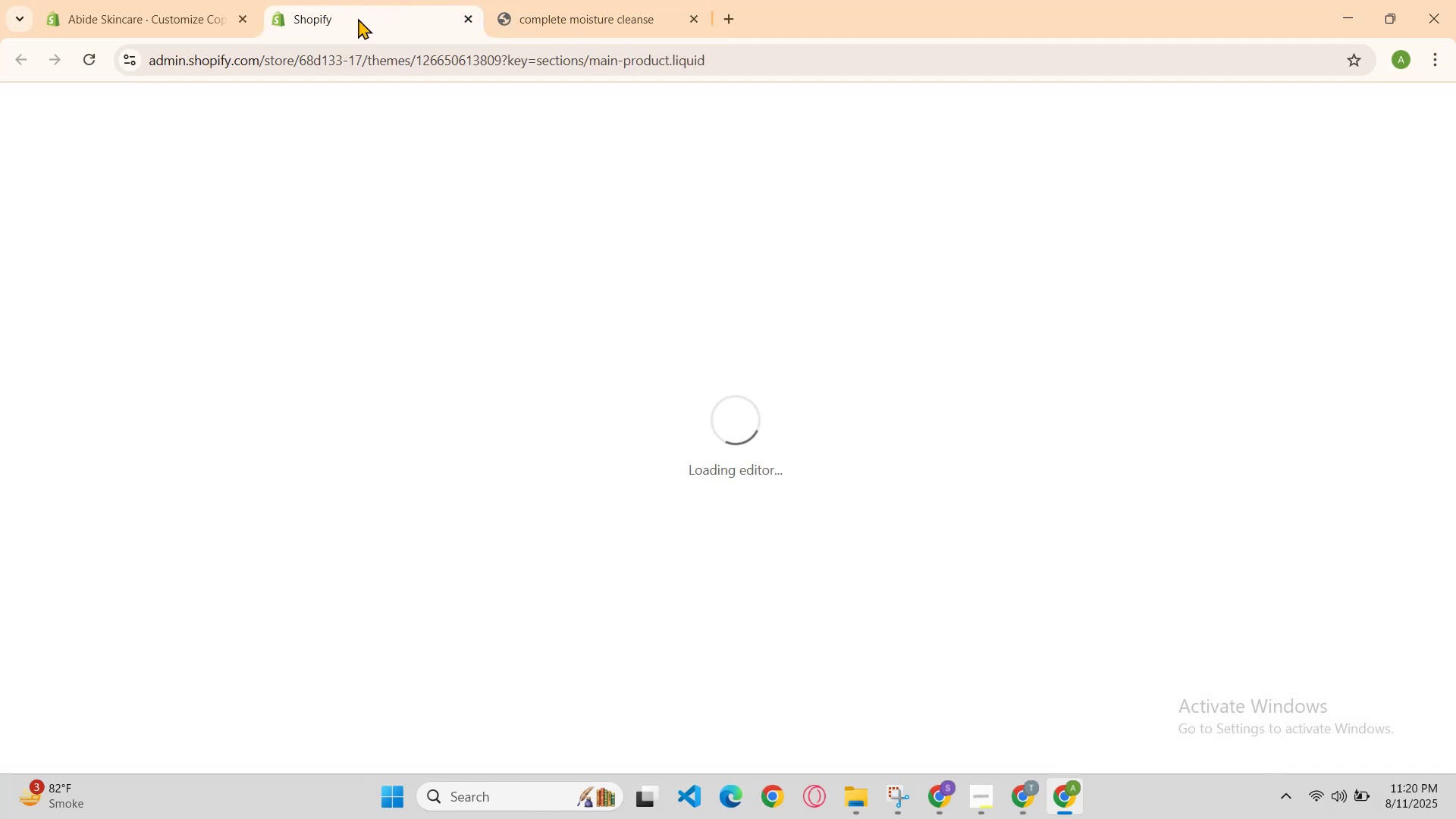 
left_click([513, 625])
 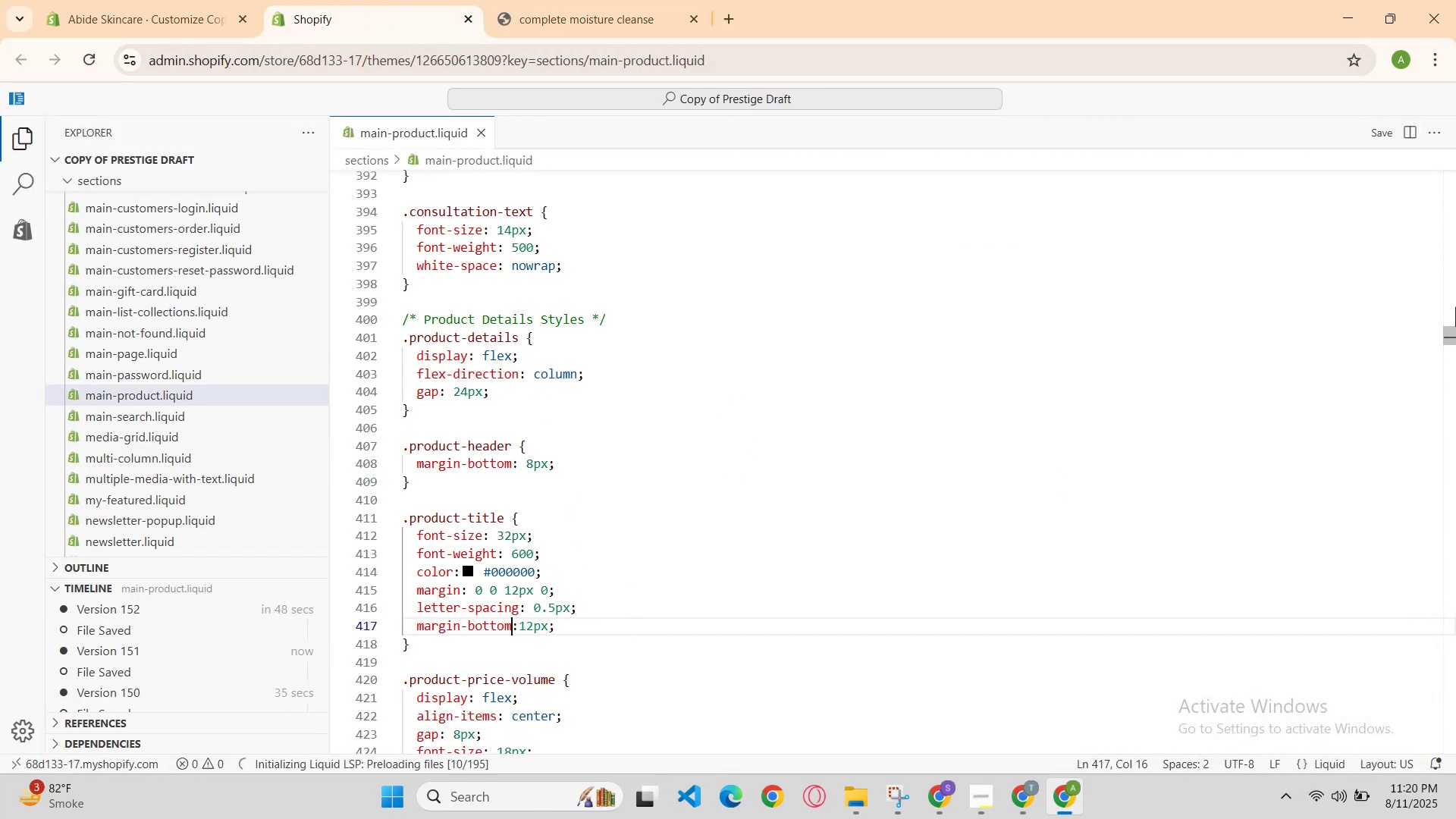 
key(Backspace)
key(Backspace)
key(Backspace)
key(Backspace)
key(Backspace)
key(Backspace)
type(top)
 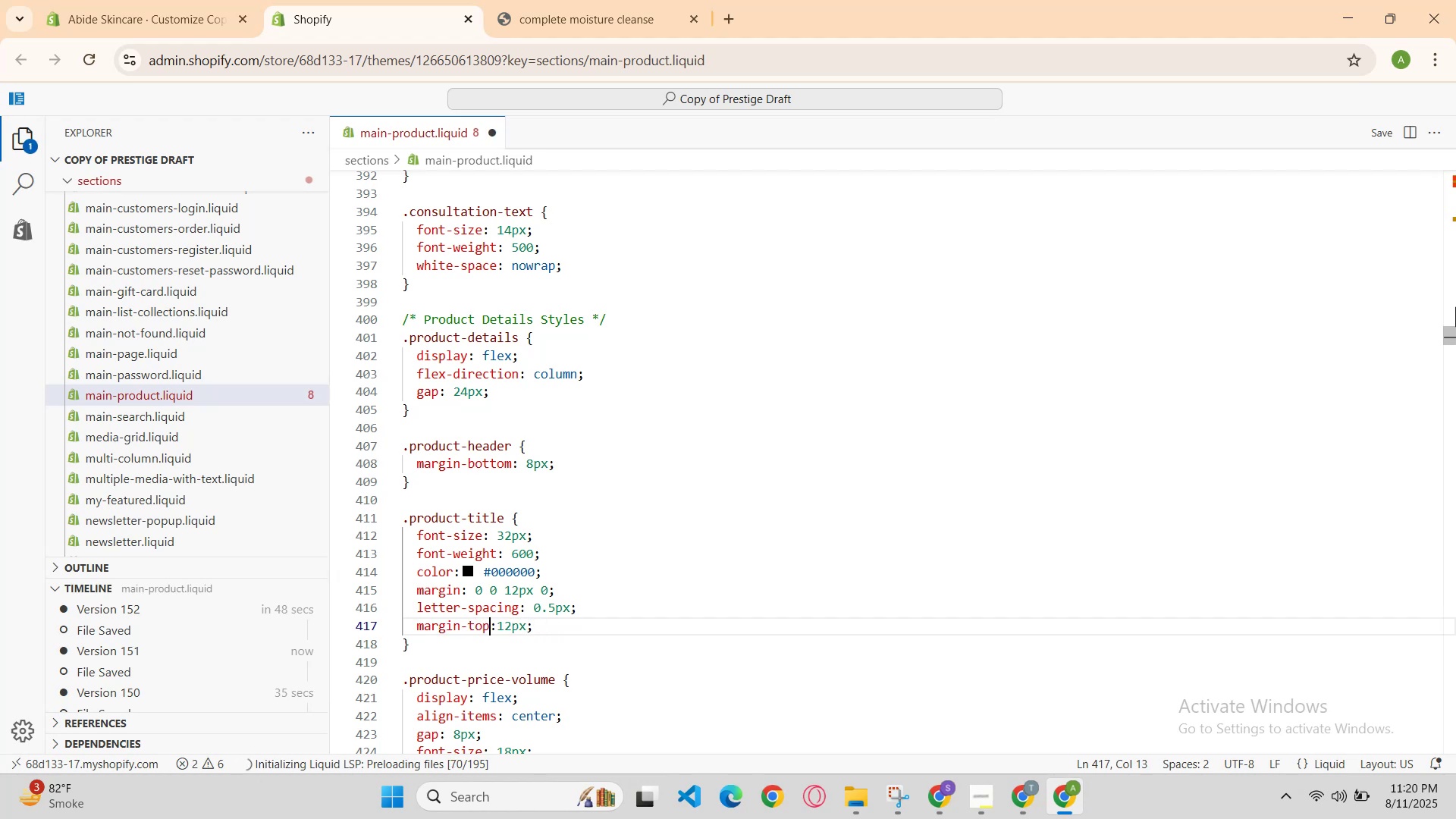 
hold_key(key=ControlLeft, duration=0.56)
 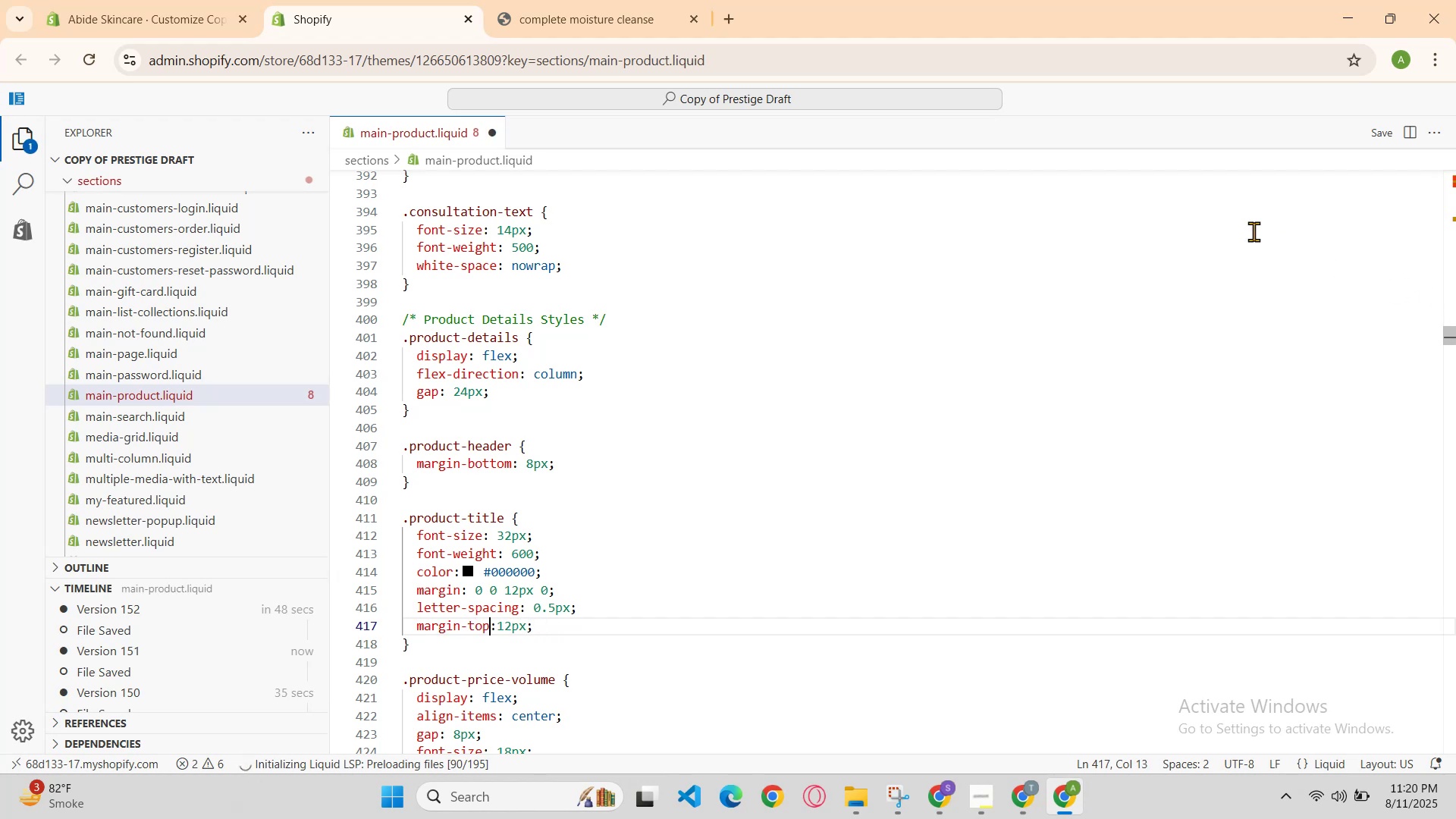 
hold_key(key=S, duration=0.35)
 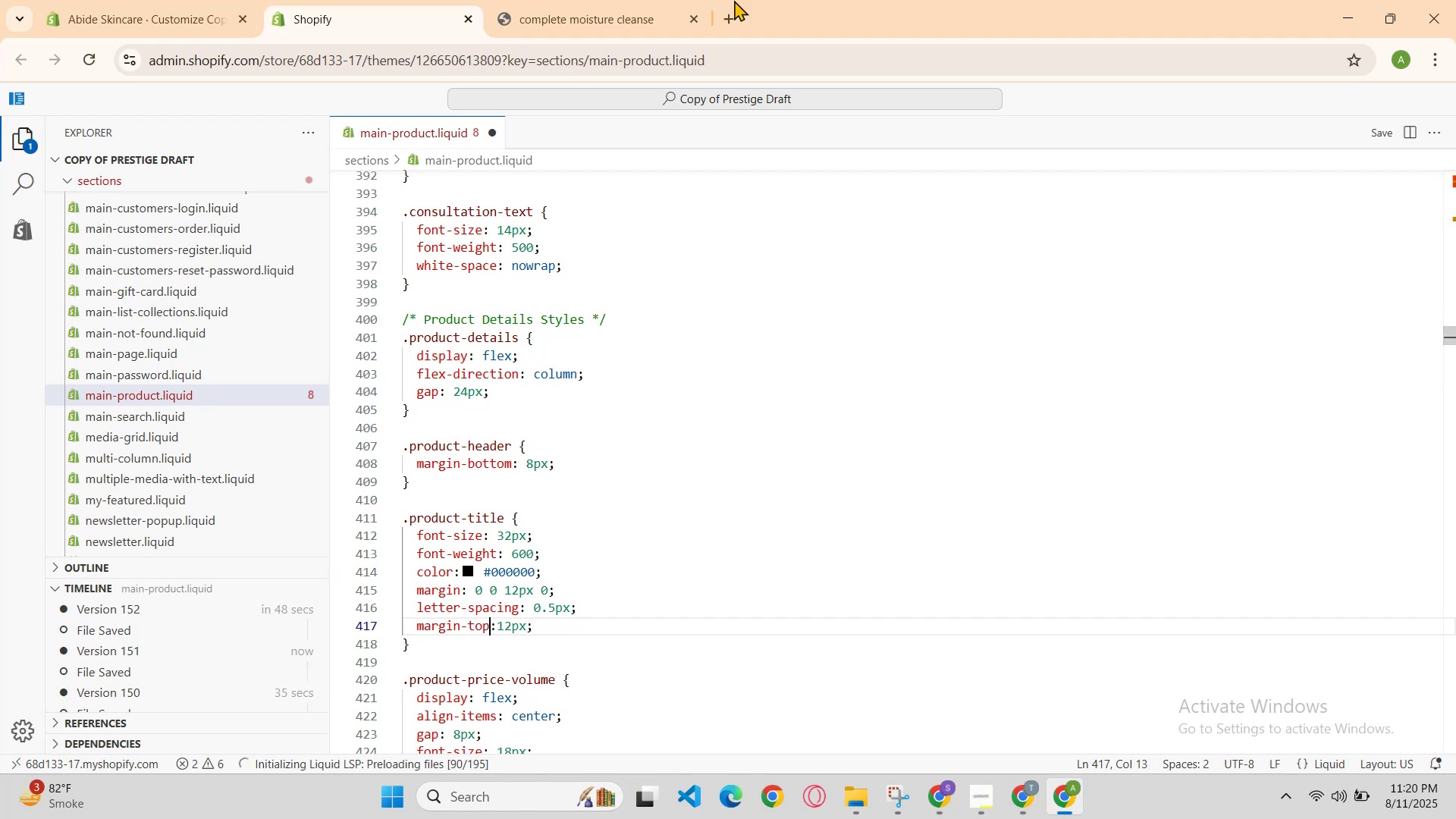 
left_click([647, 0])
 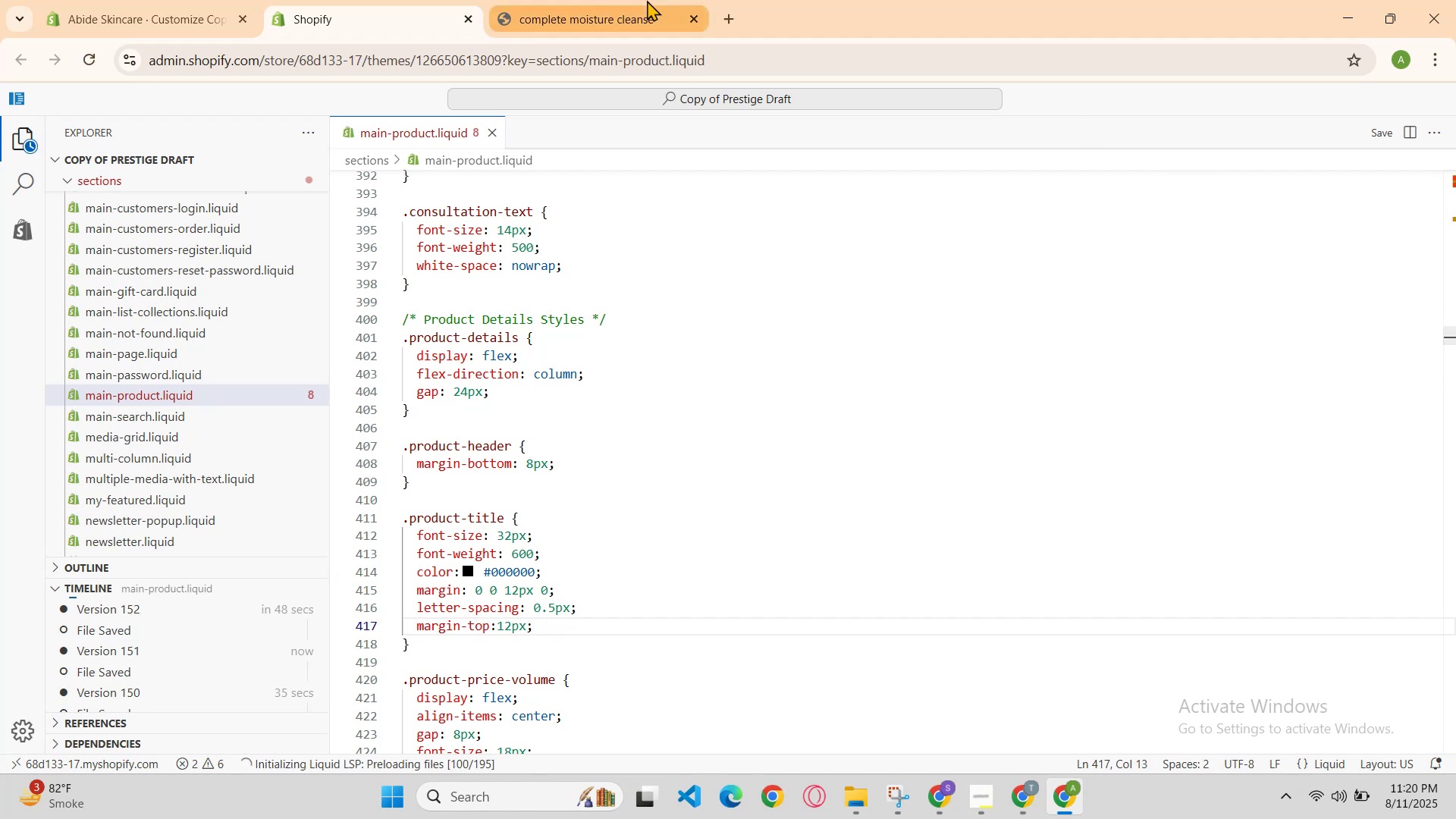 
key(Control+R)
 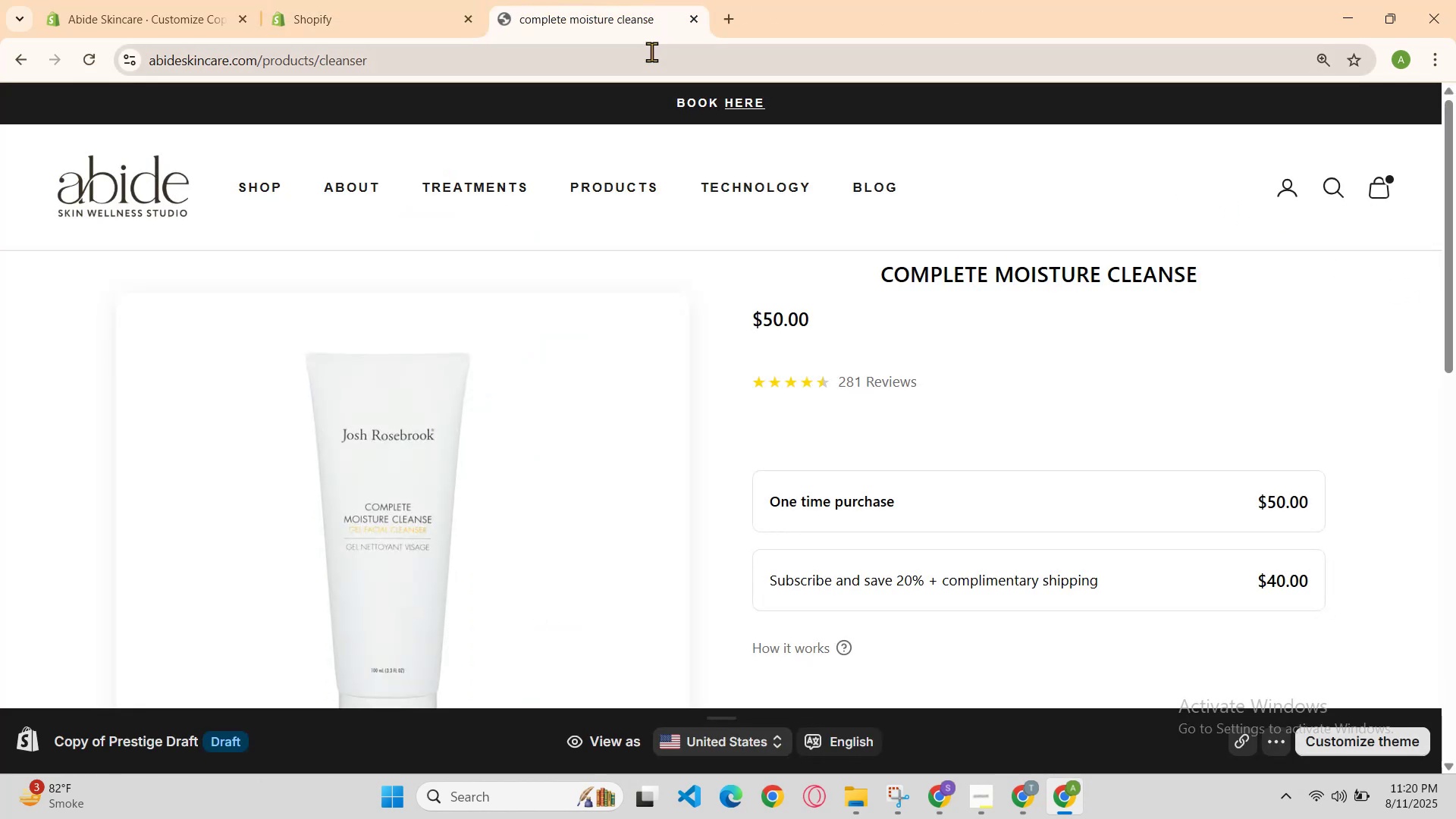 
left_click([482, 0])
 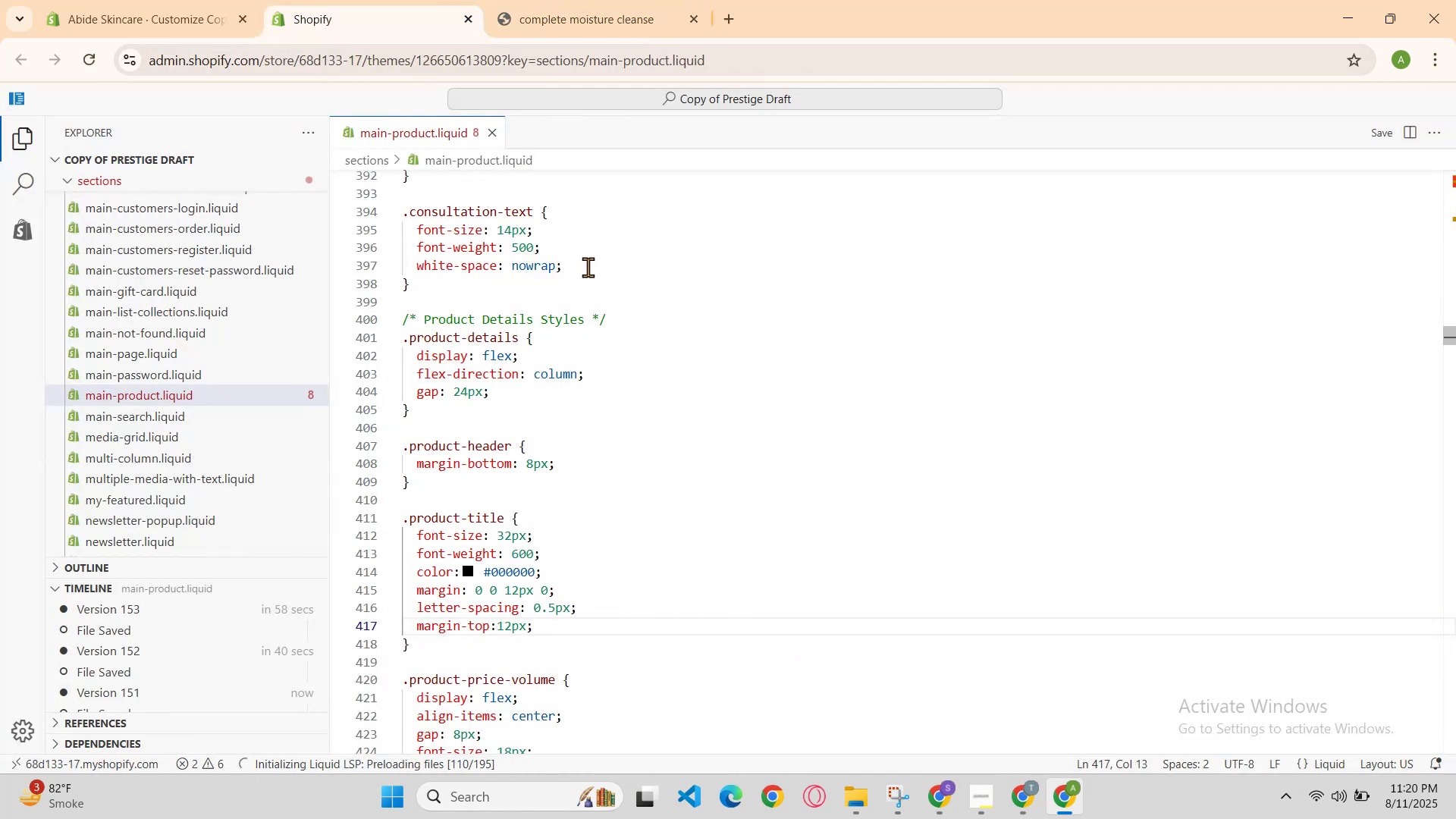 
key(ArrowRight)
 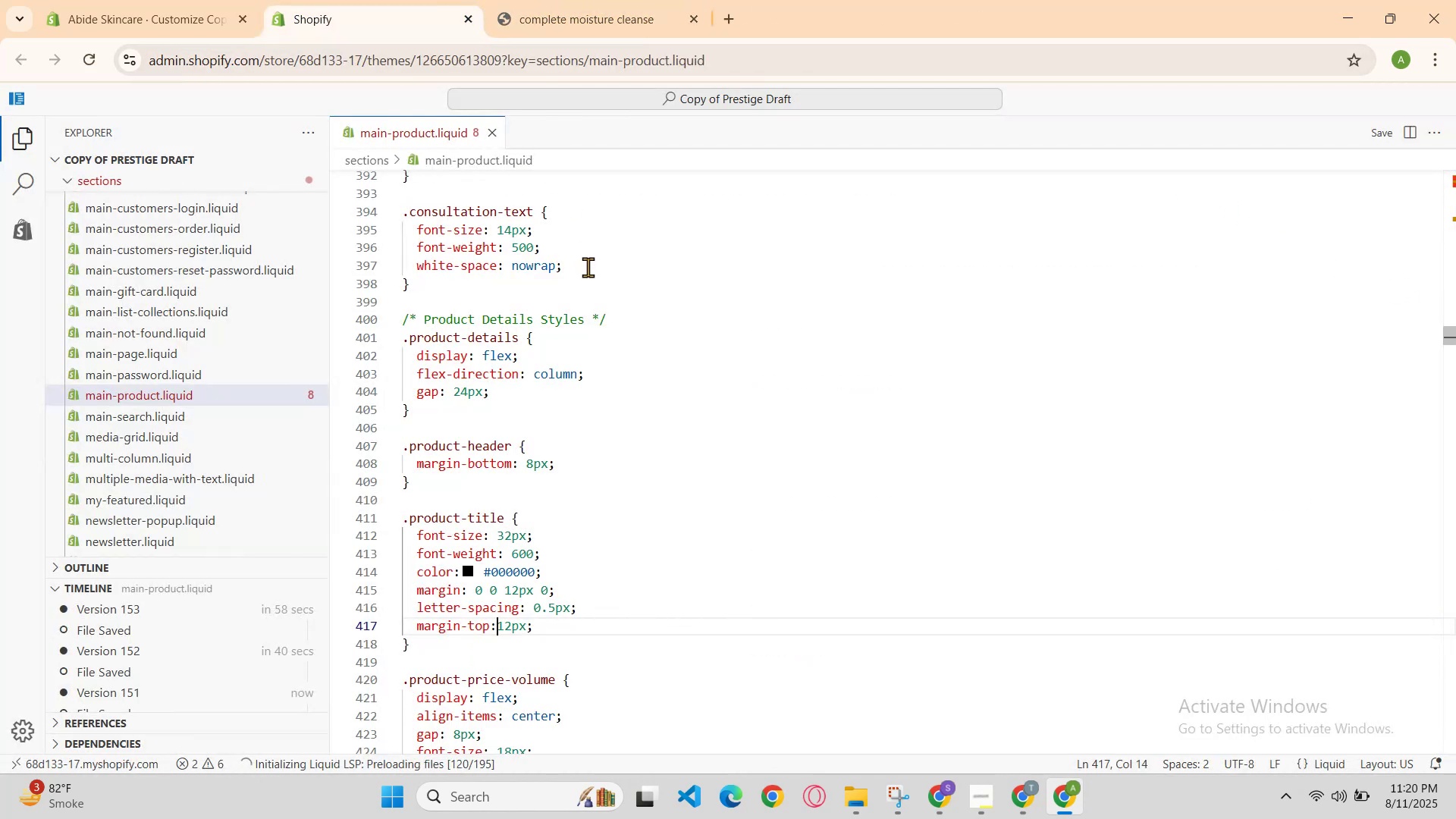 
key(ArrowRight)
 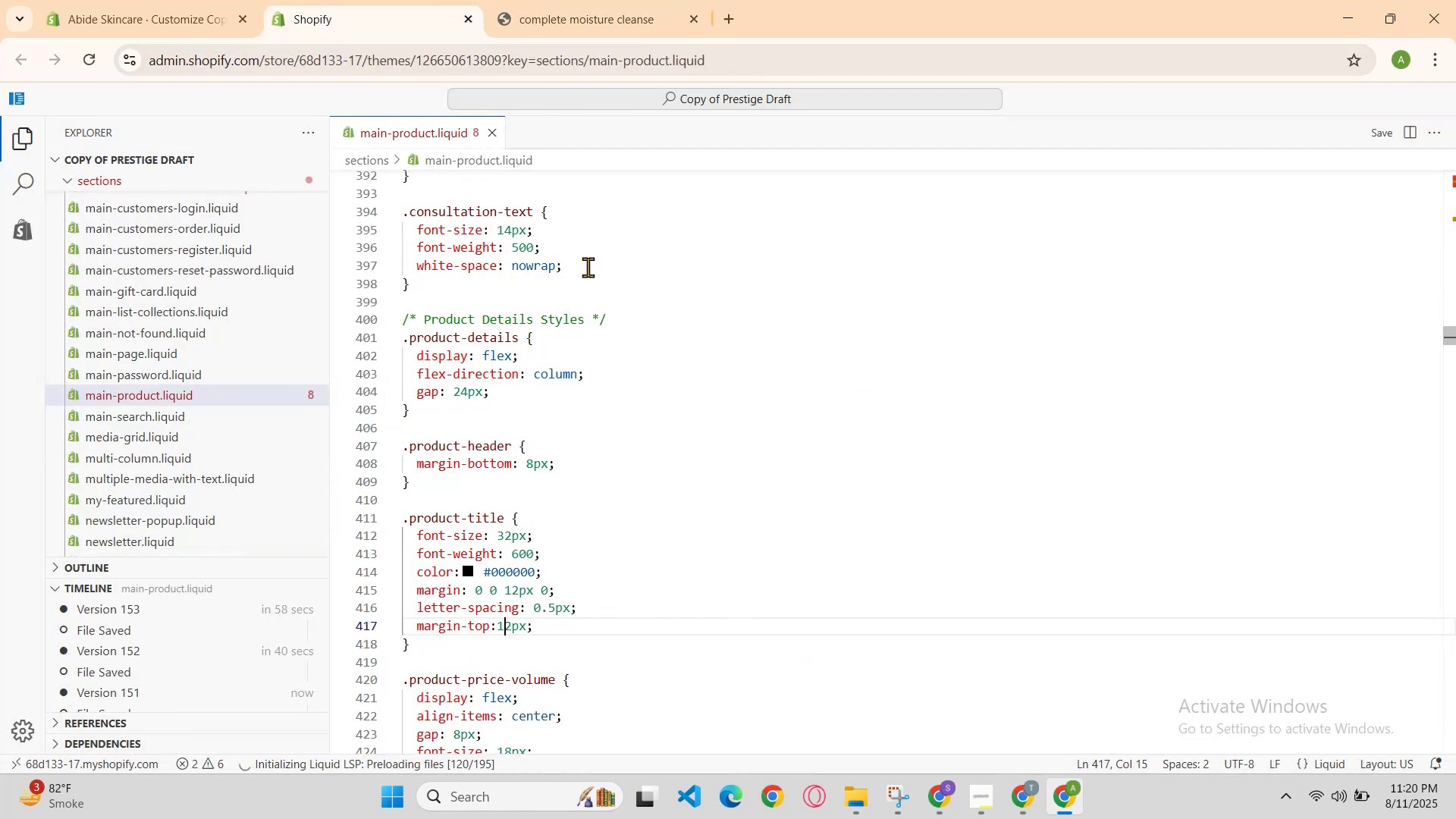 
key(ArrowLeft)
 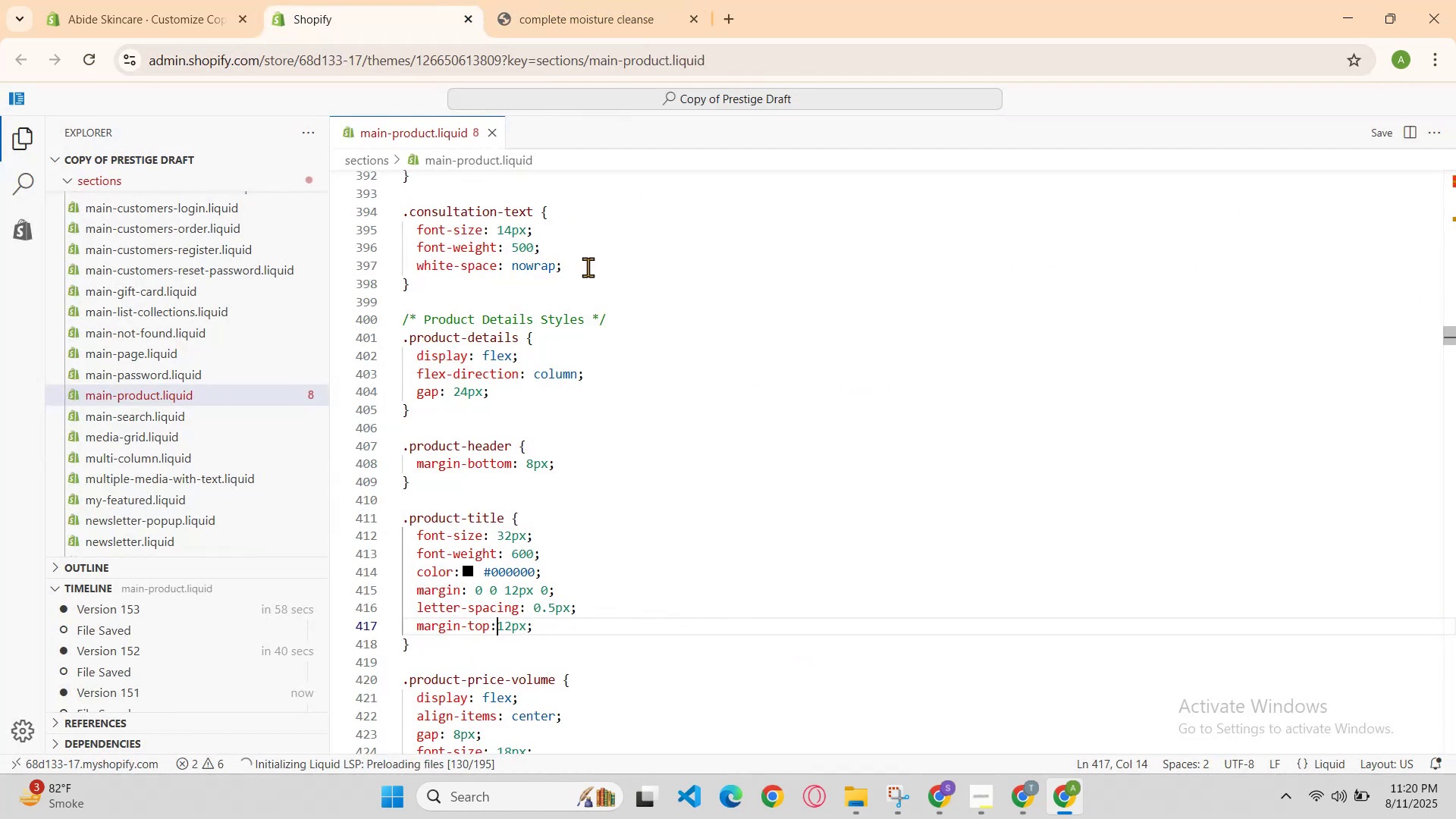 
key(Minus)
 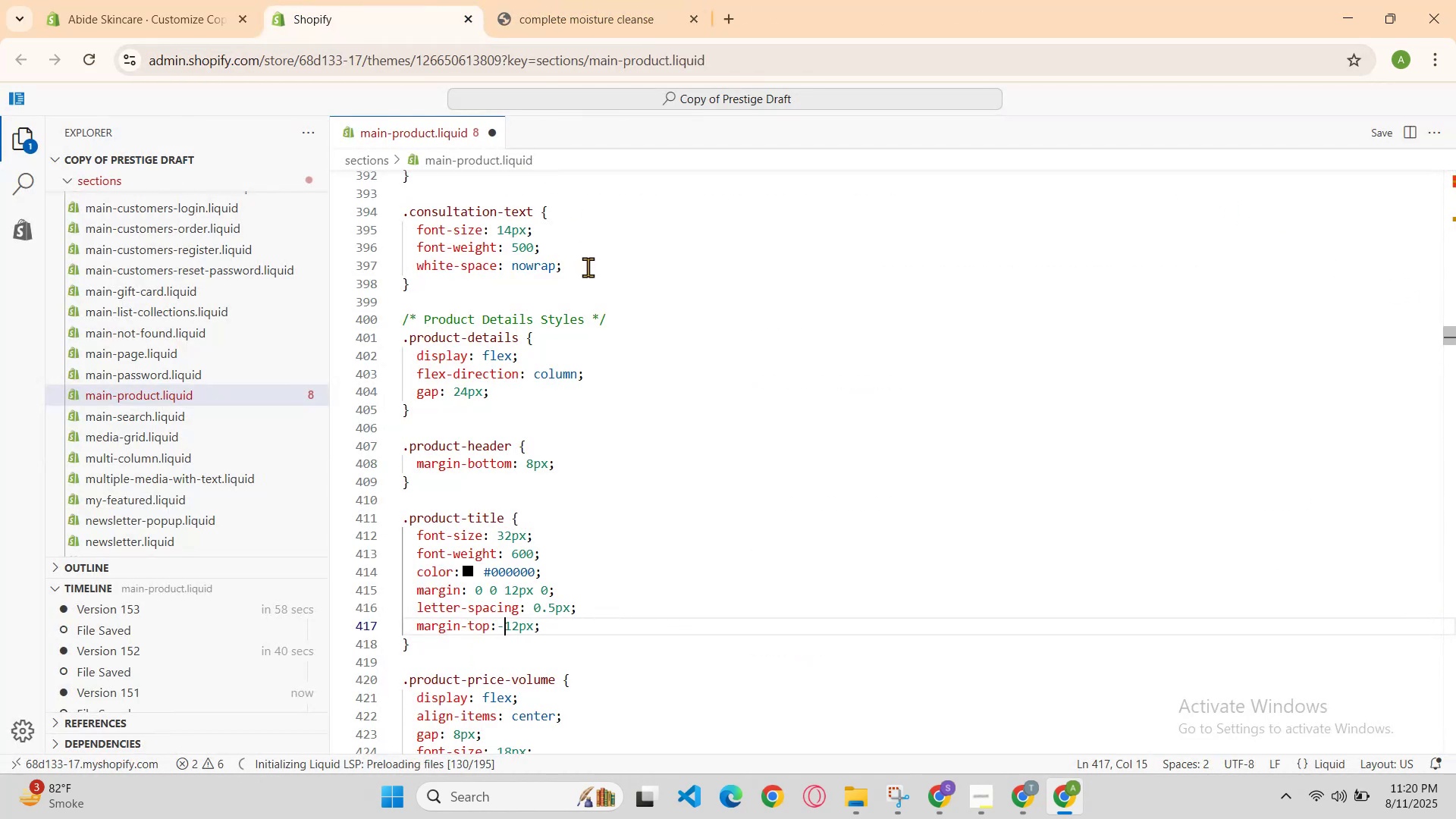 
hold_key(key=ControlLeft, duration=0.5)
 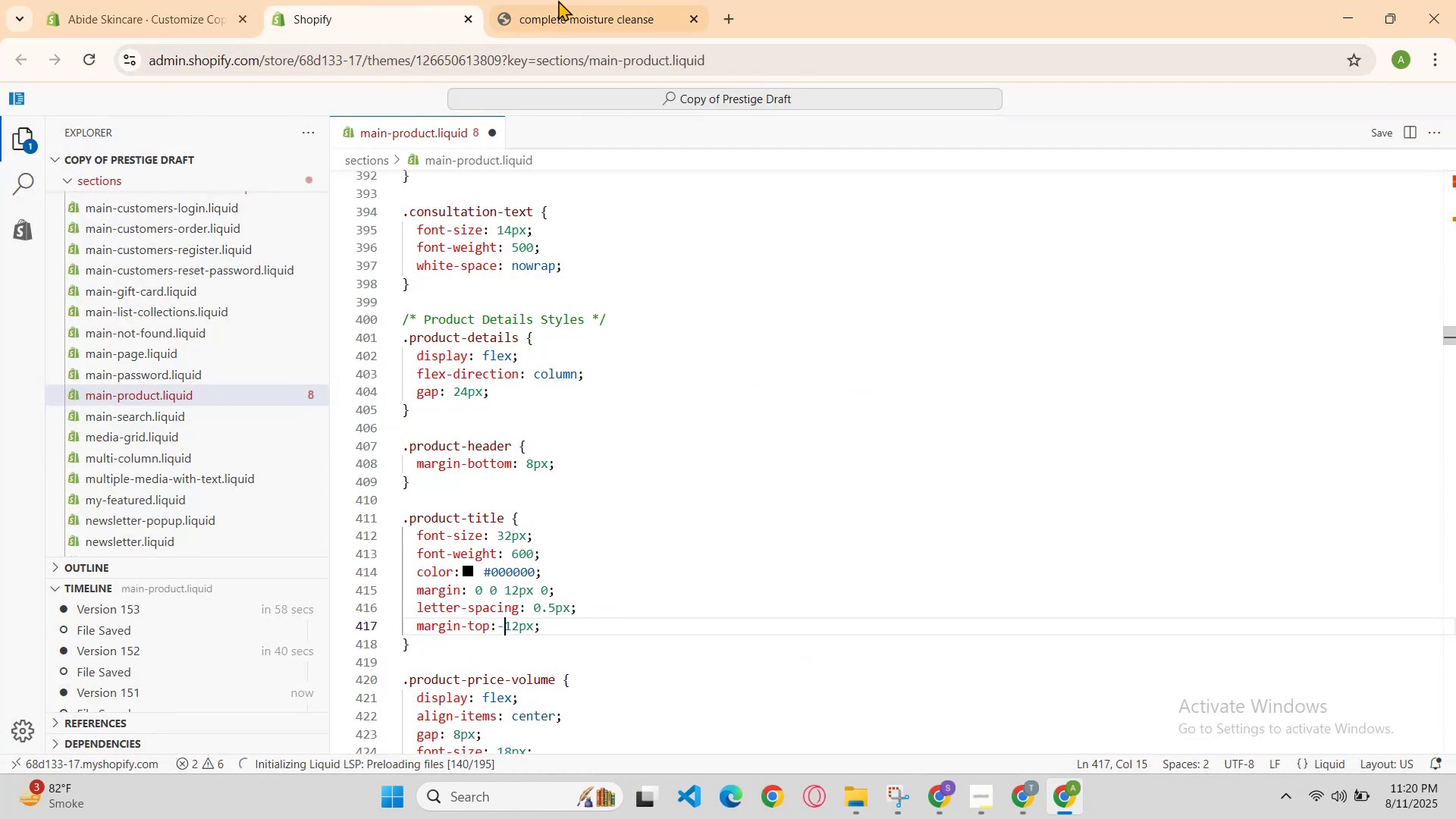 
hold_key(key=S, duration=0.35)
 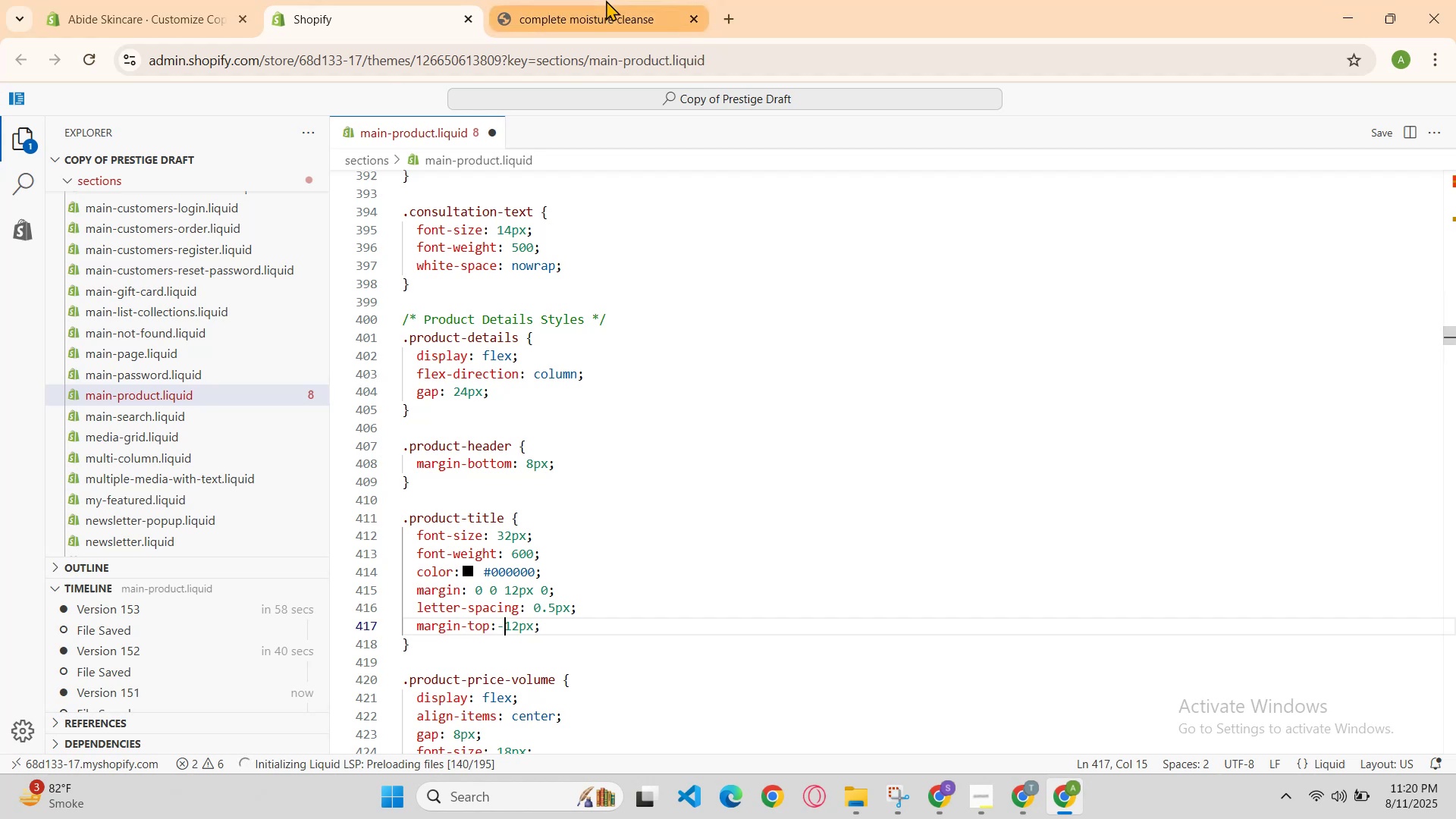 
left_click([619, 0])
 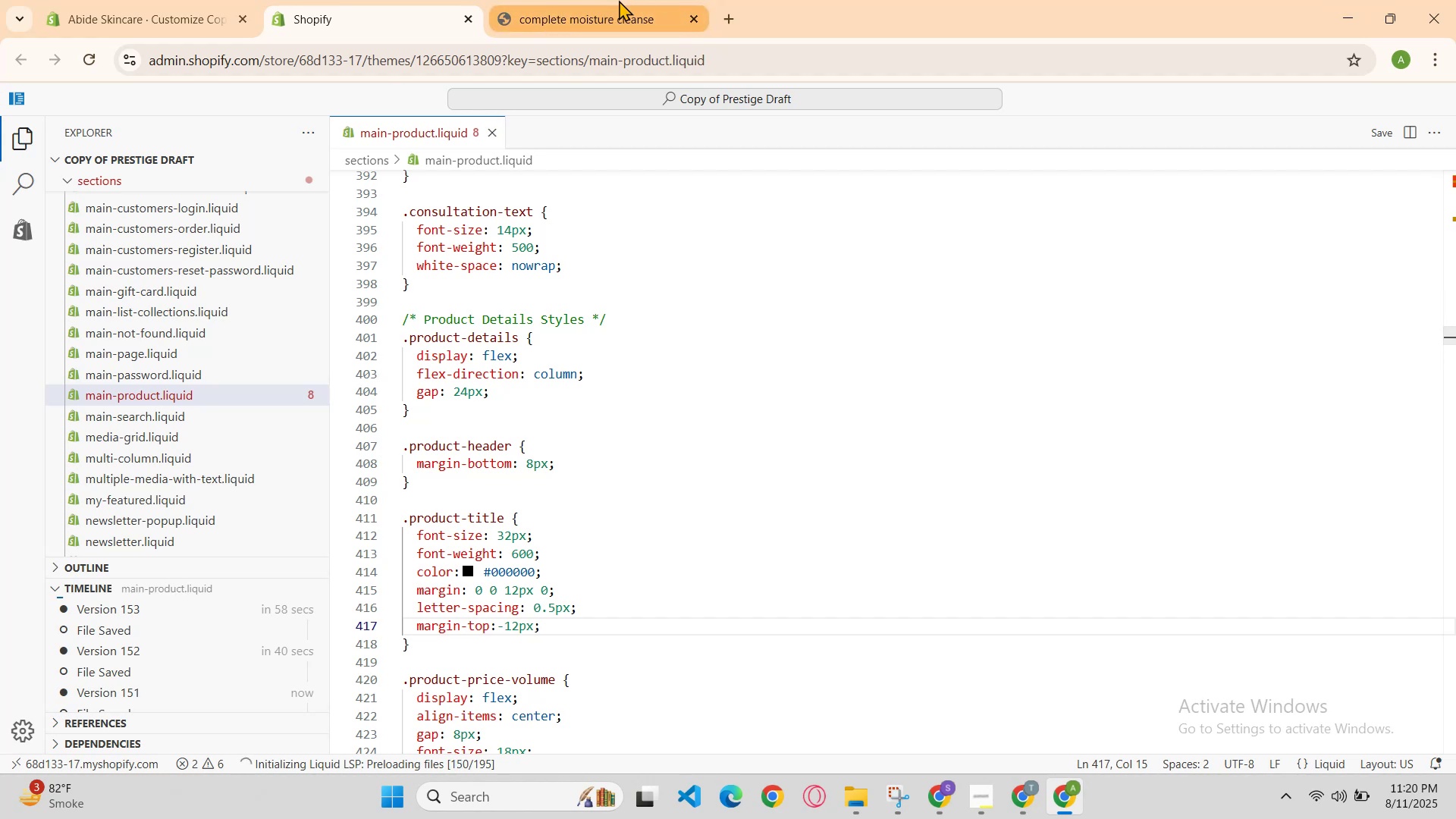 
key(Control+R)
 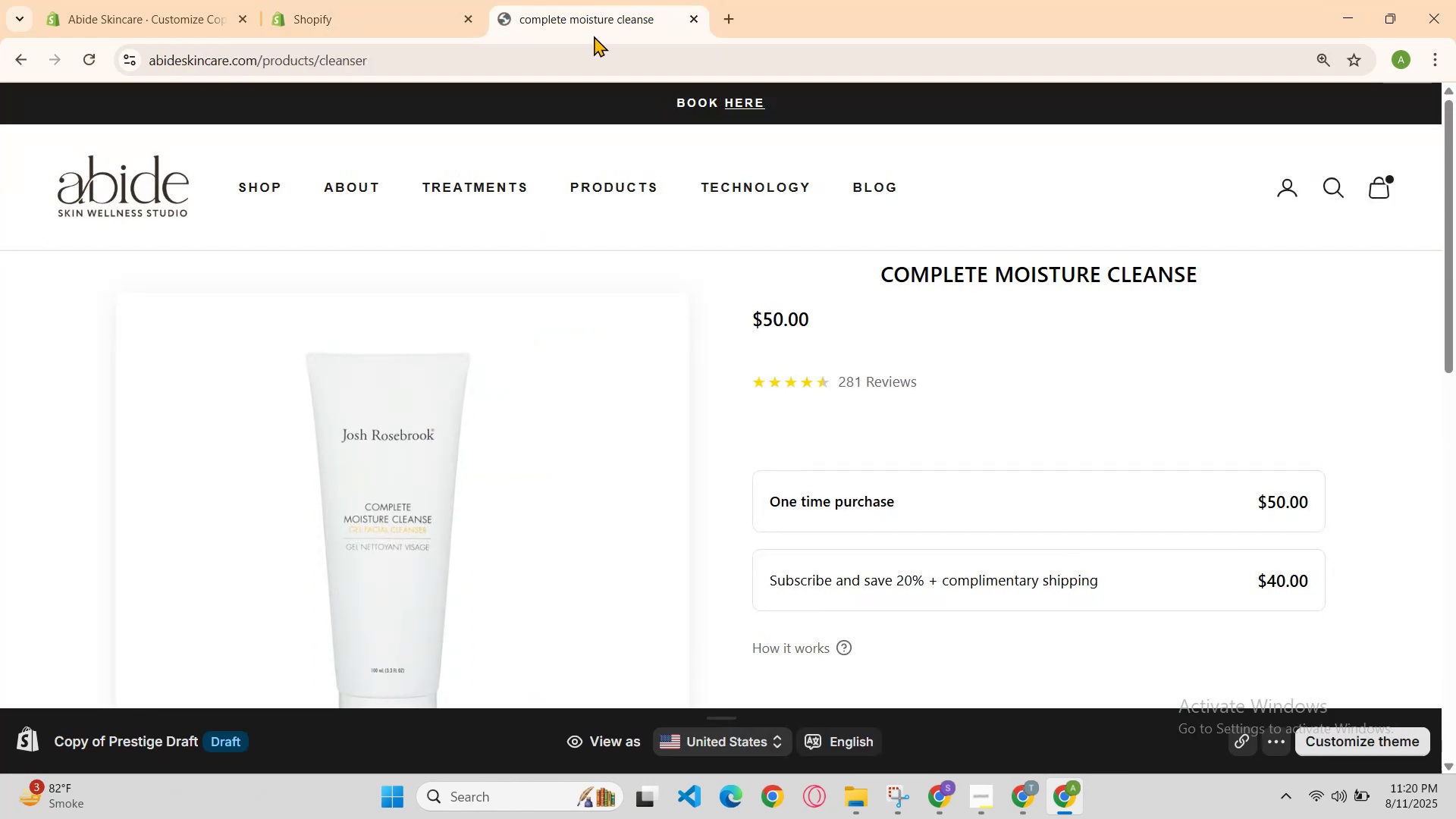 
left_click([367, 0])
 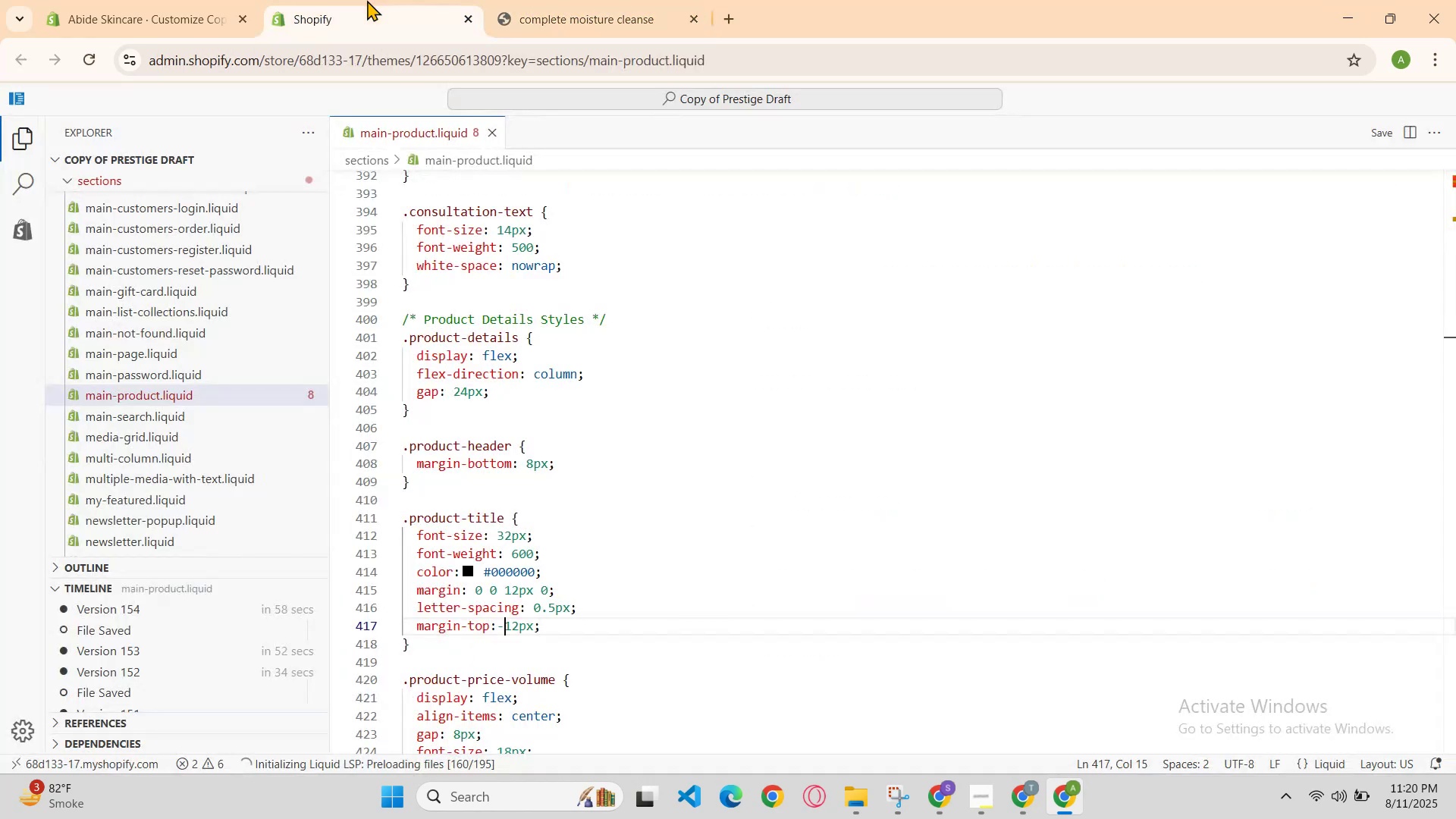 
key(Control+Z)
 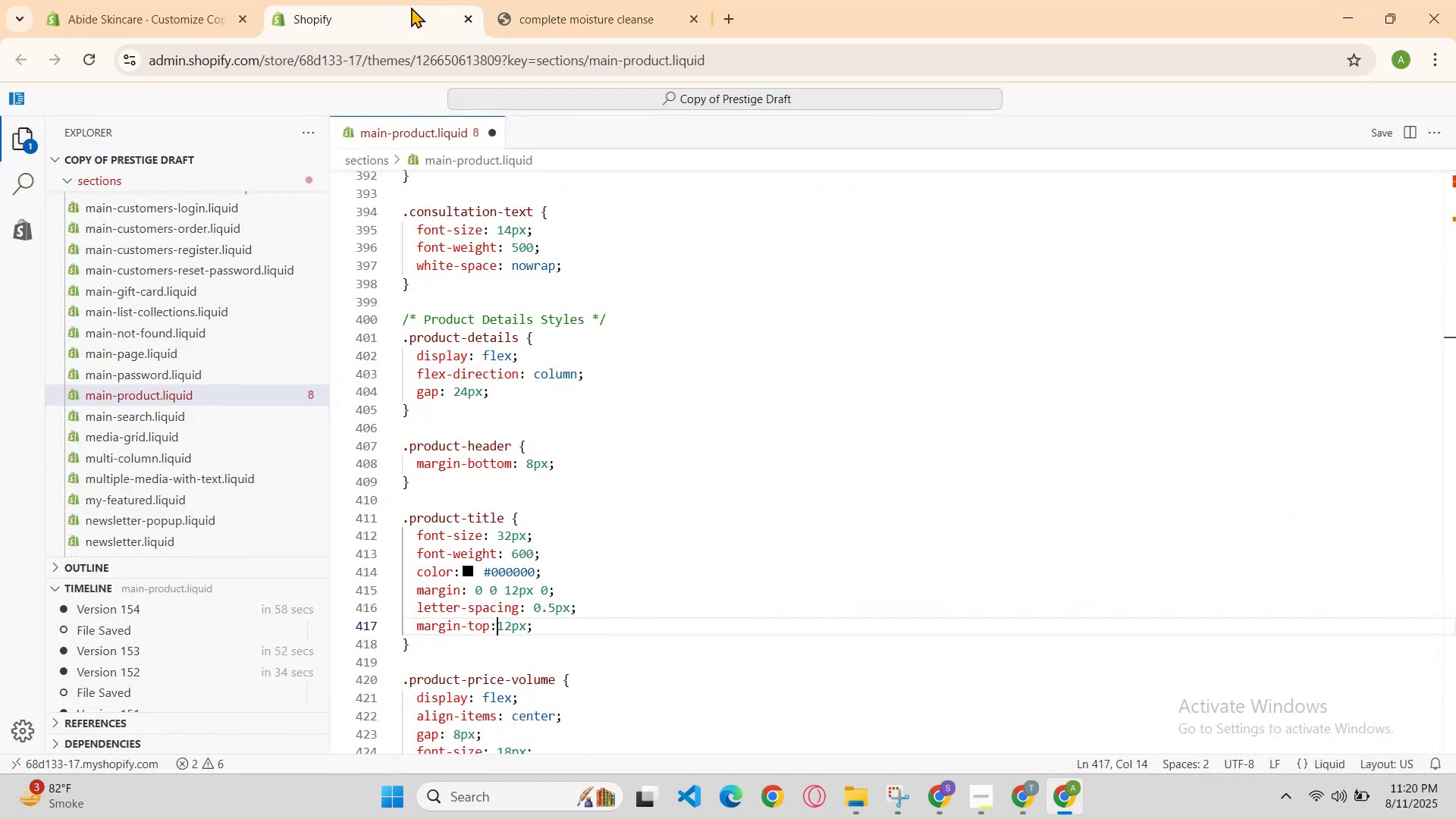 
key(Control+Z)
 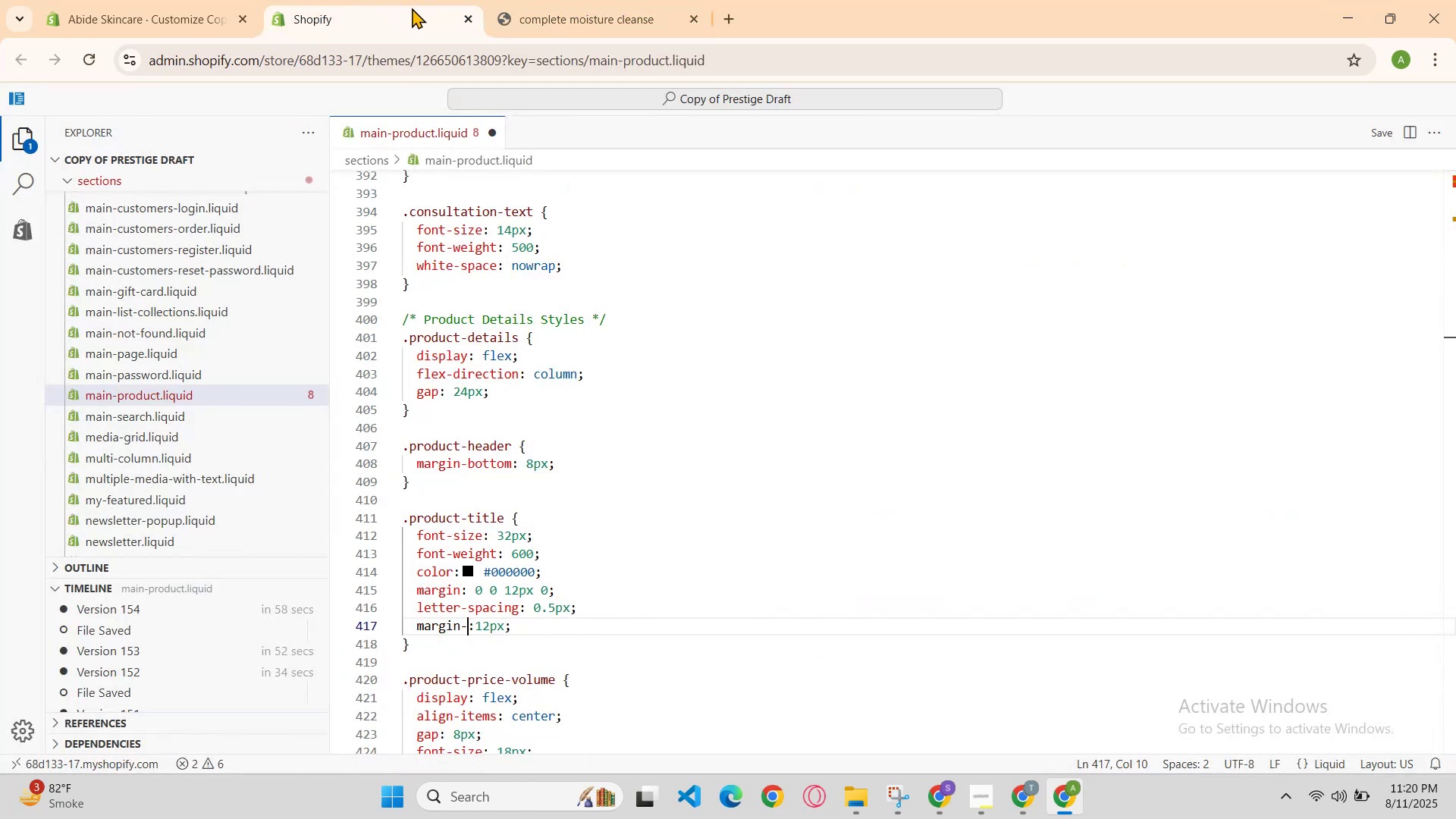 
key(Control+Z)
 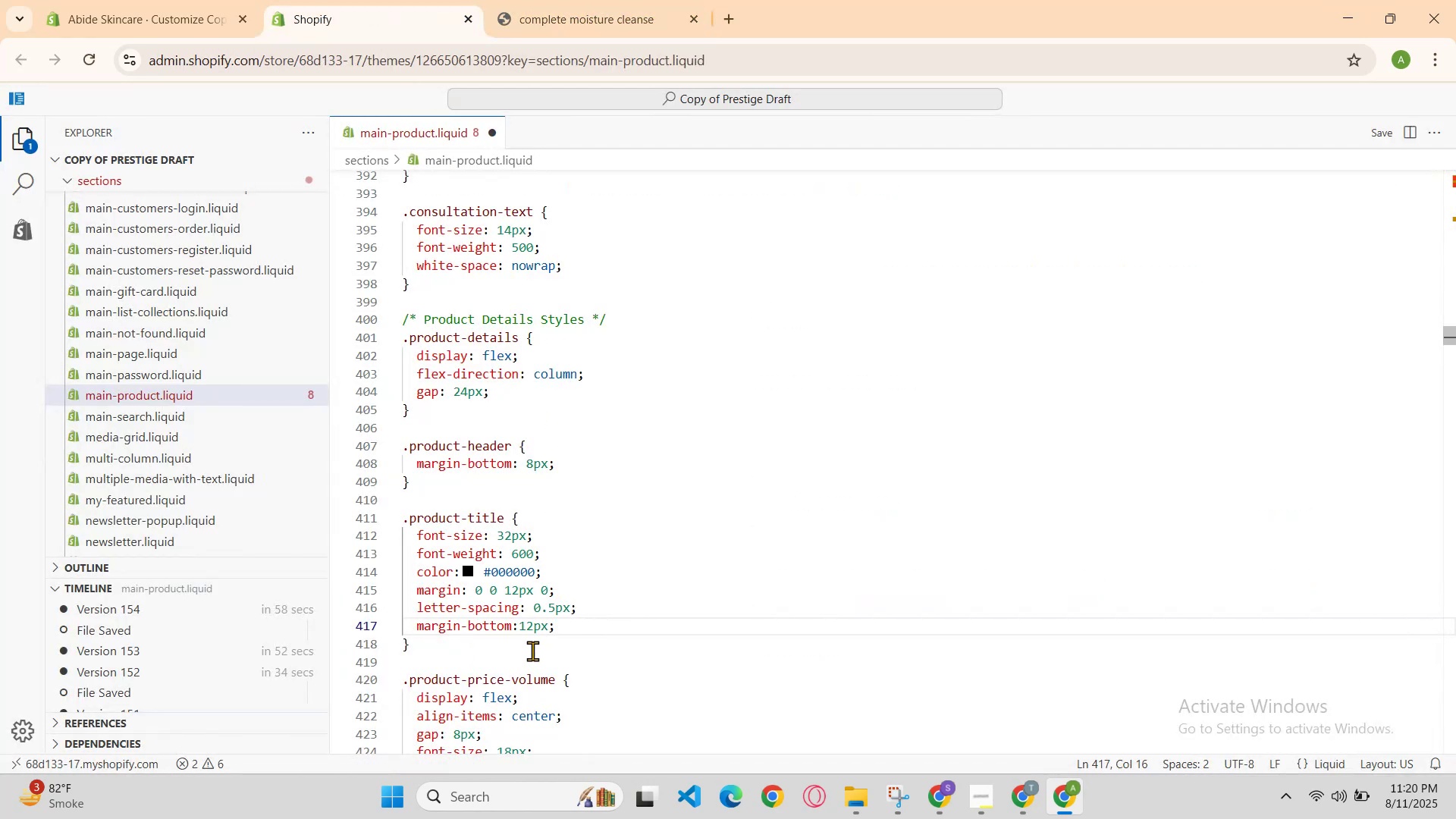 
left_click([520, 629])
 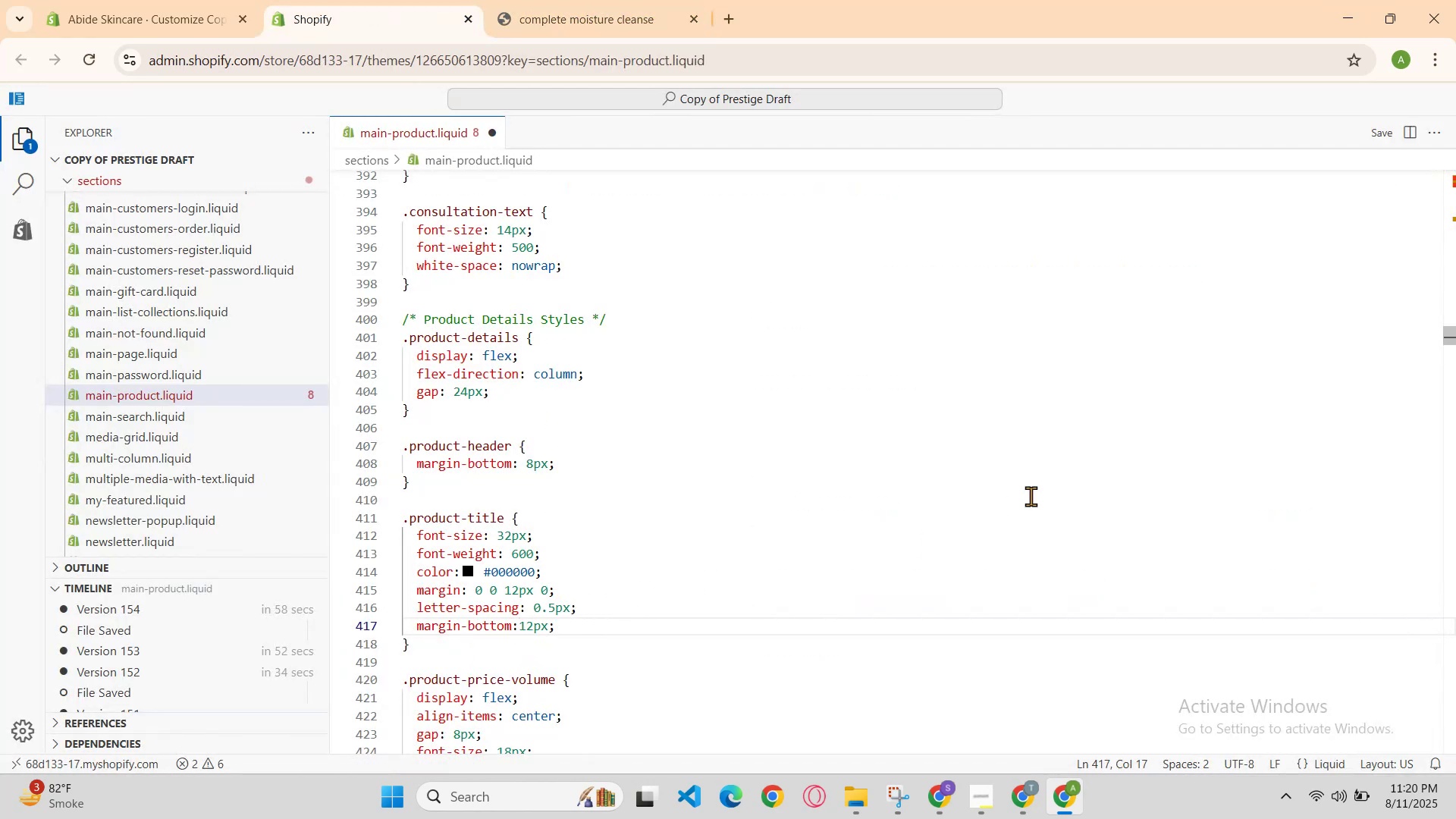 
key(Minus)
 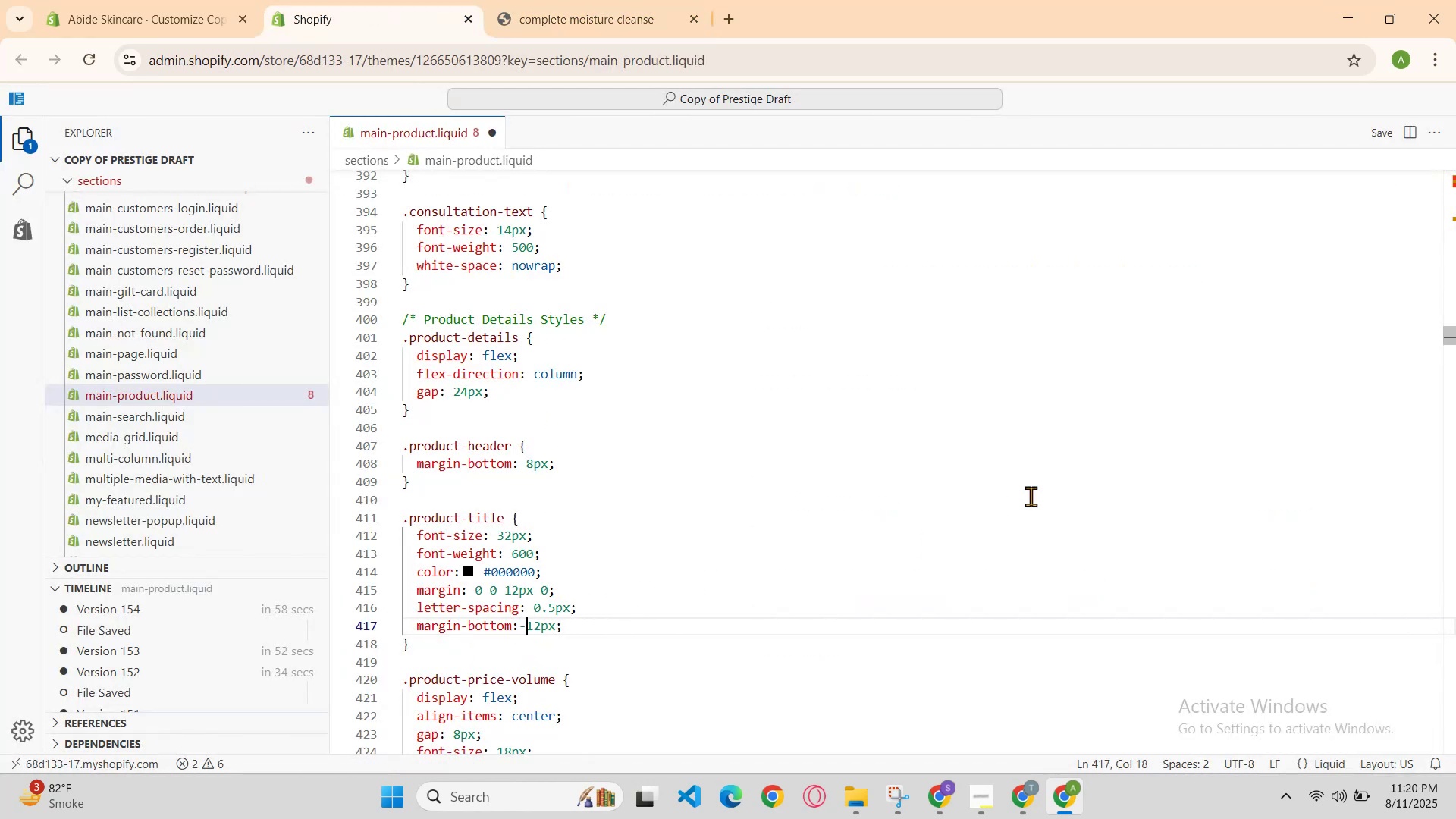 
key(Control+S)
 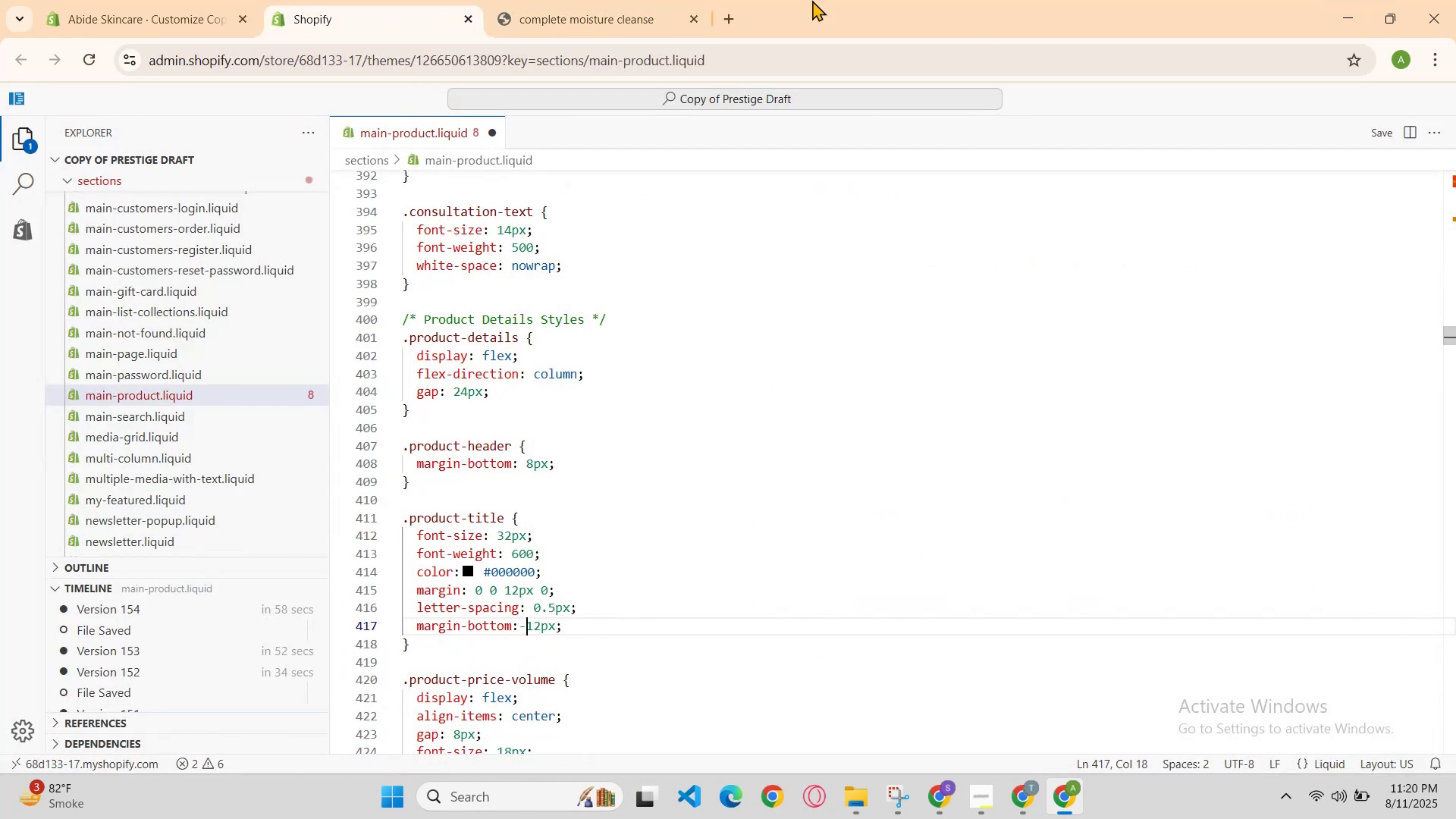 
left_click([596, 0])
 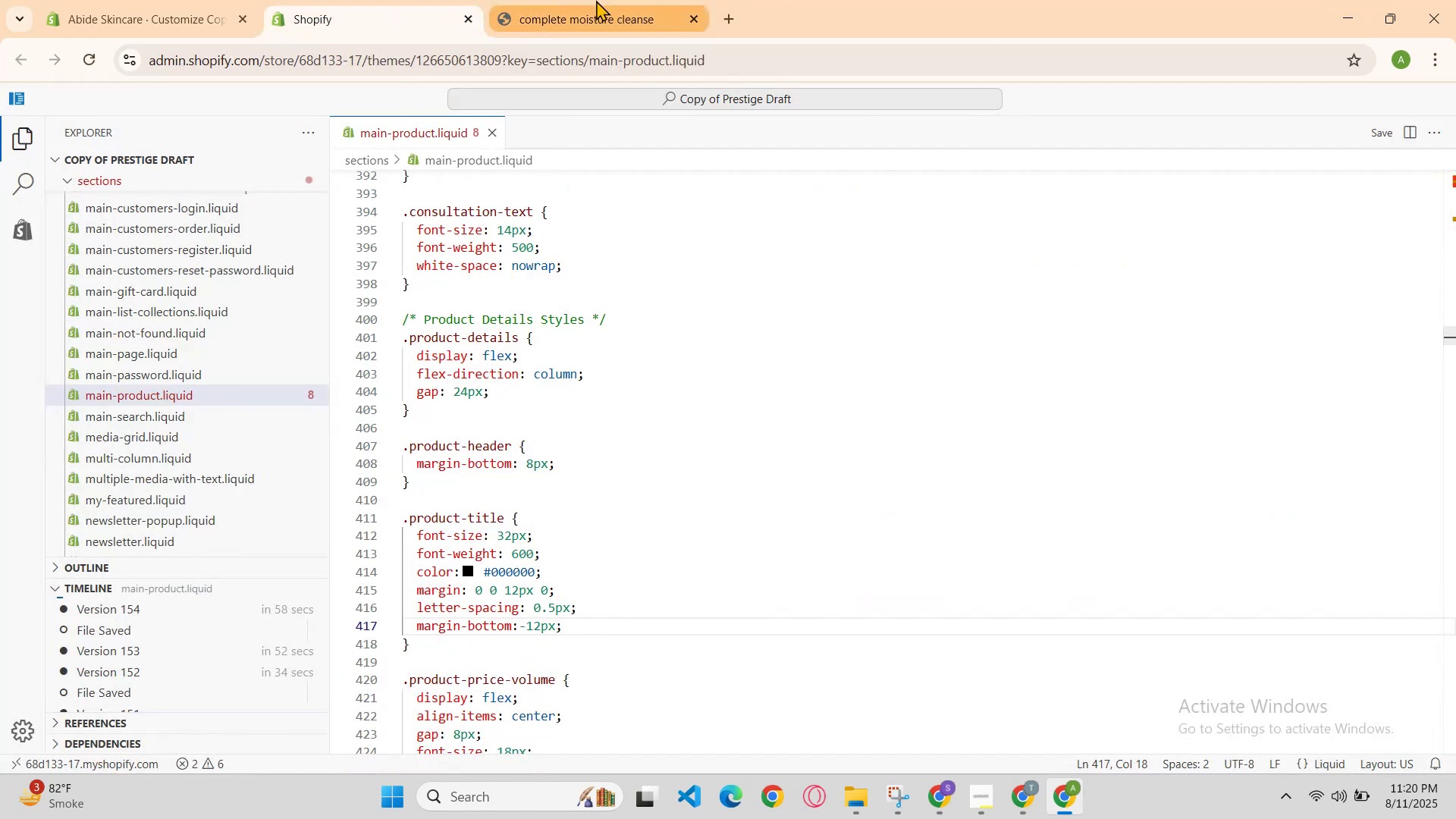 
double_click([596, 0])
 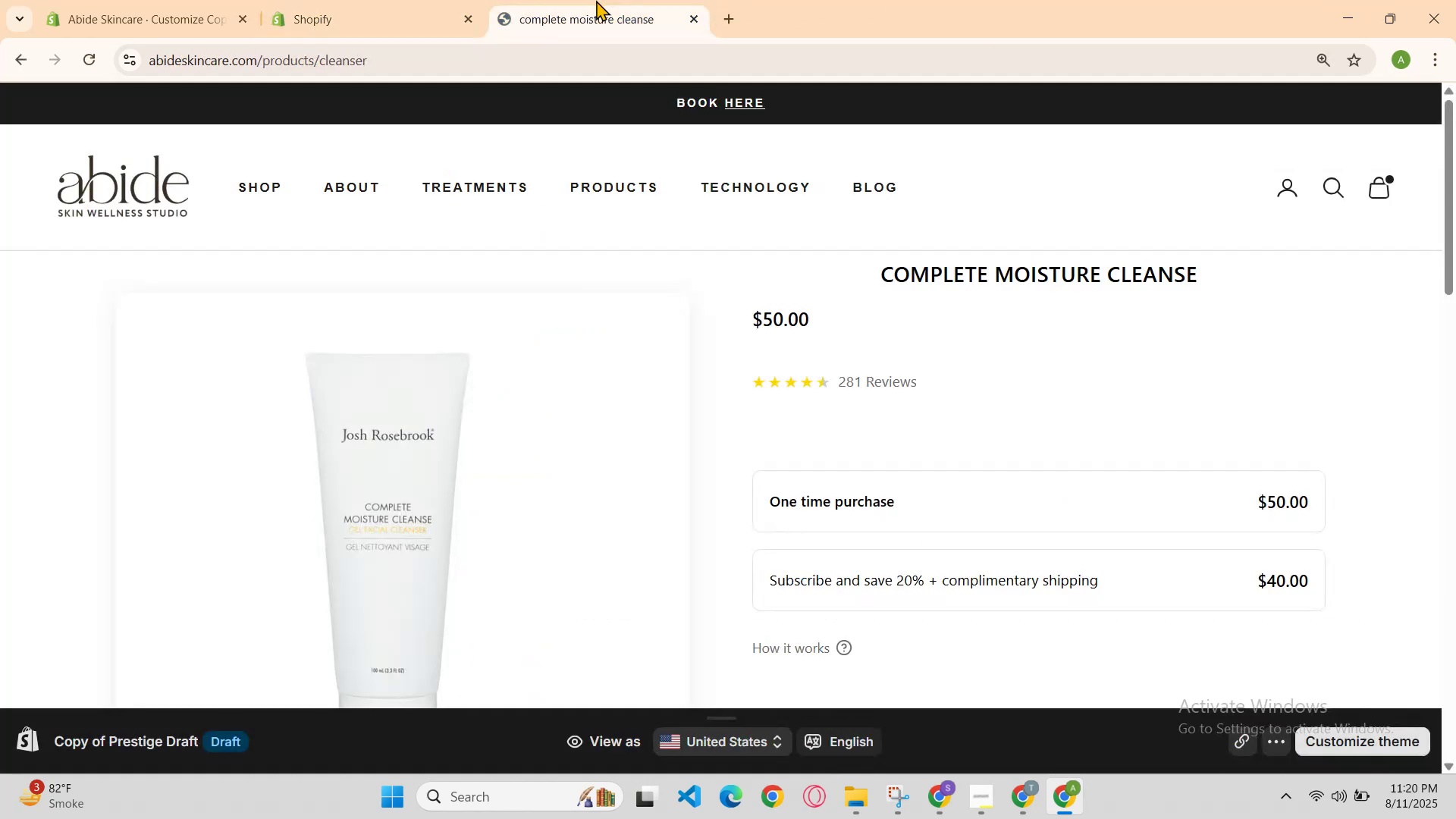 
key(Control+R)
 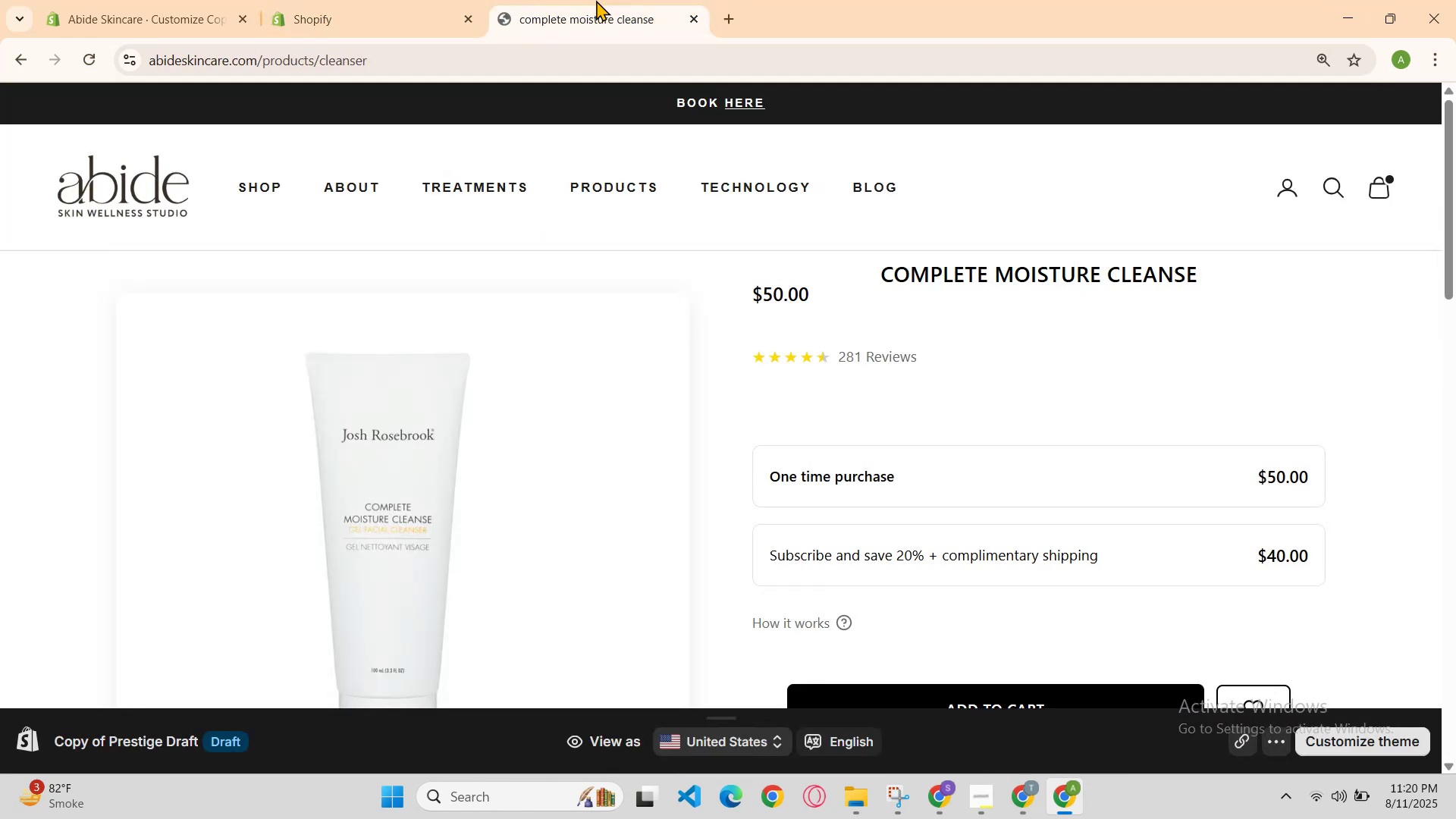 
left_click([465, 0])
 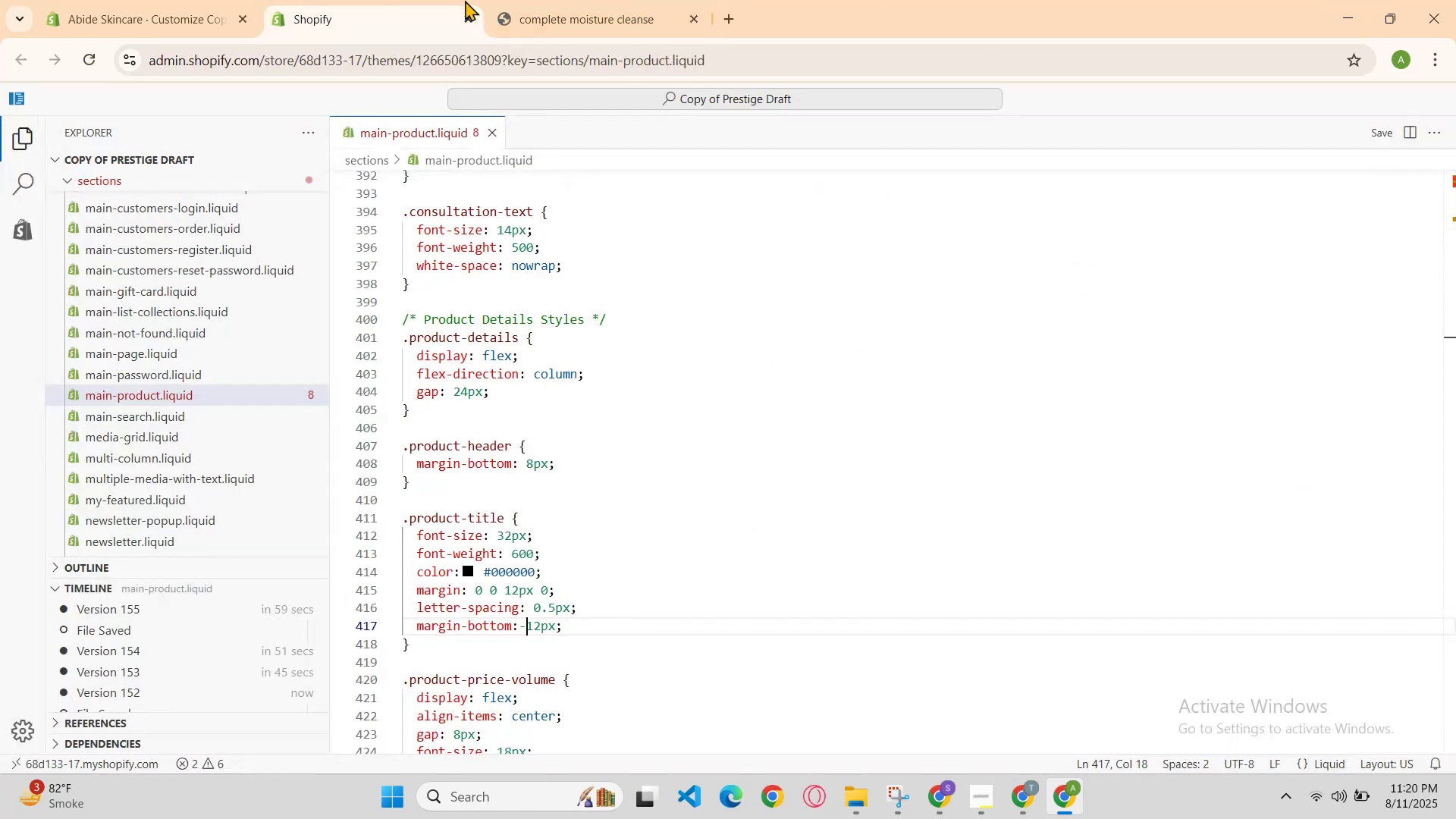 
key(Control+Z)
 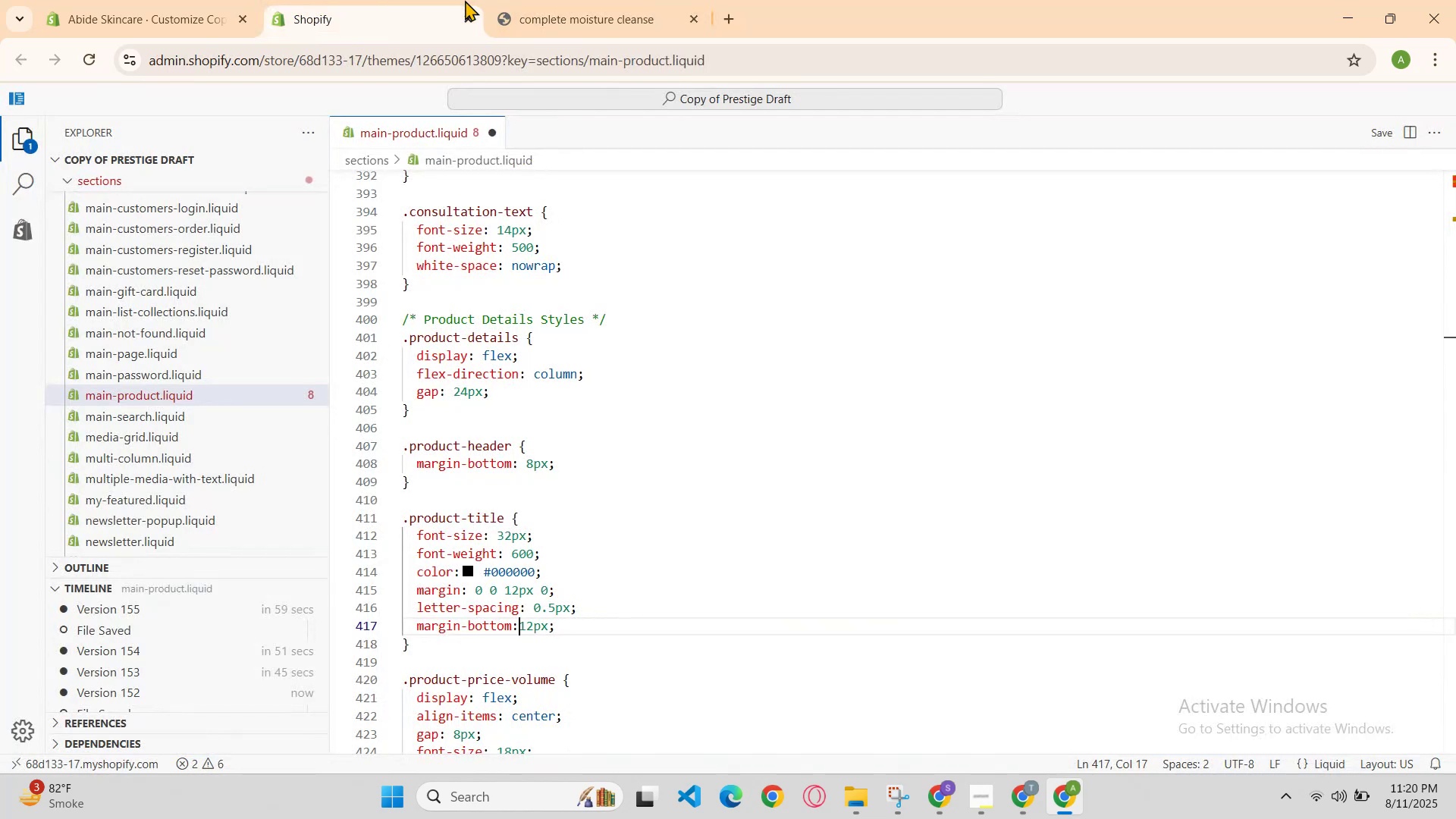 
key(ArrowRight)
 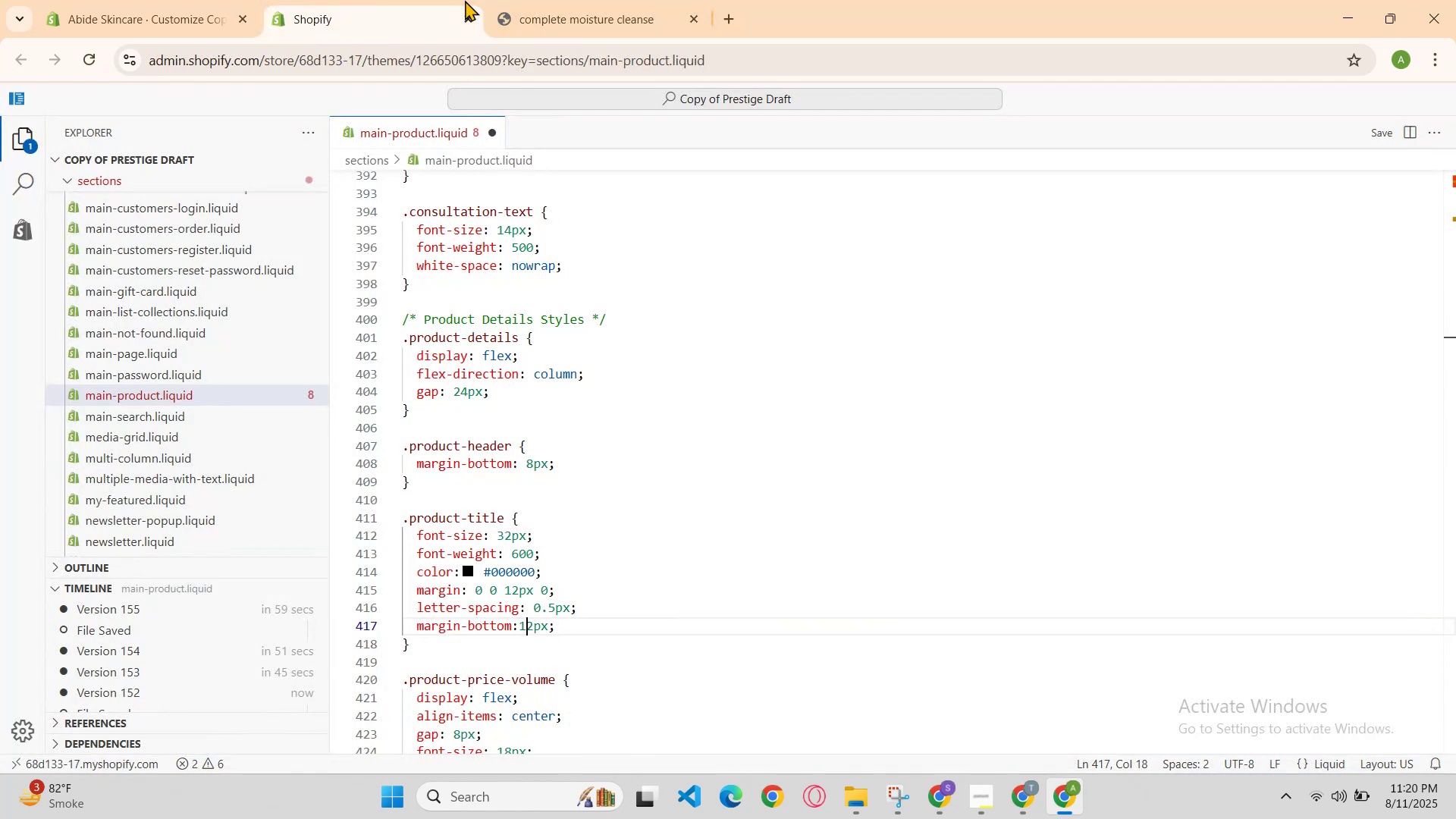 
key(ArrowRight)
 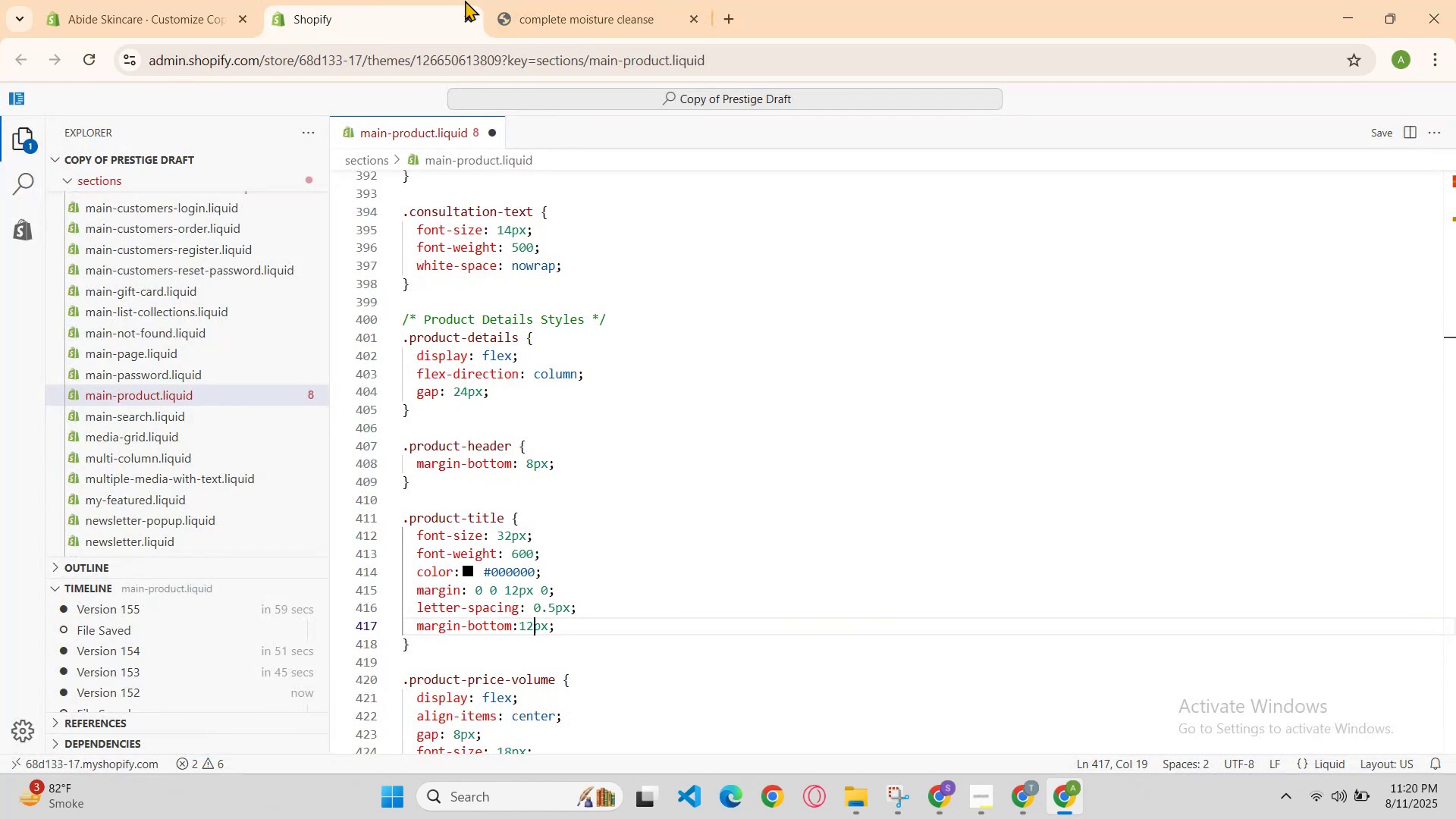 
key(Backspace)
 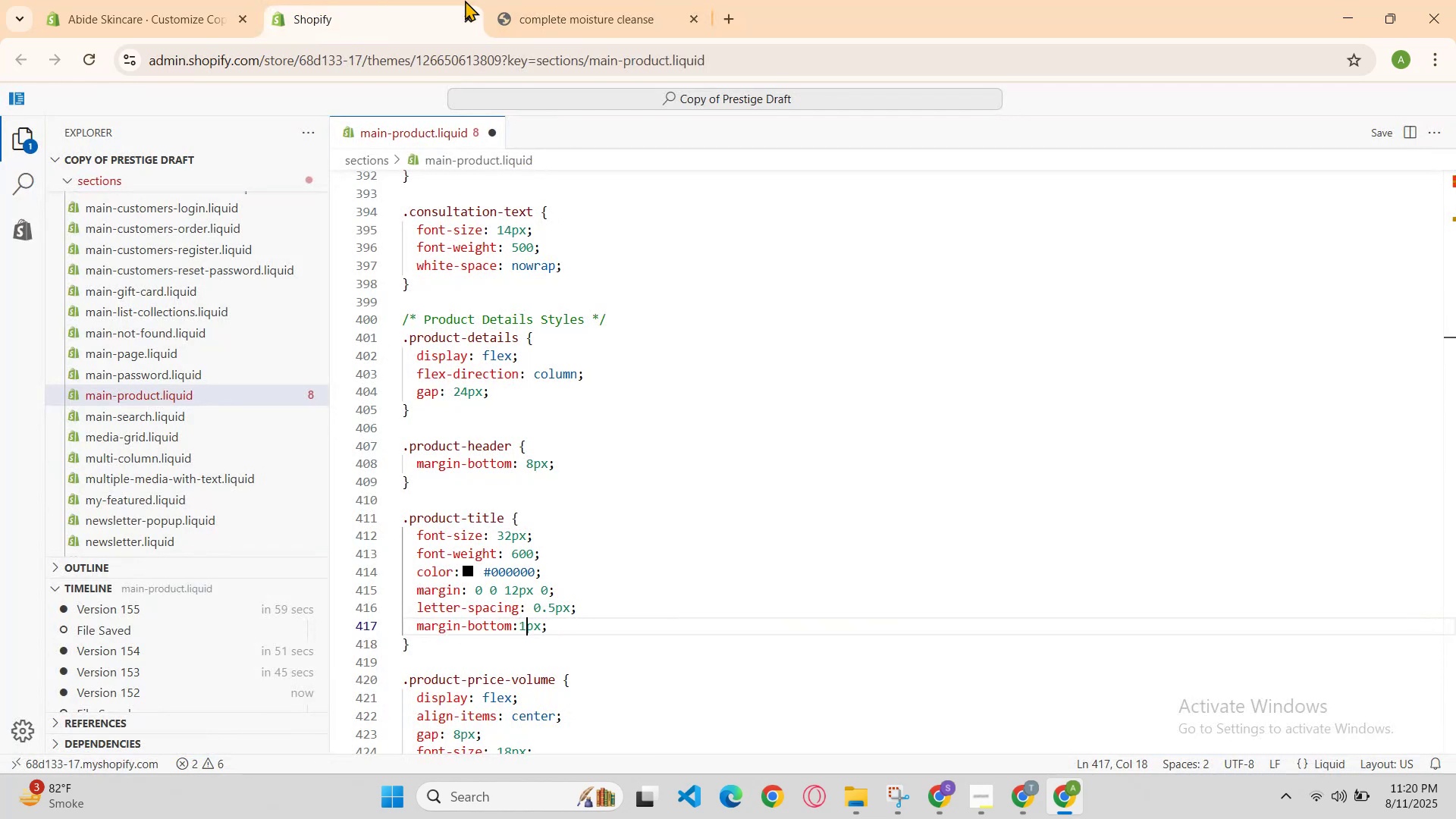 
key(Backspace)
 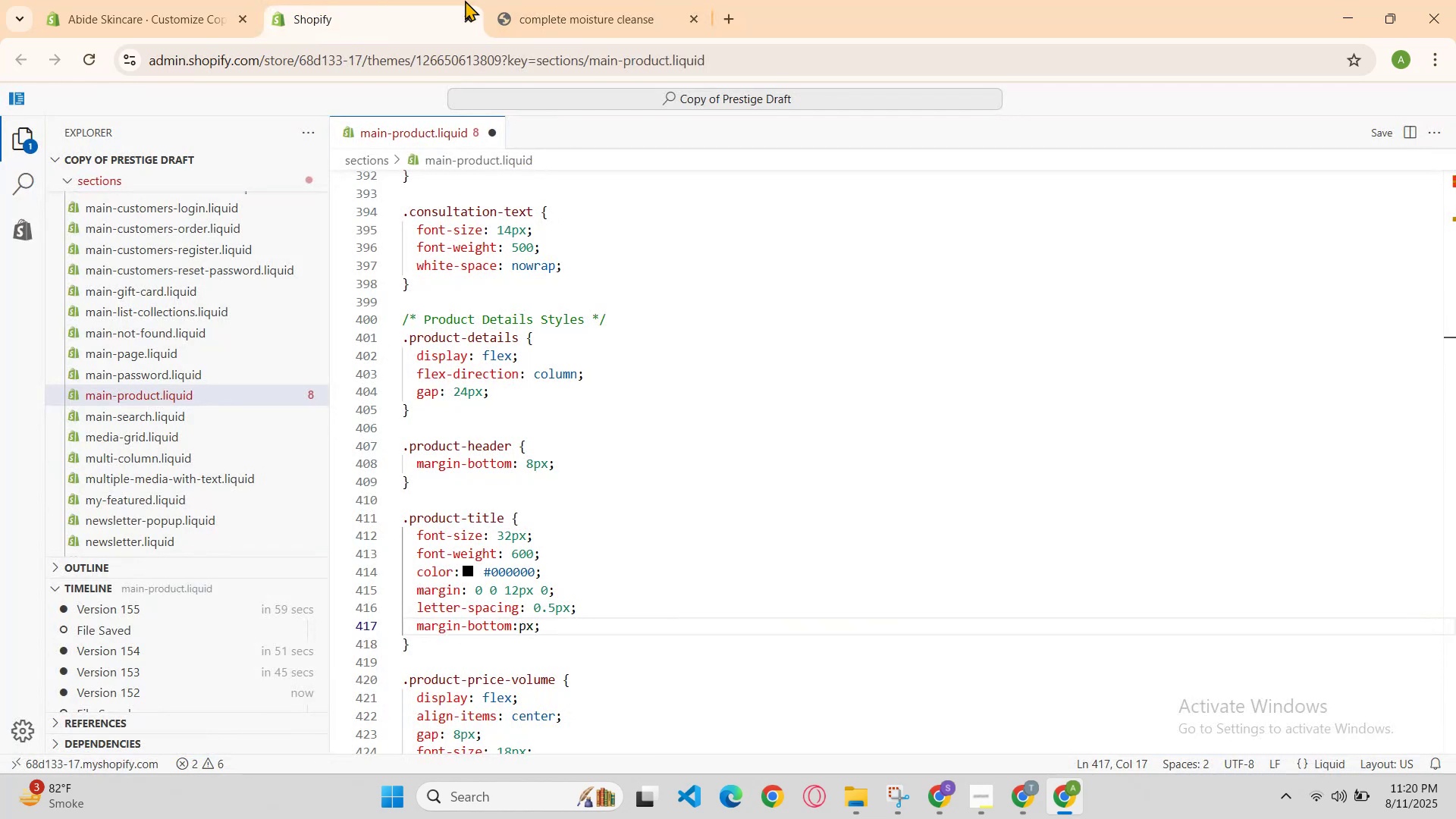 
key(Minus)
 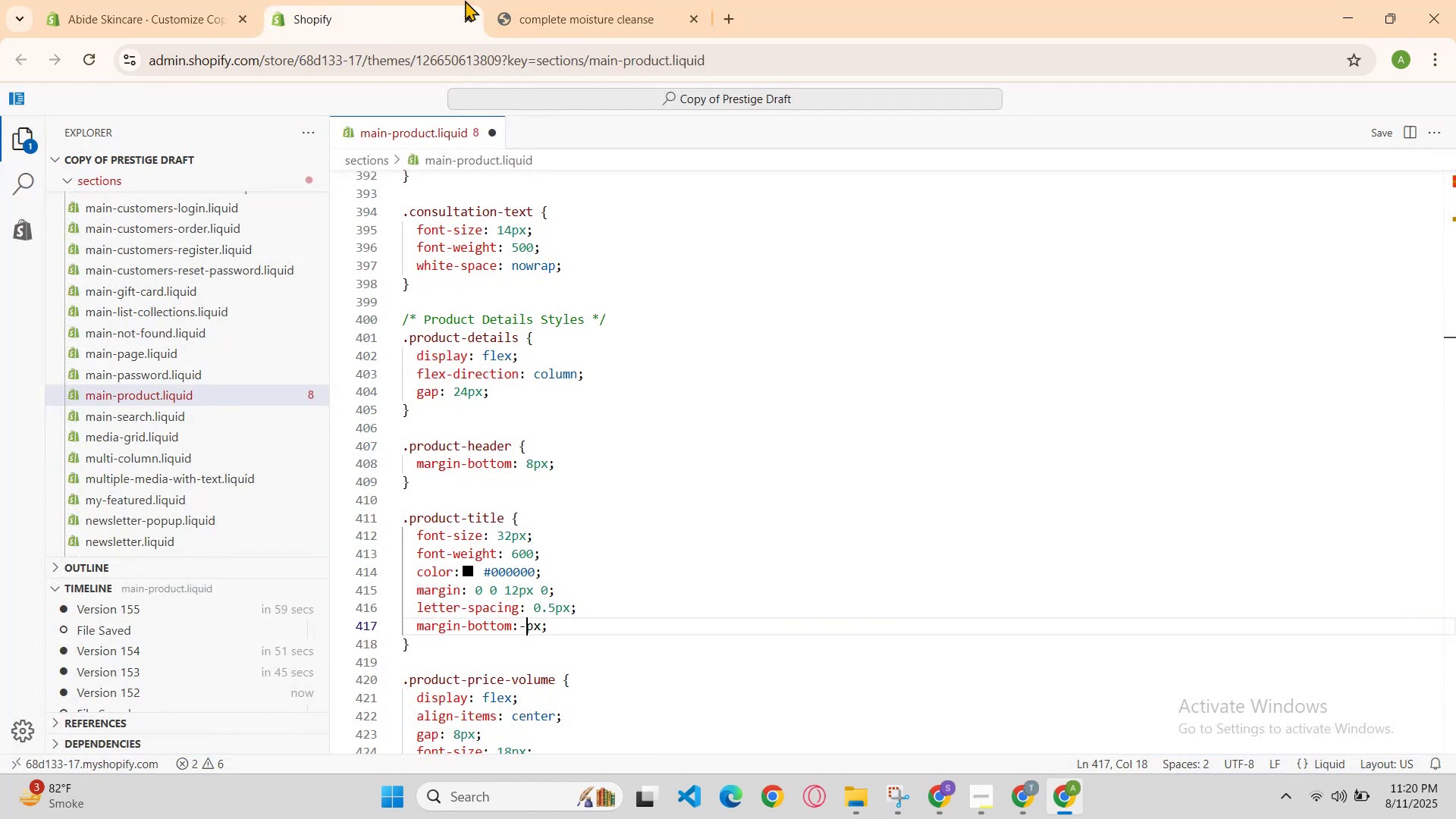 
key(2)
 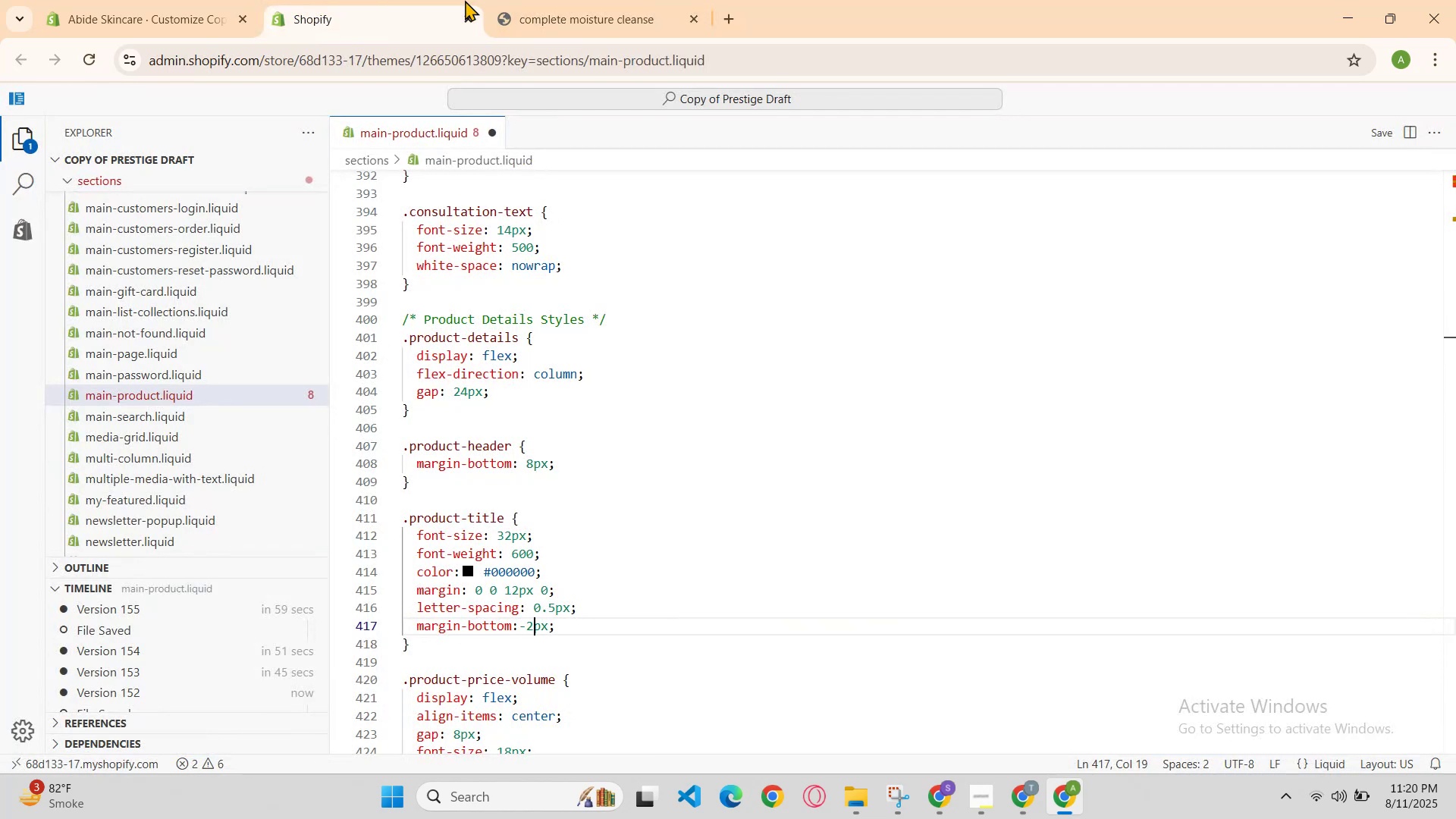 
hold_key(key=ControlLeft, duration=0.61)
 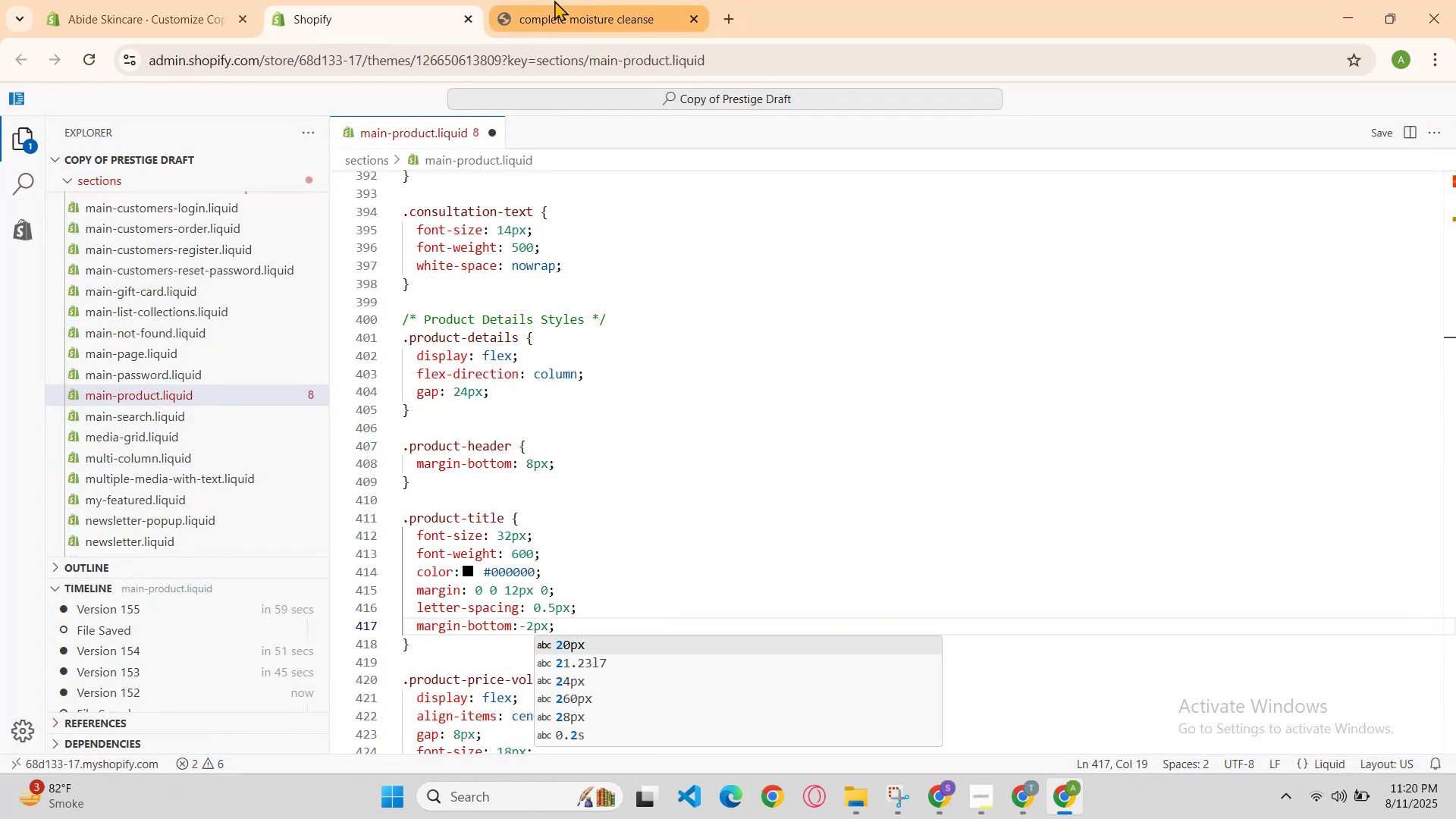 
hold_key(key=S, duration=0.38)
 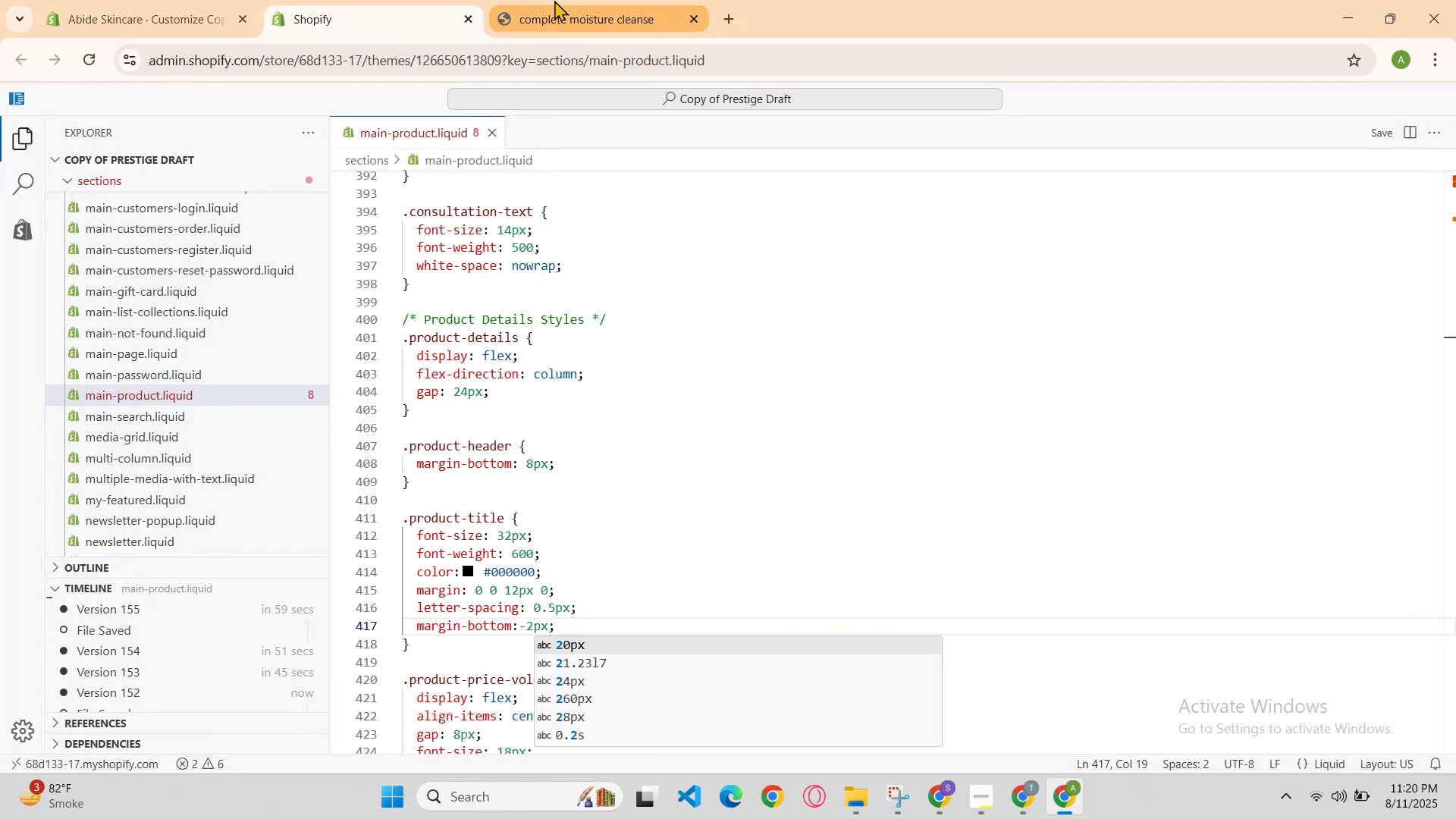 
left_click([554, 0])
 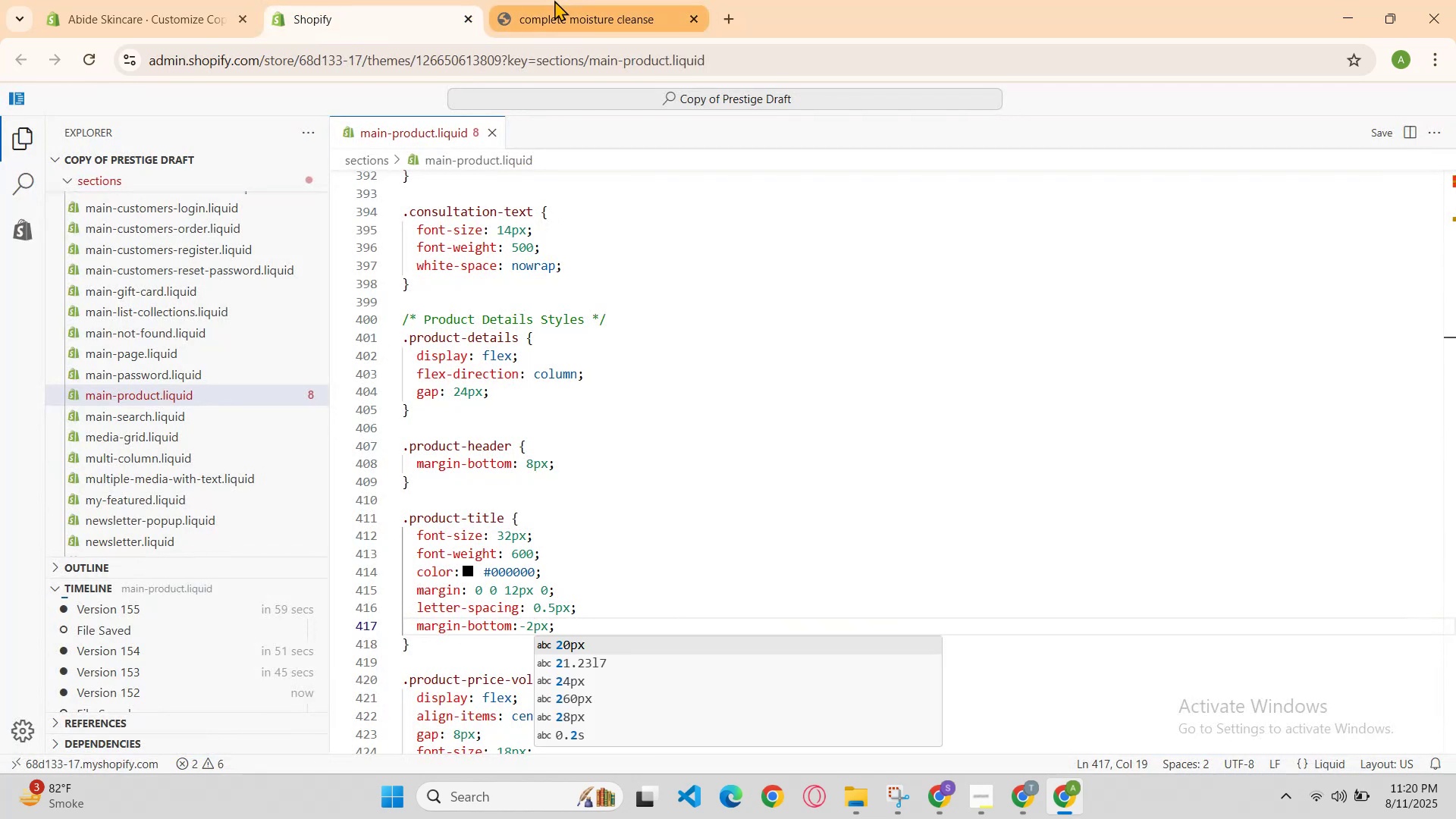 
key(Control+R)
 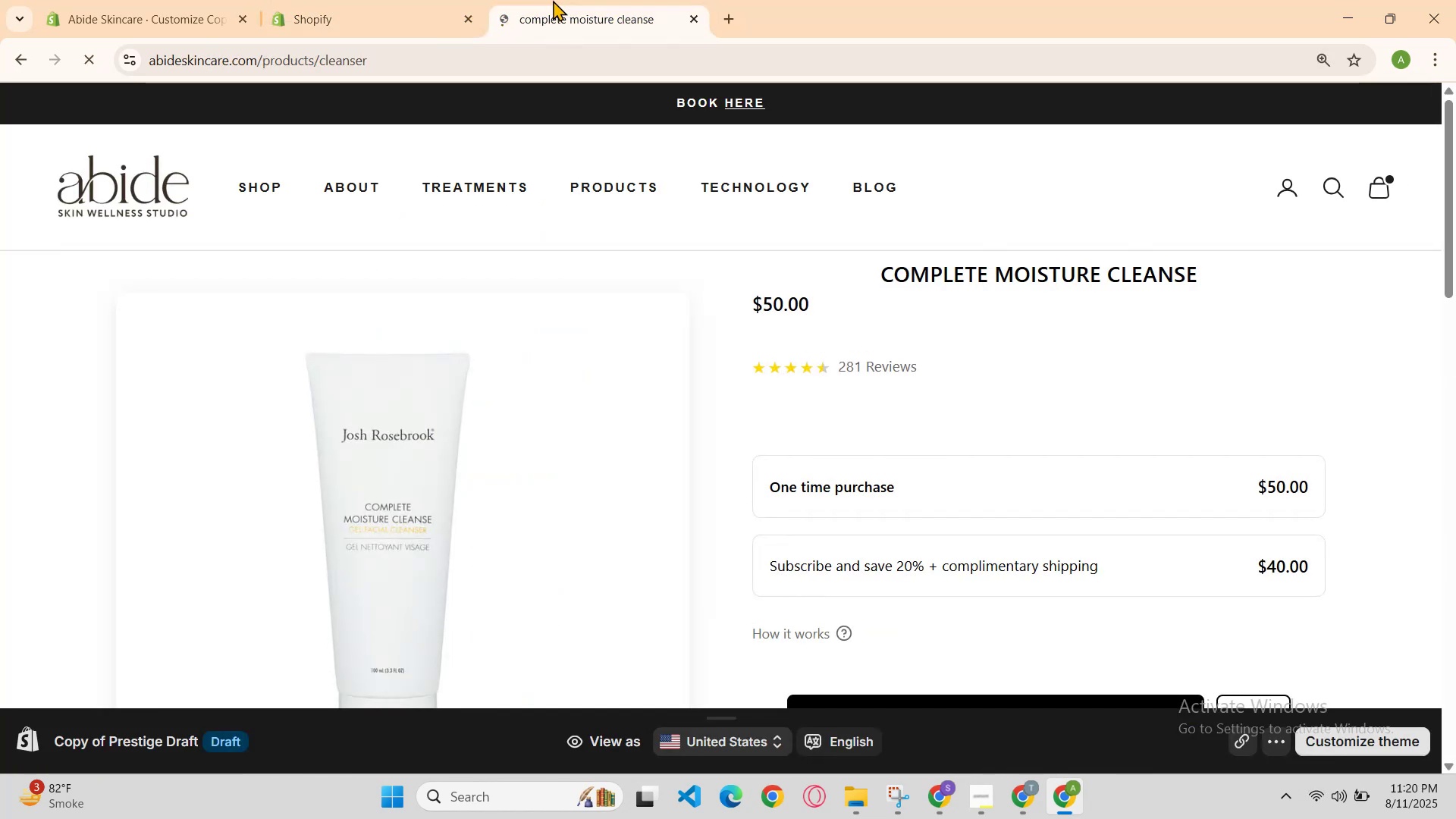 
left_click([334, 0])
 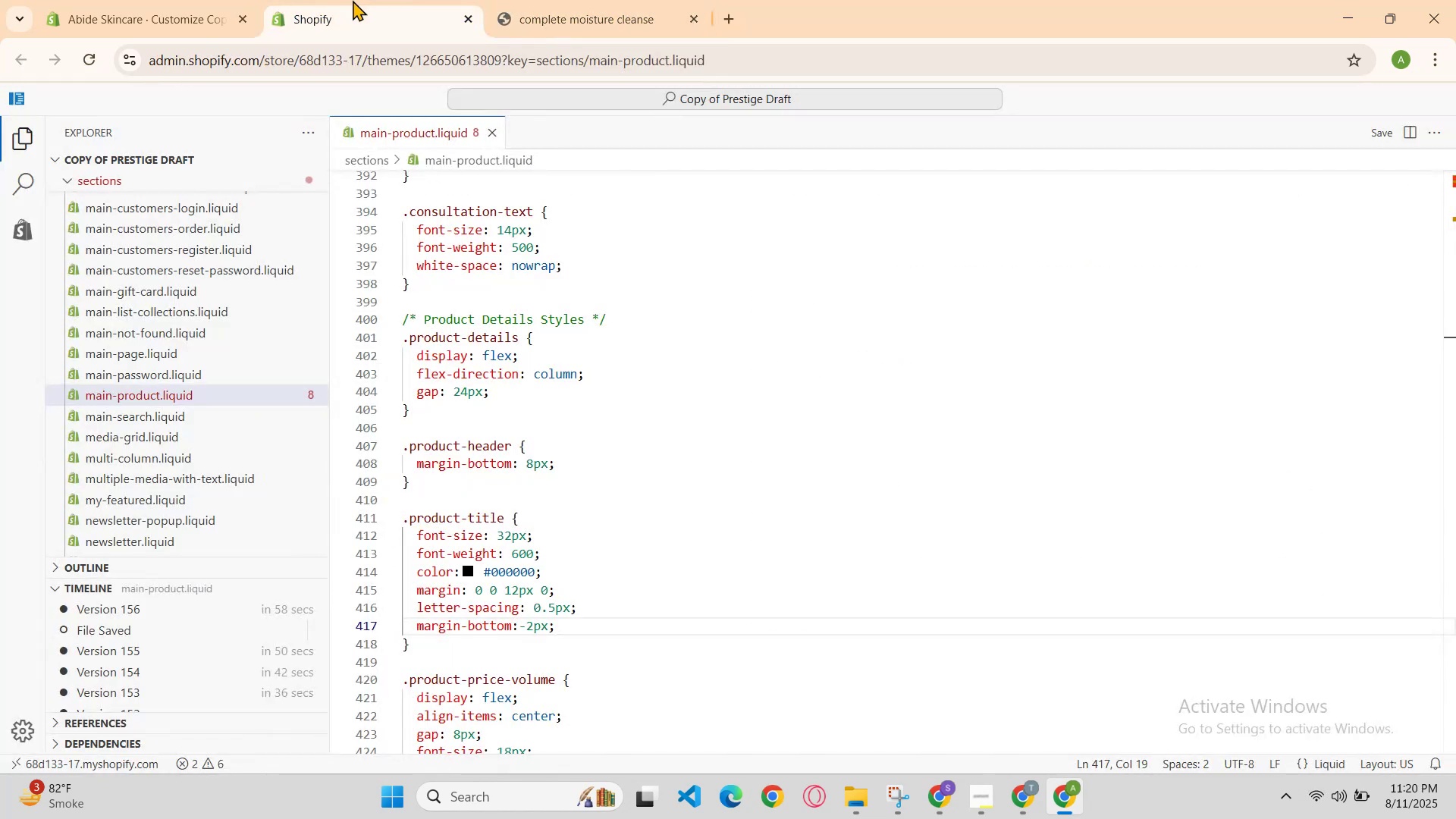 
key(Backspace)
key(Backspace)
type(10)
key(Backspace)
key(Backspace)
type(20)
 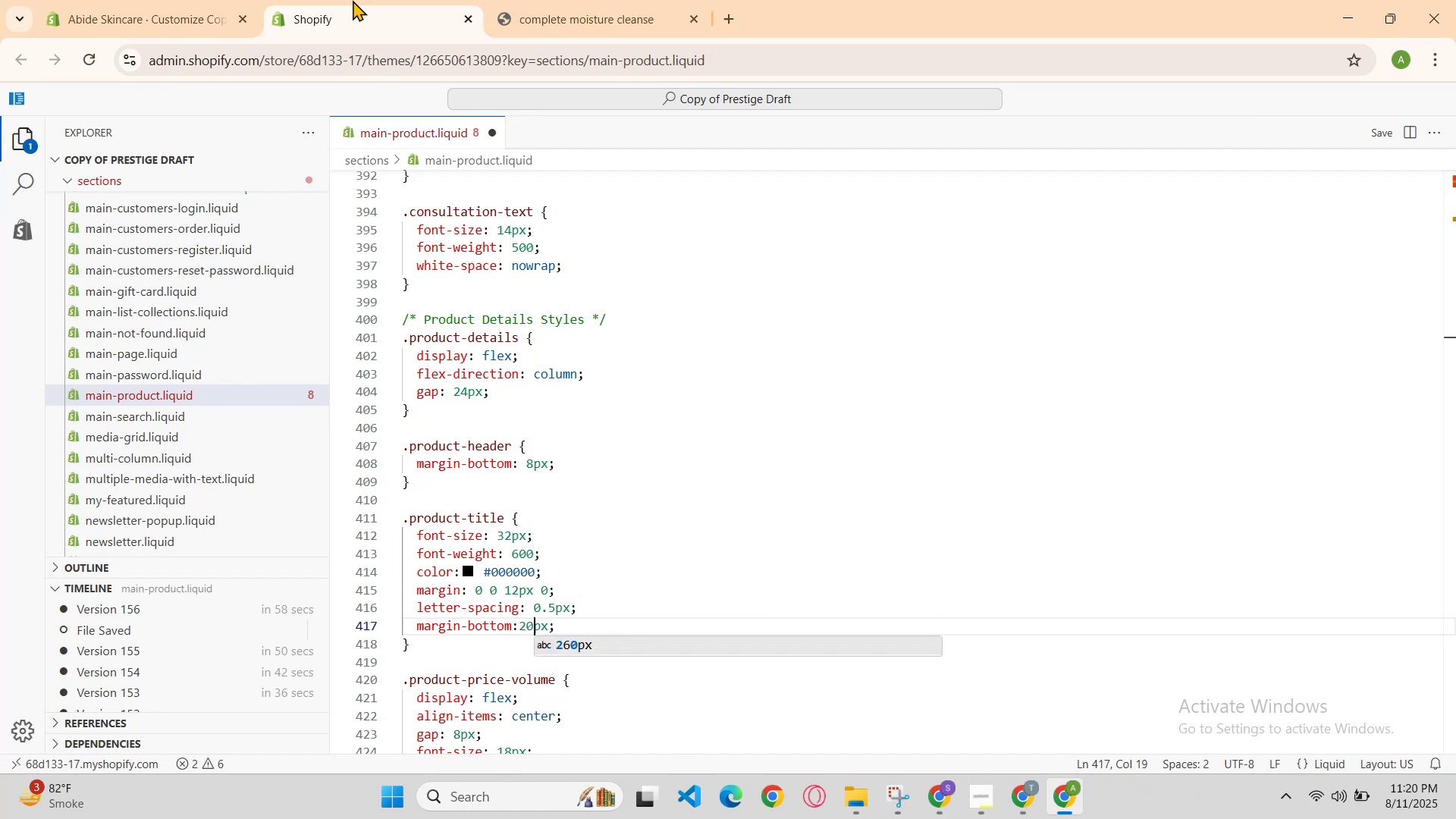 
hold_key(key=ControlLeft, duration=0.34)
 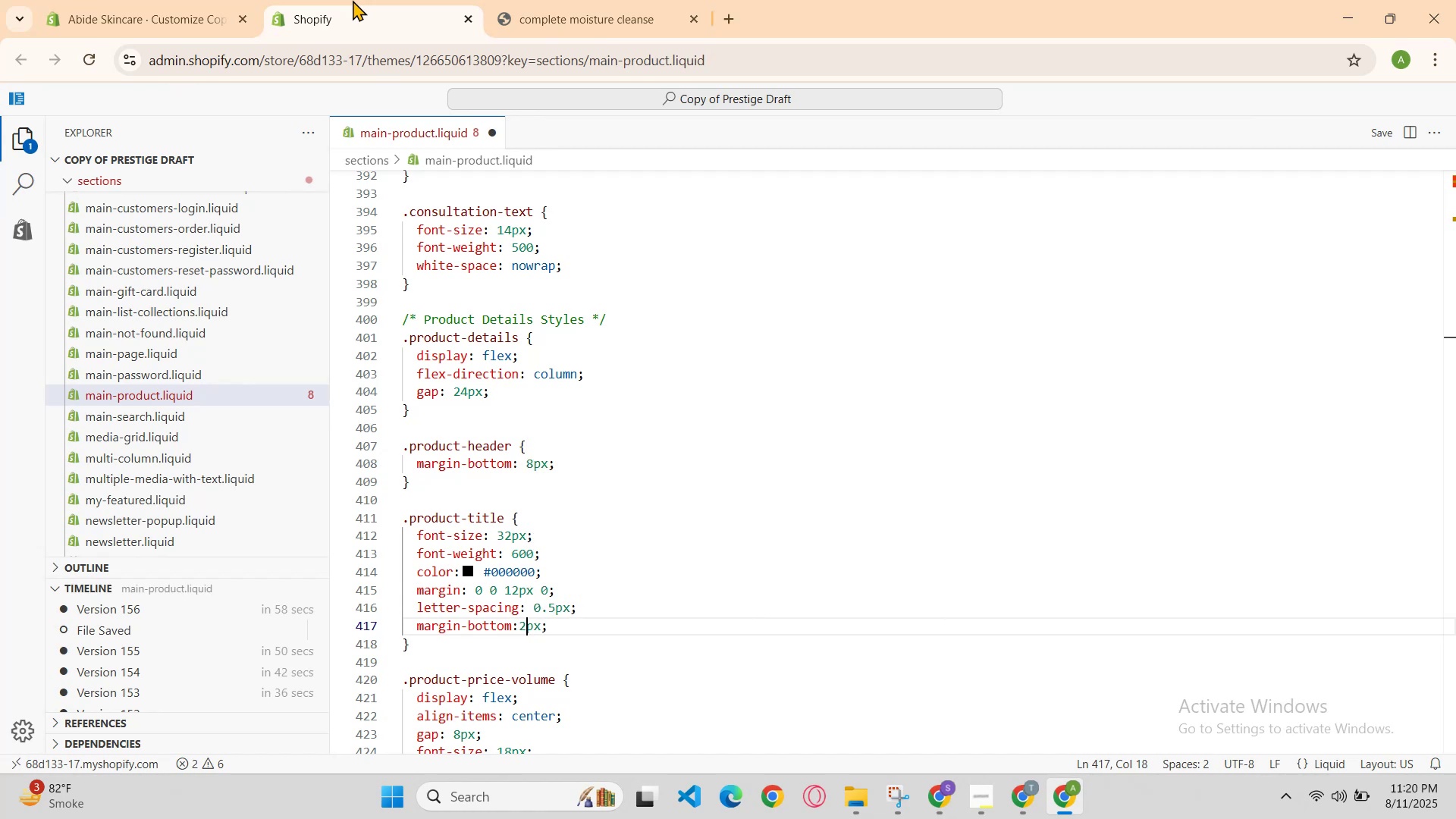 
hold_key(key=ControlLeft, duration=0.53)
 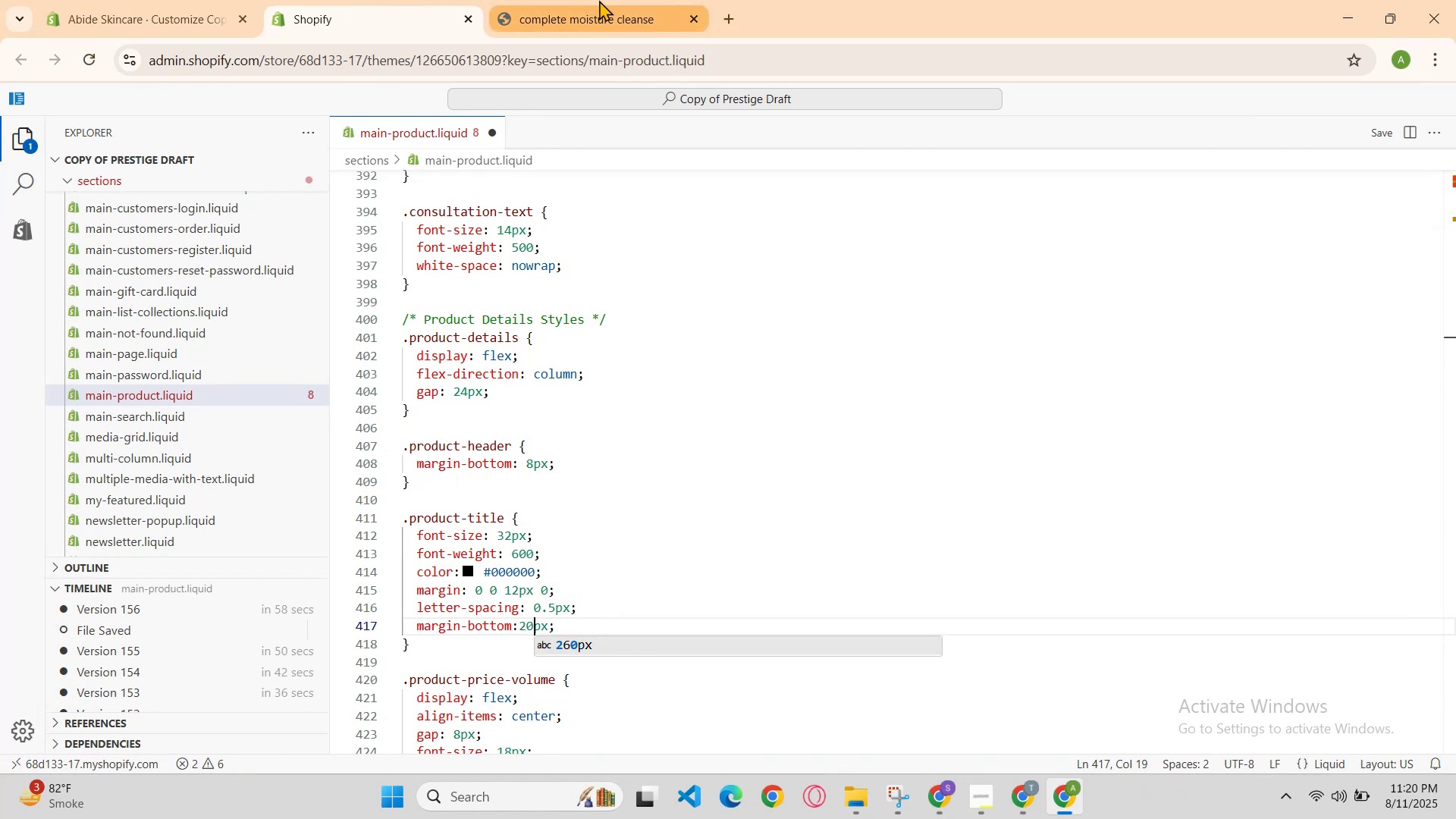 
hold_key(key=S, duration=0.39)
 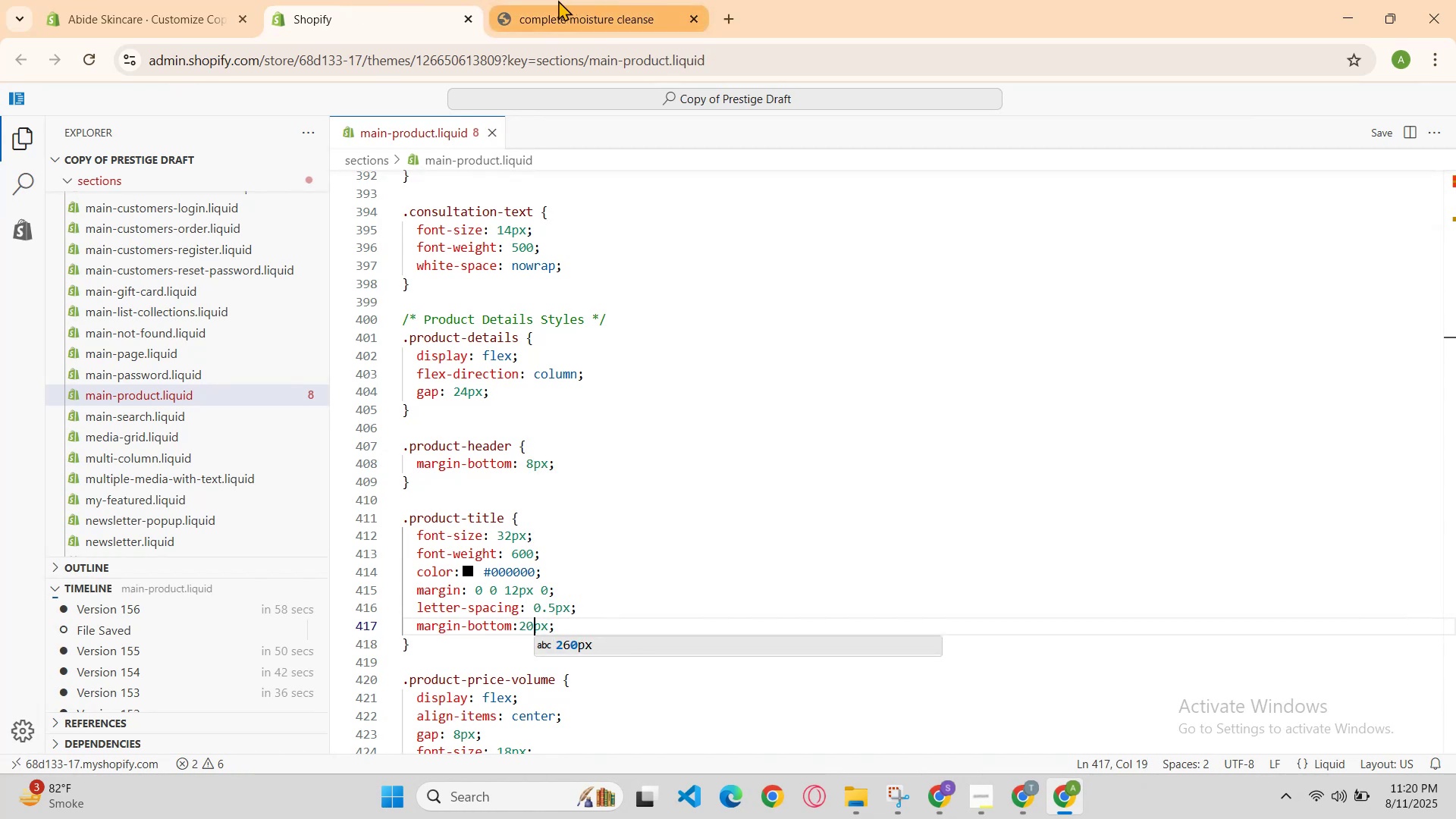 
left_click([558, 0])
 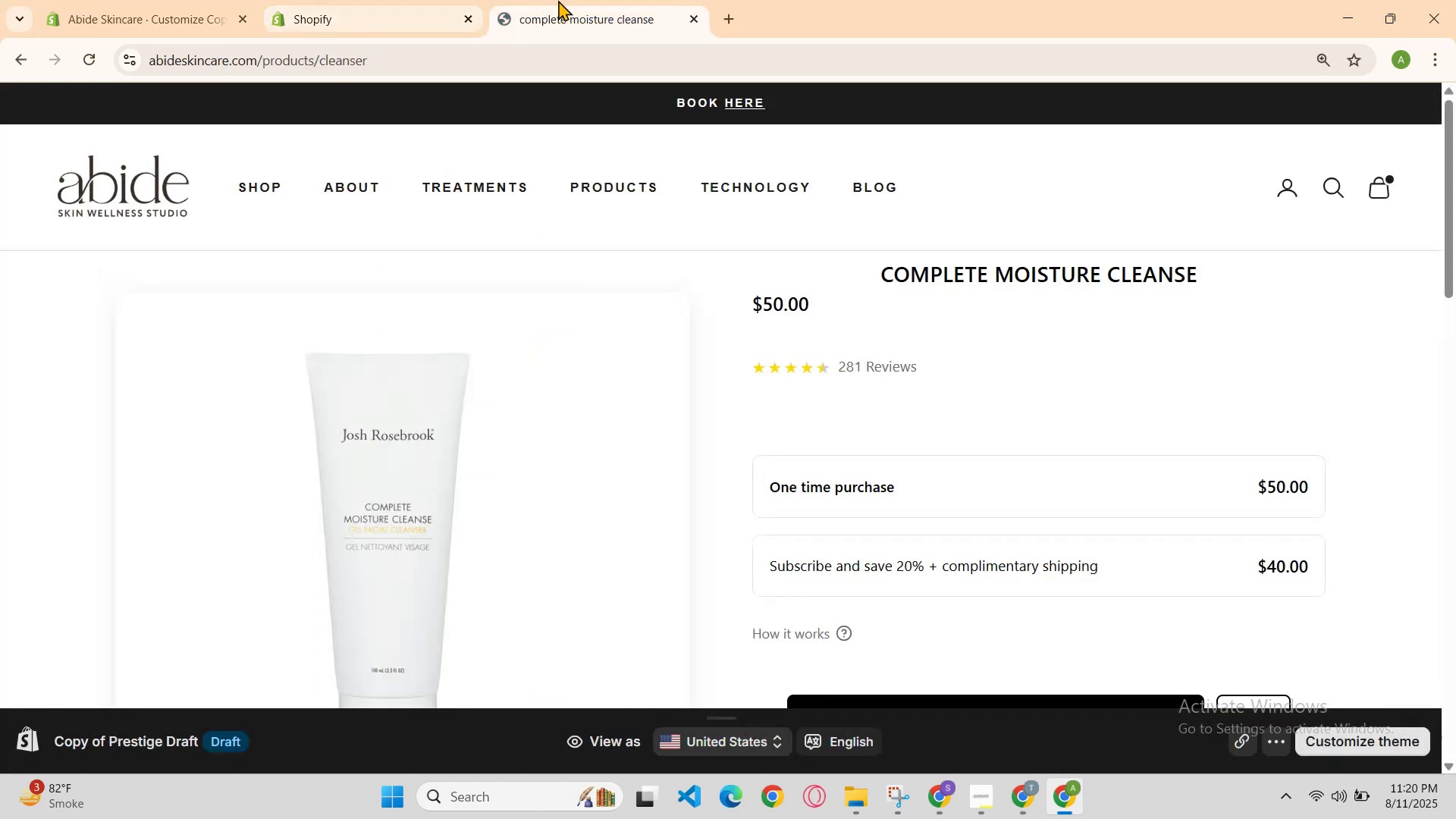 
key(Control+R)
 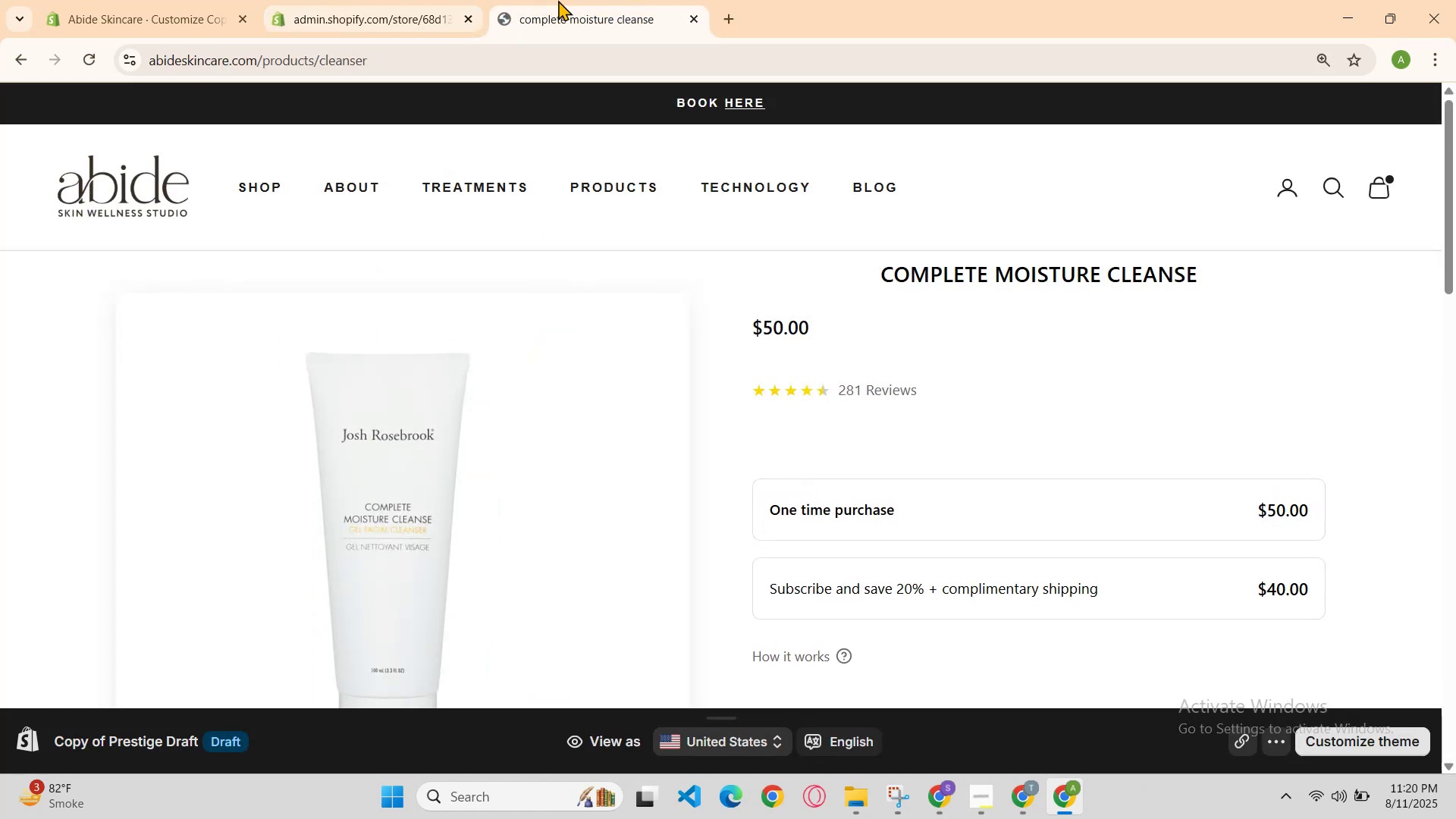 
scroll: coordinate [909, 394], scroll_direction: none, amount: 0.0
 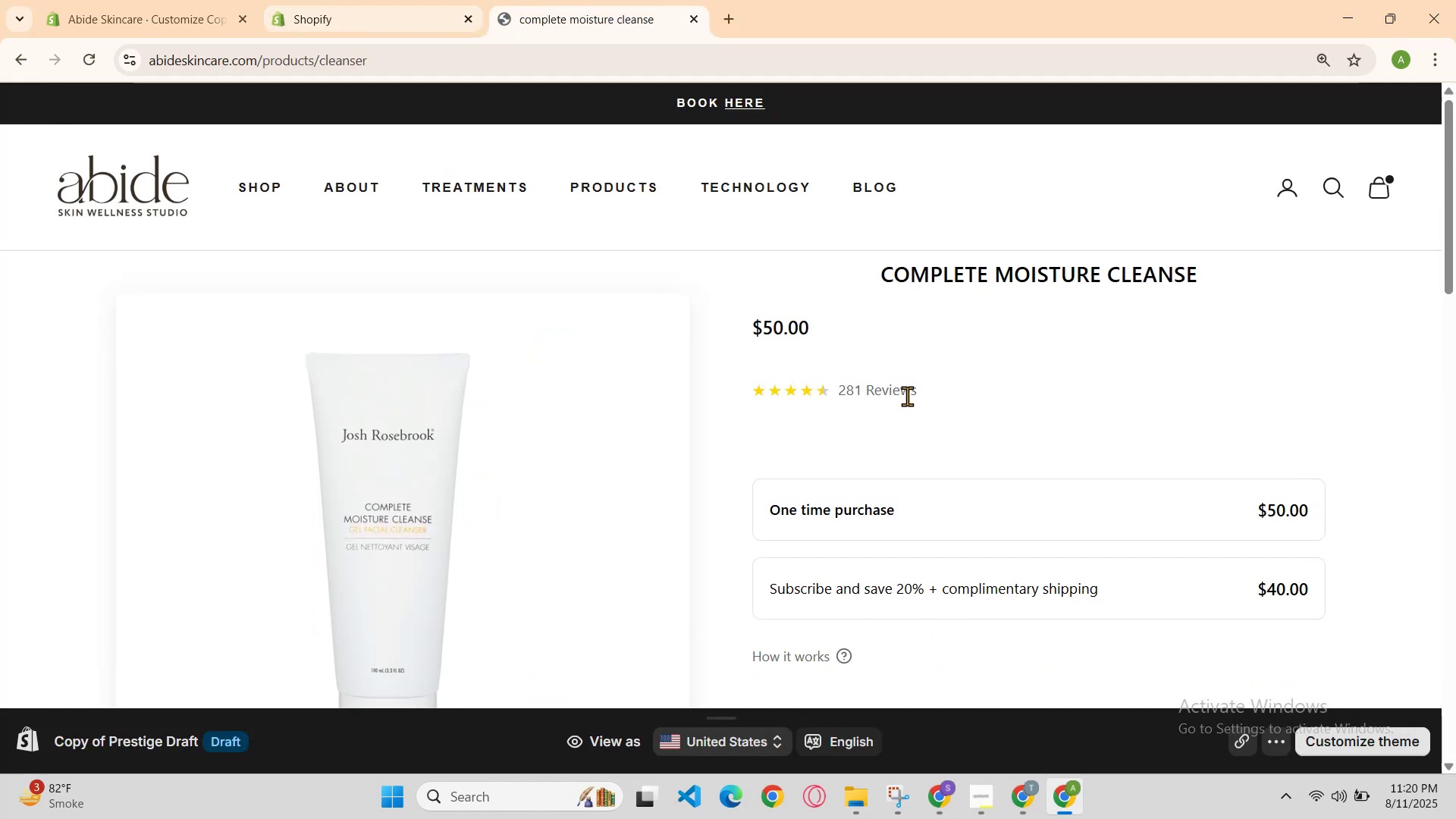 
right_click([889, 438])
 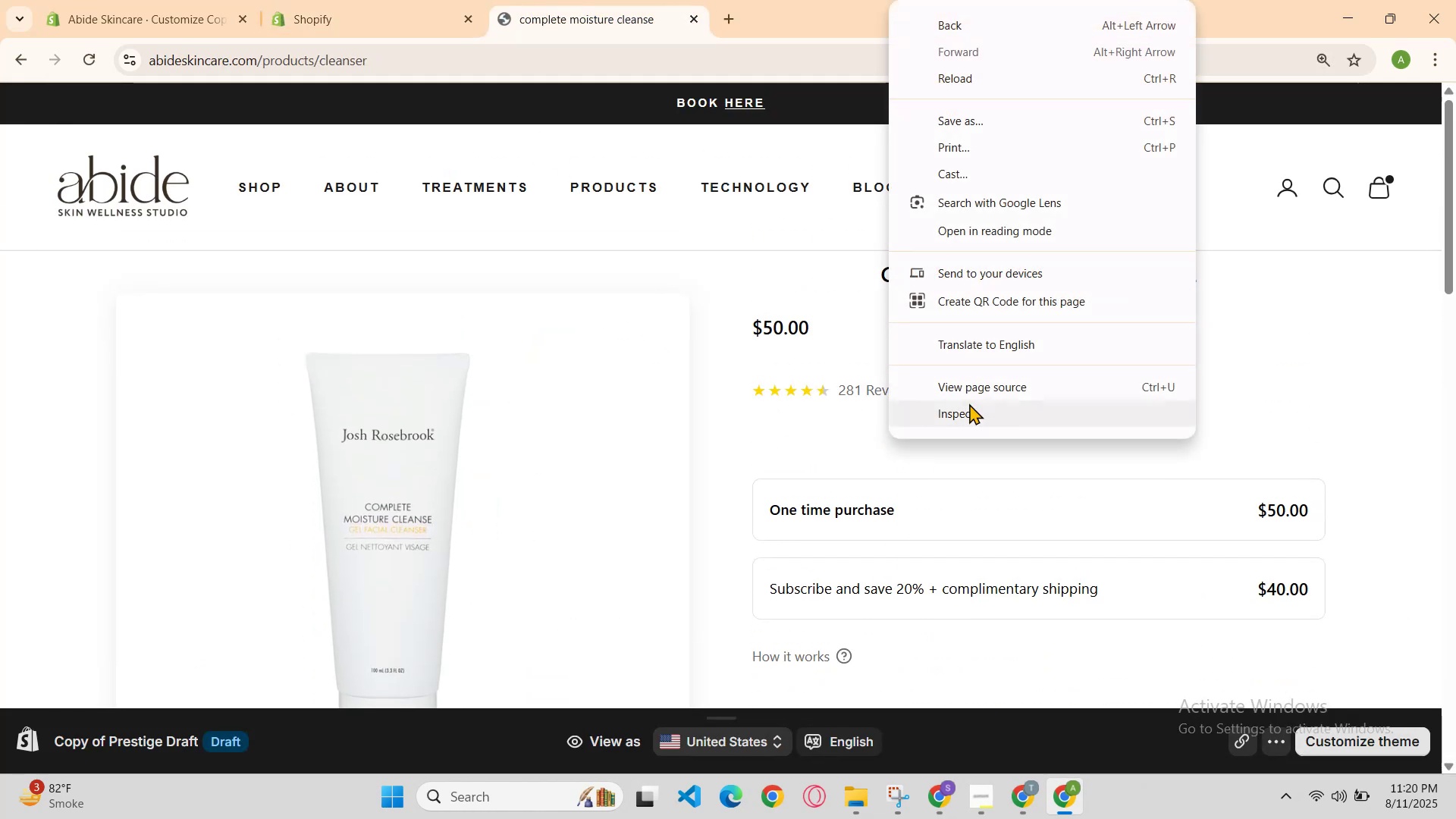 
left_click([971, 410])
 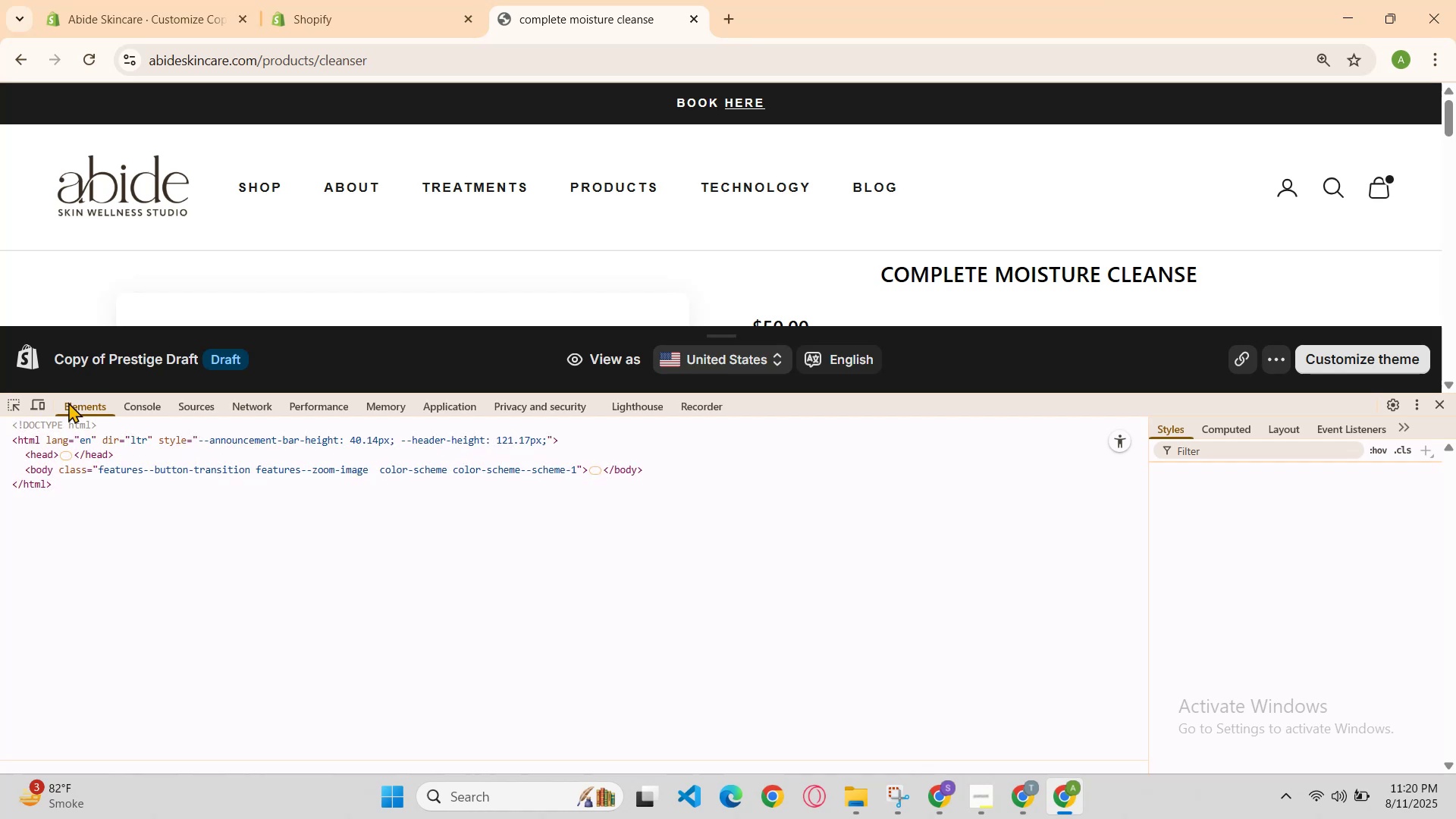 
left_click([32, 400])
 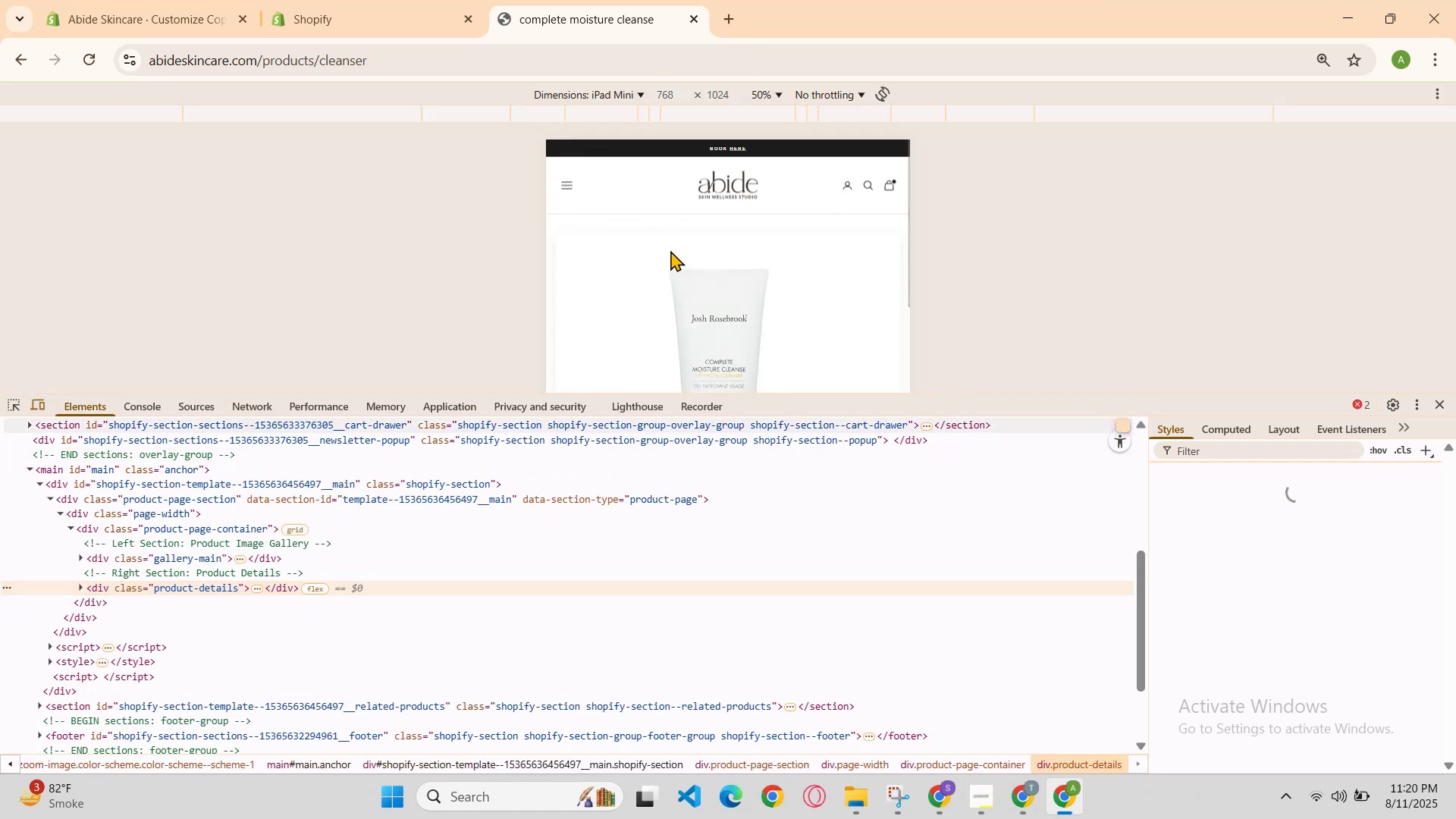 
scroll: coordinate [758, 285], scroll_direction: down, amount: 4.0
 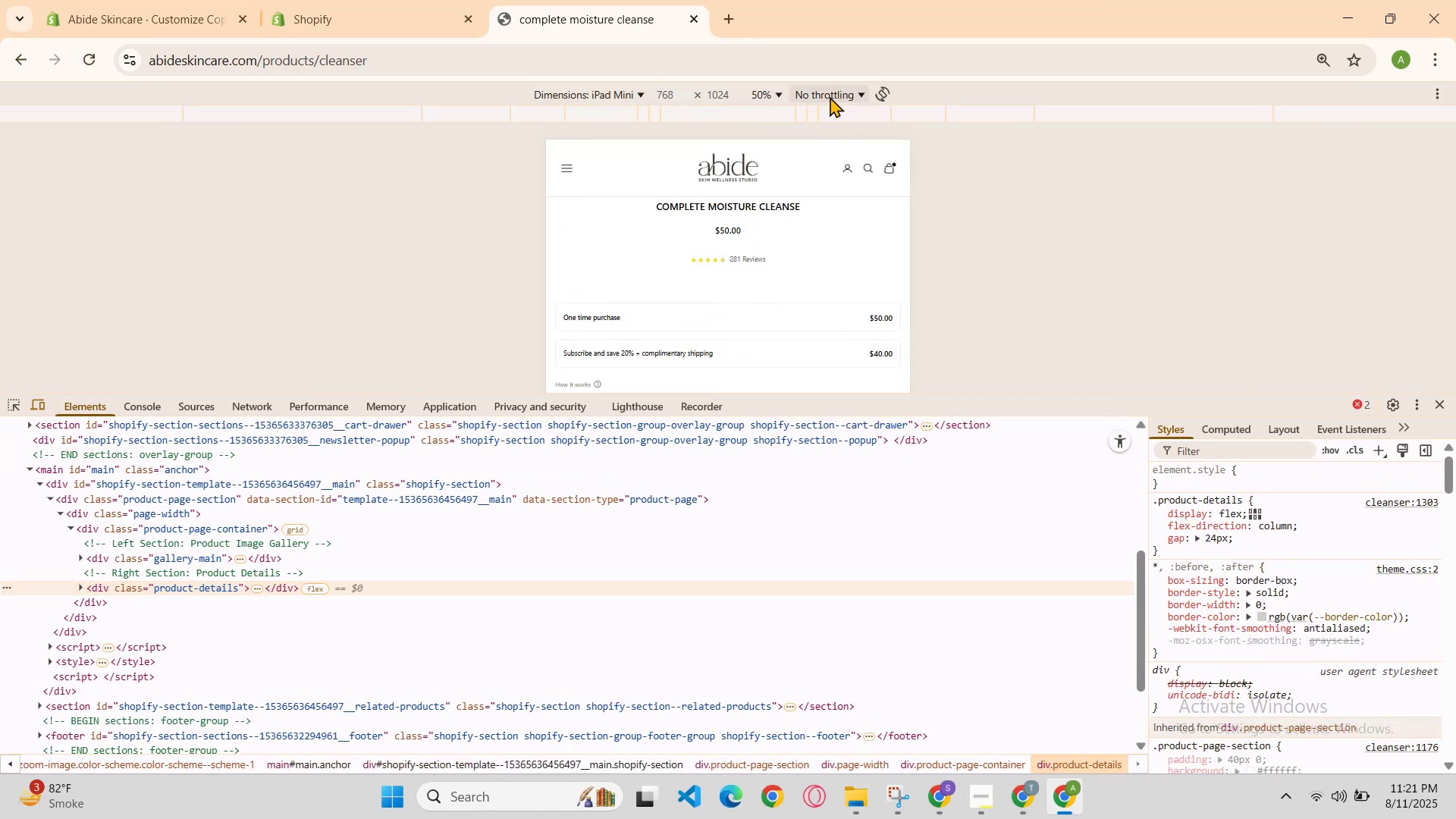 
left_click([776, 97])
 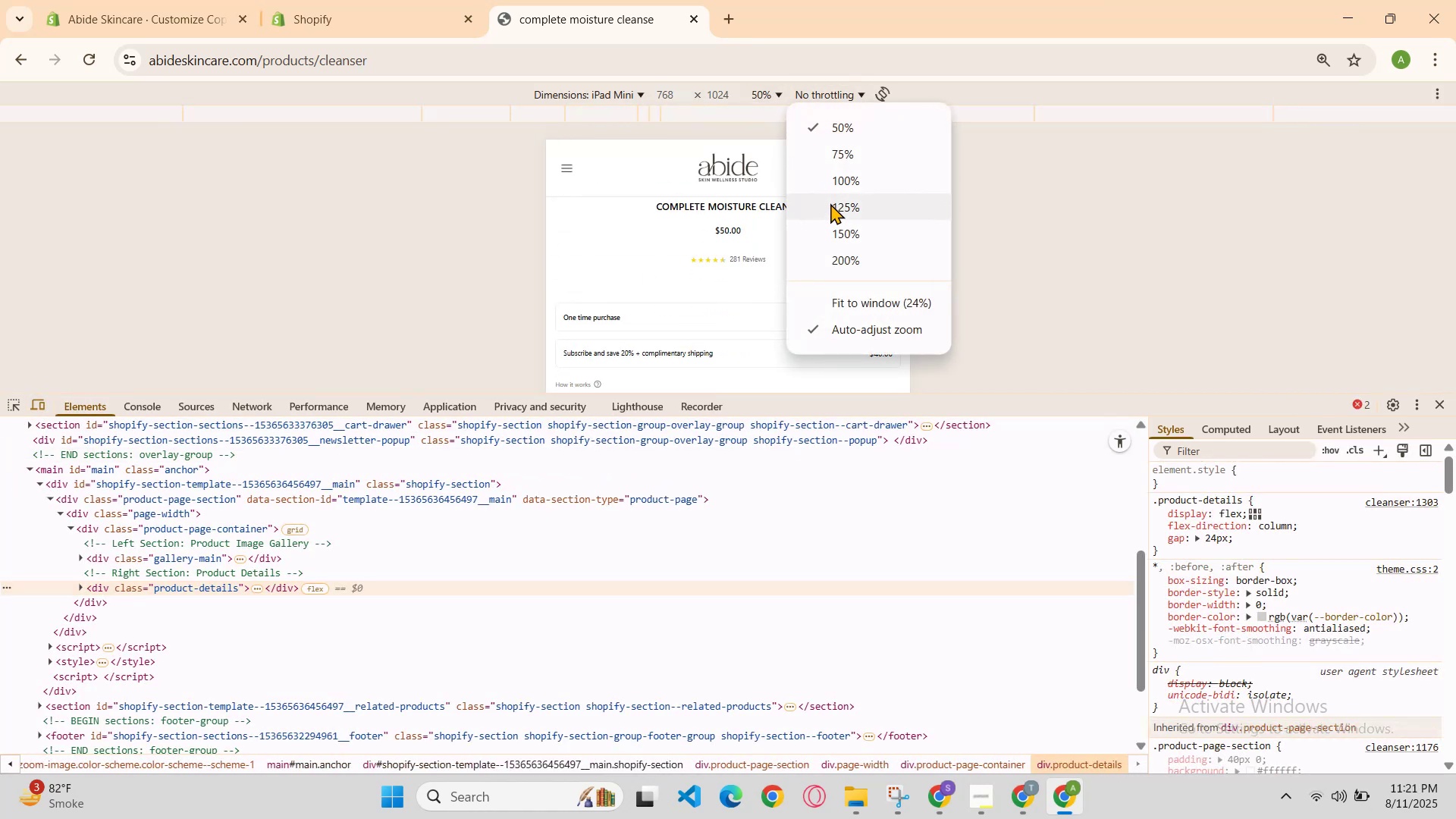 
left_click([842, 181])
 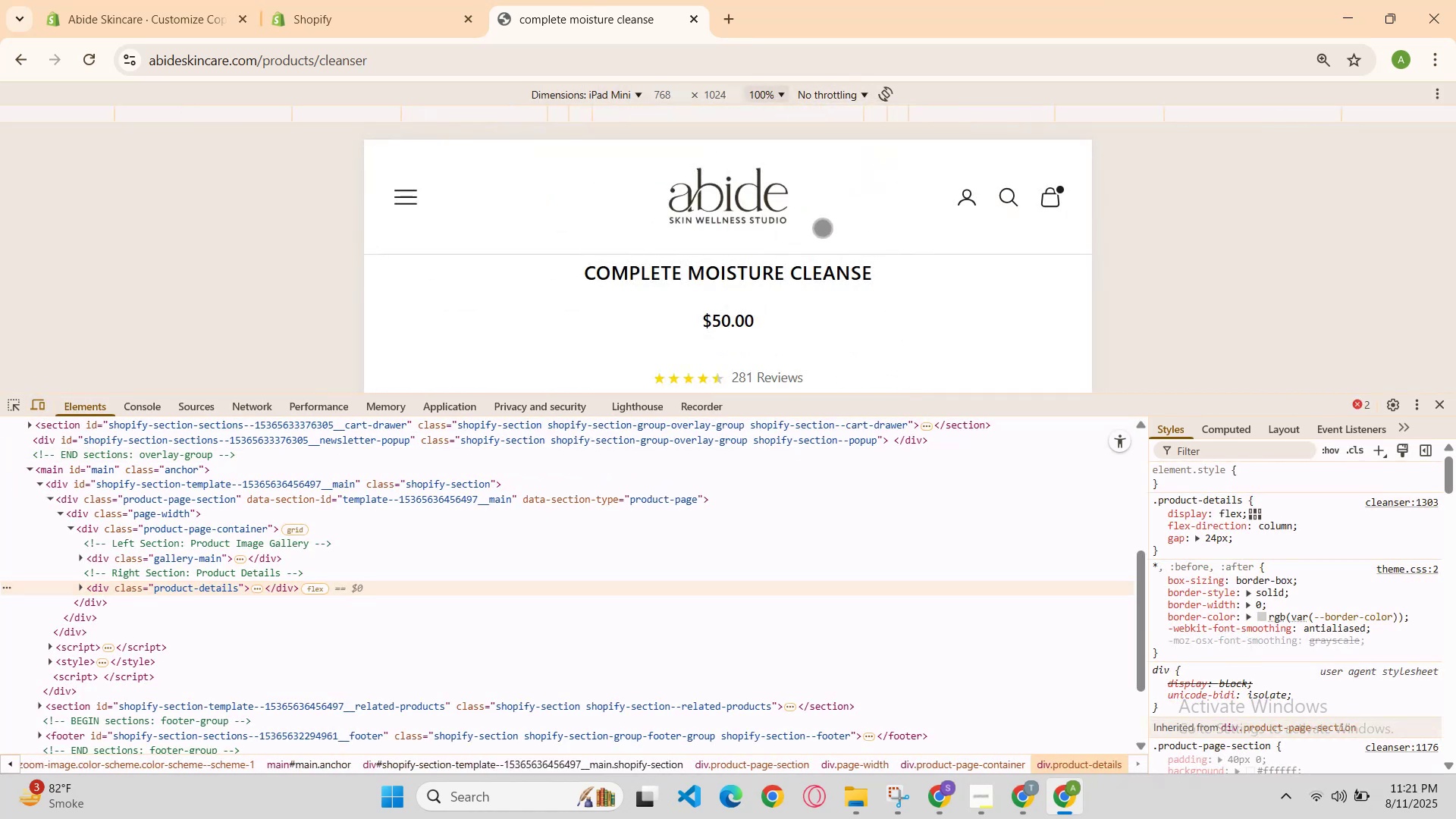 
scroll: coordinate [815, 306], scroll_direction: up, amount: 1.0
 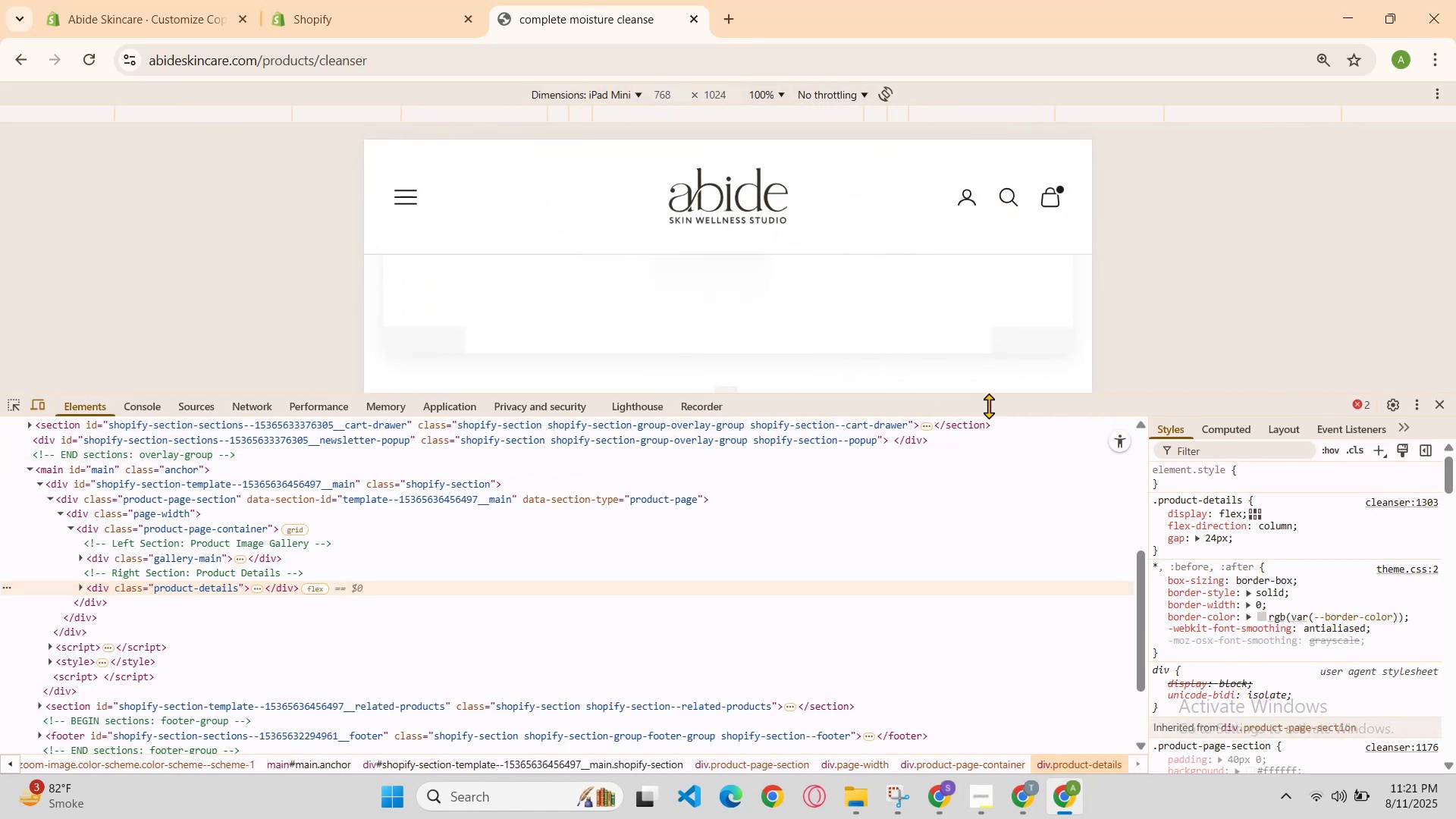 
left_click([989, 400])
 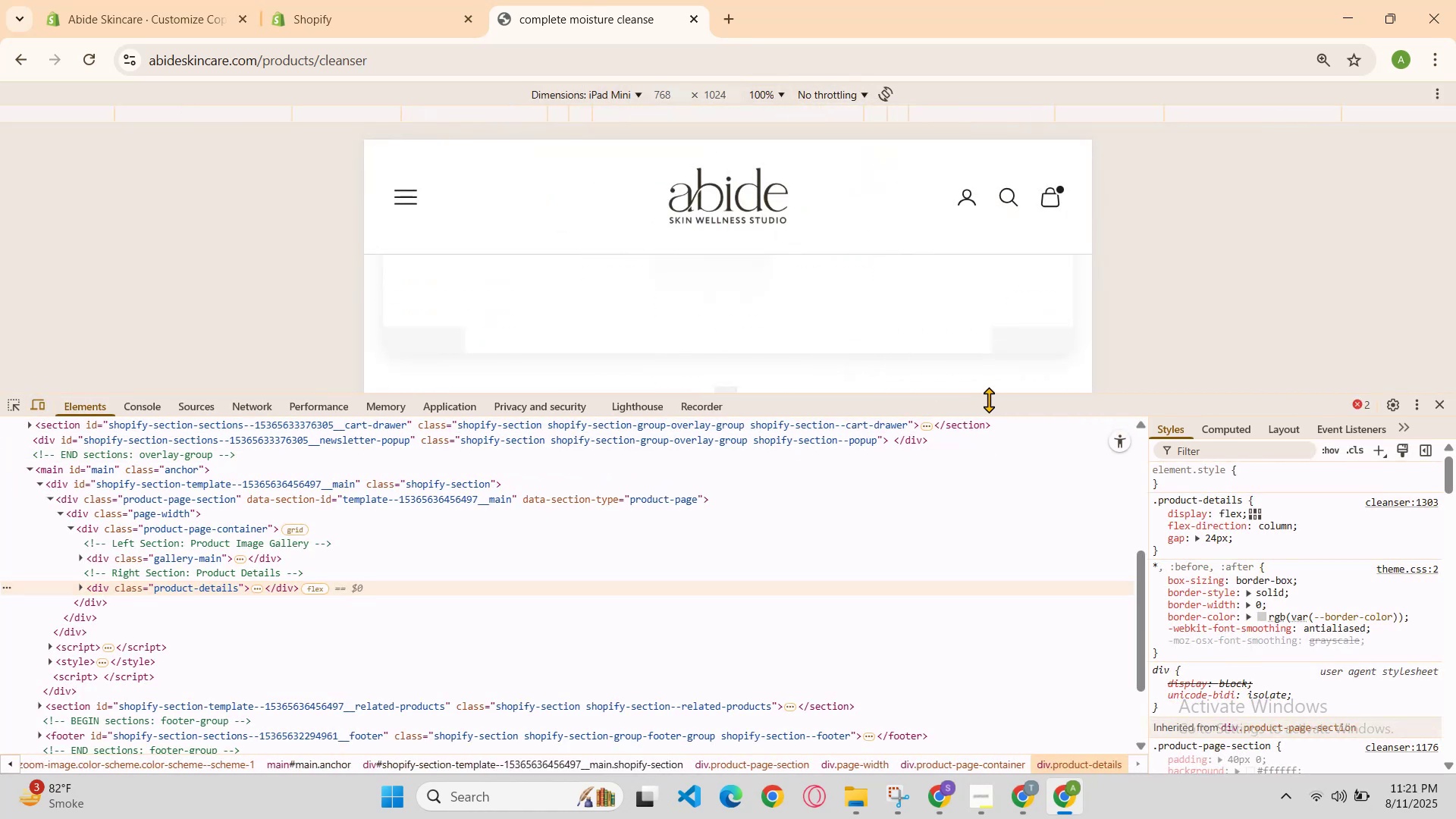 
left_click_drag(start_coordinate=[987, 406], to_coordinate=[982, 728])
 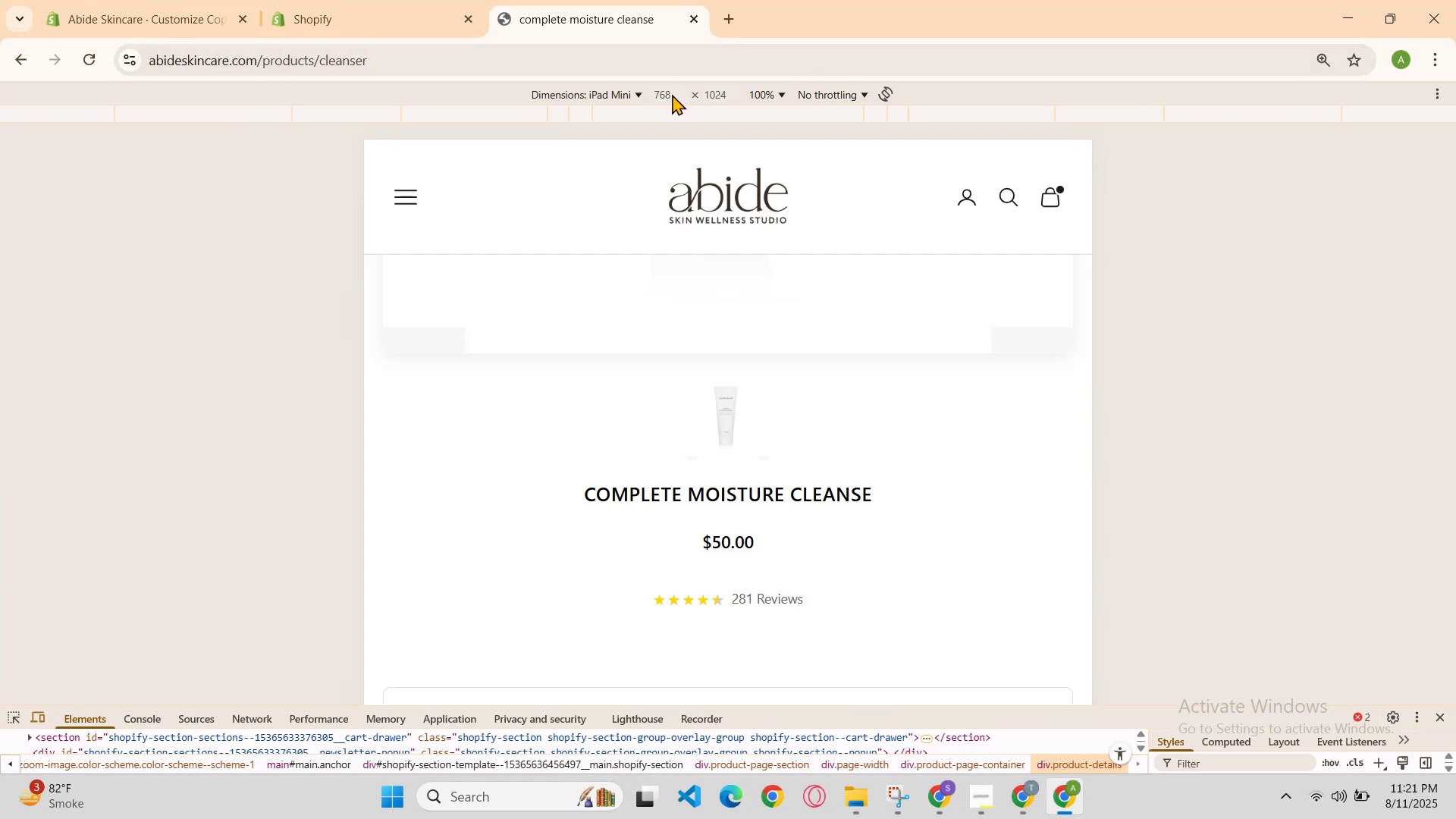 
left_click([639, 97])
 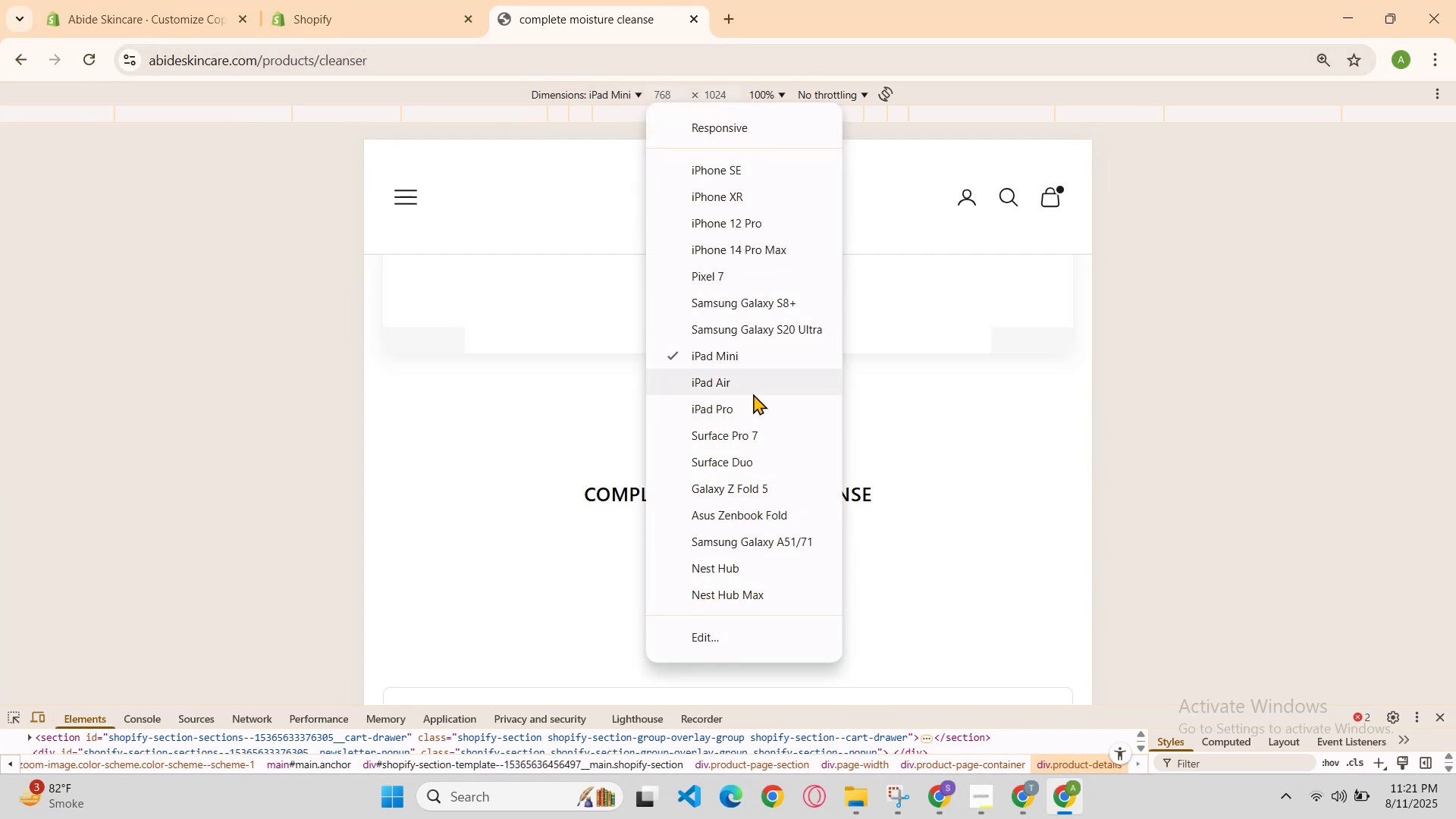 
left_click([770, 304])
 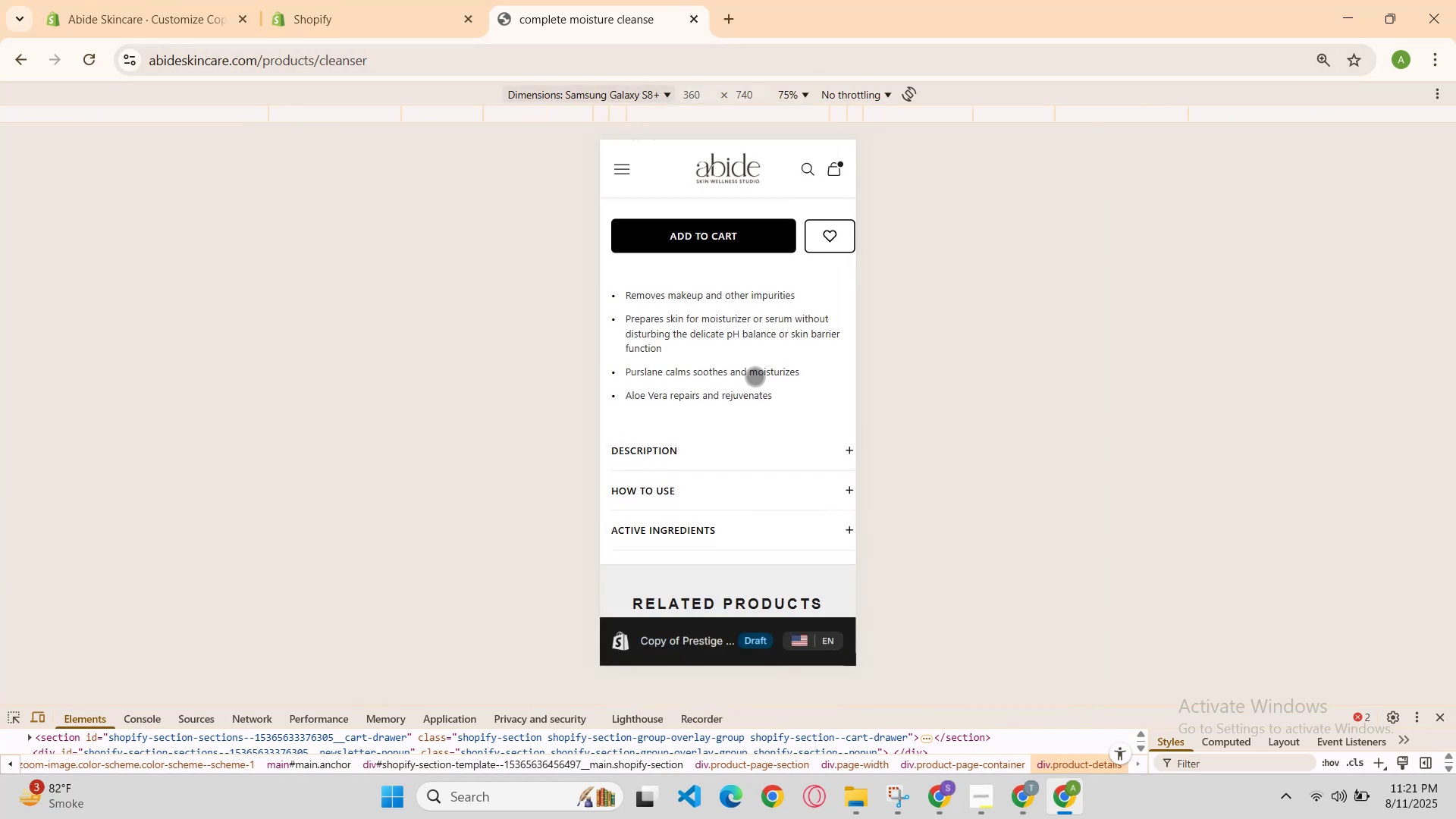 
scroll: coordinate [767, 425], scroll_direction: up, amount: 4.0
 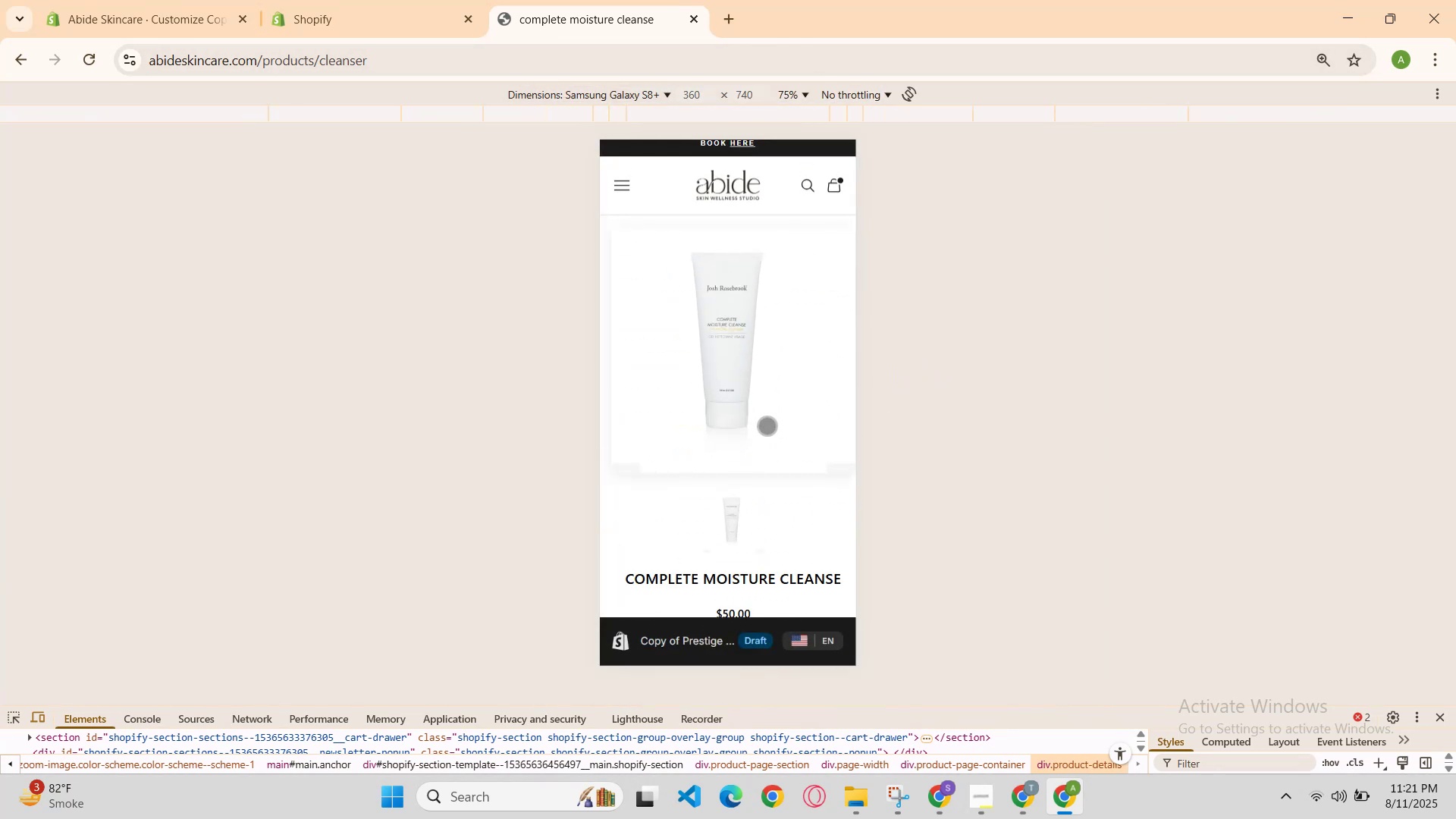 
left_click_drag(start_coordinate=[763, 430], to_coordinate=[750, 432])
 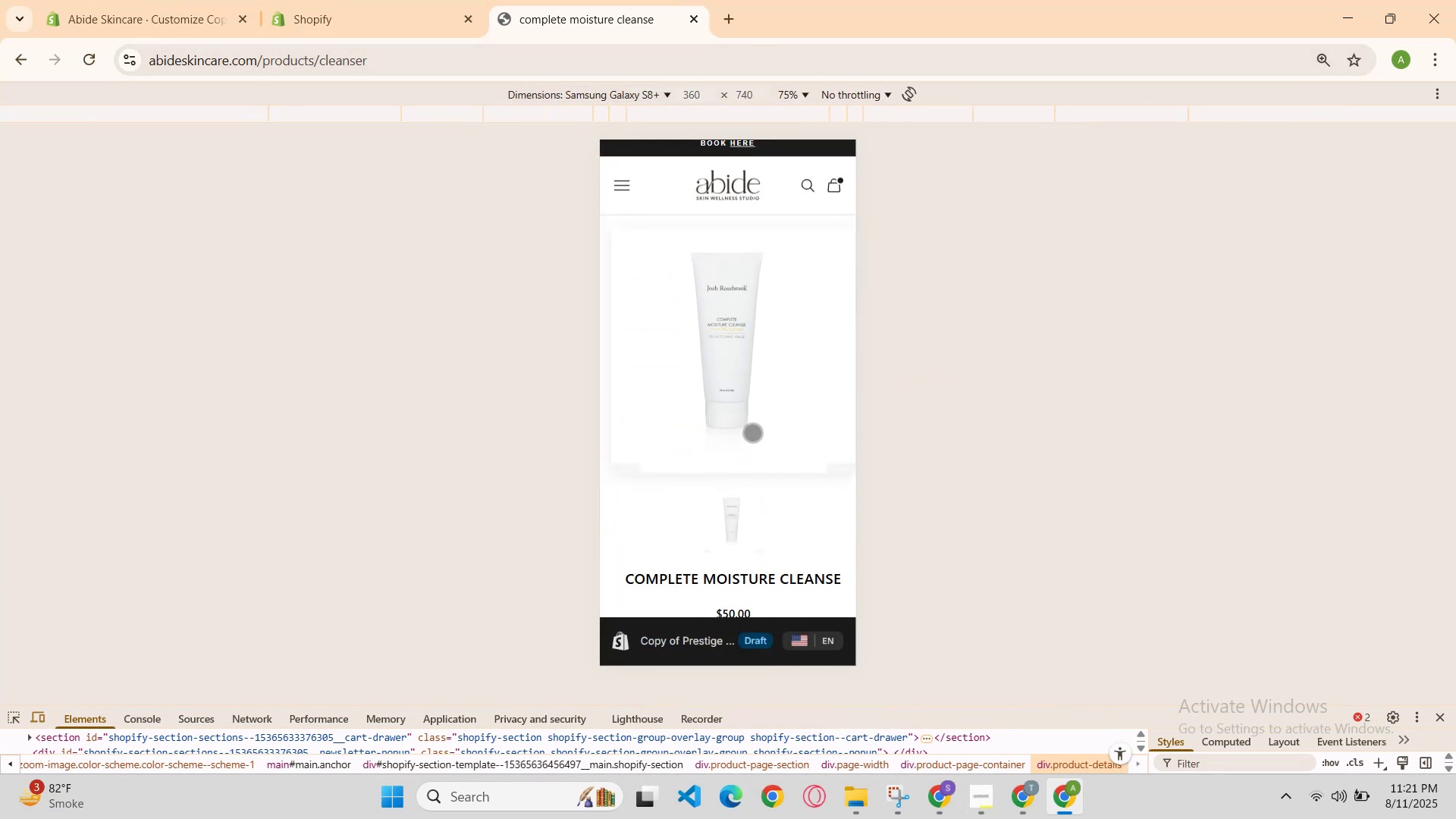 
left_click_drag(start_coordinate=[708, 438], to_coordinate=[689, 442])
 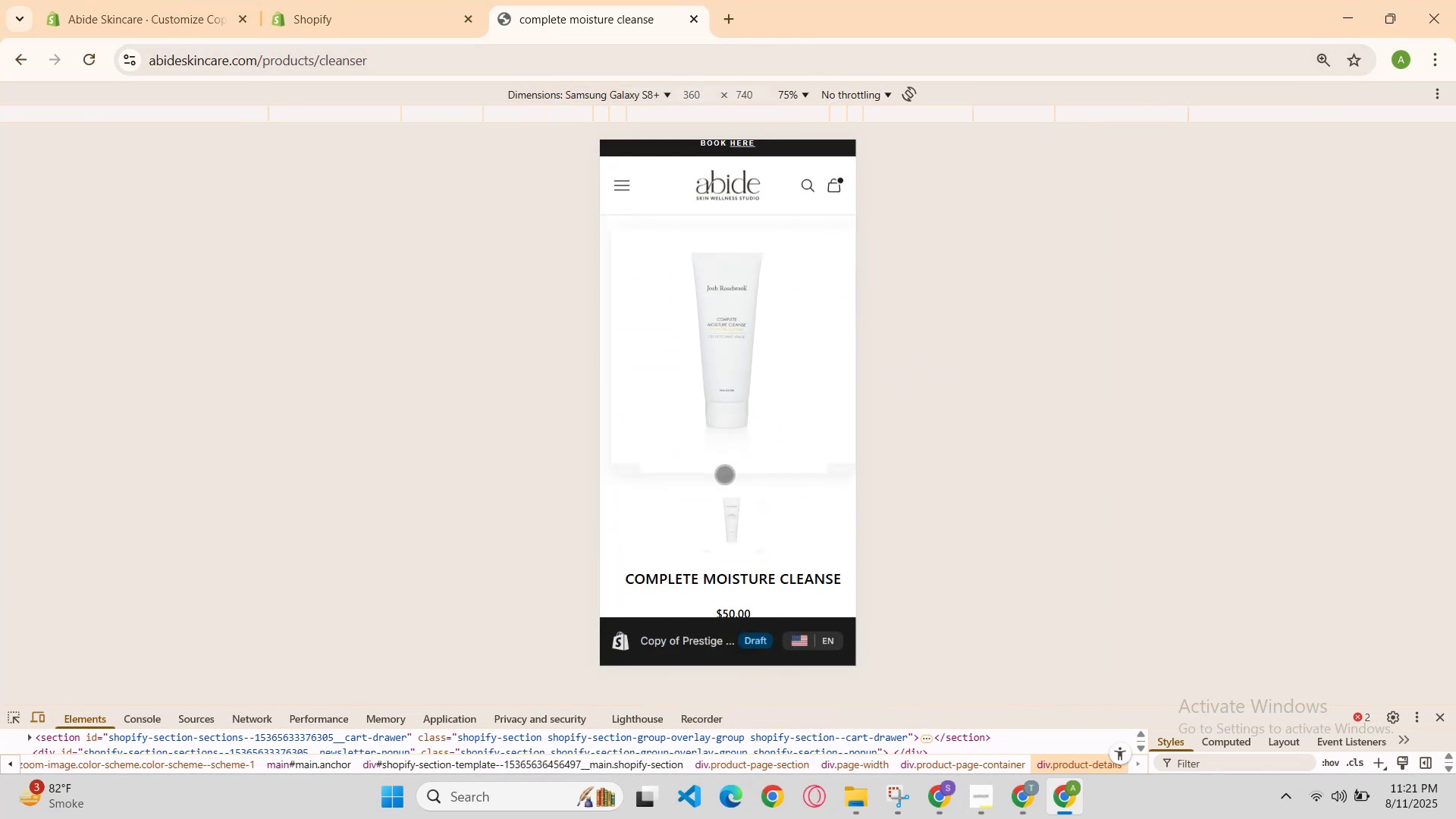 
scroll: coordinate [726, 475], scroll_direction: down, amount: 1.0
 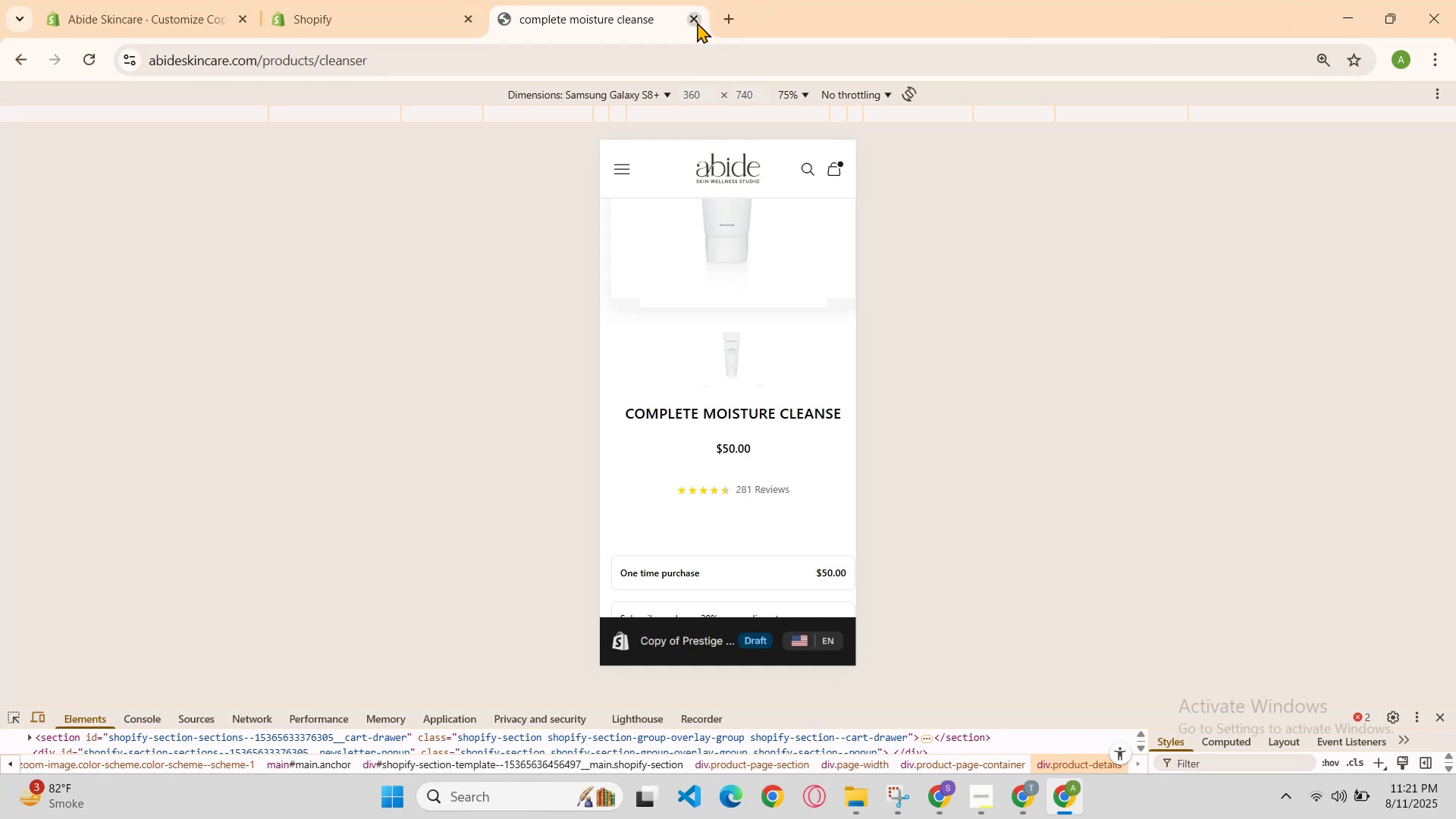 
left_click([695, 20])
 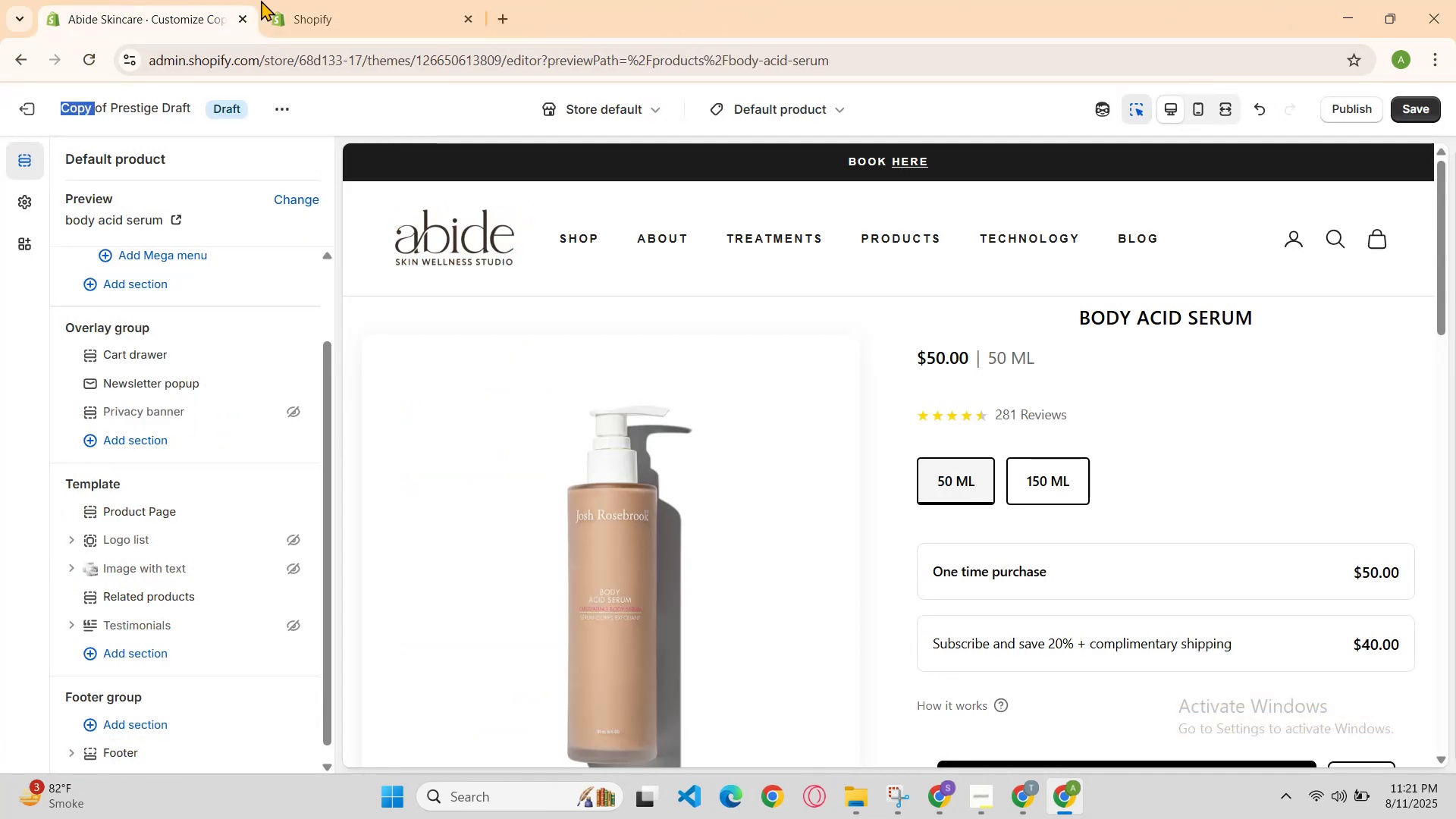 
left_click([274, 0])
 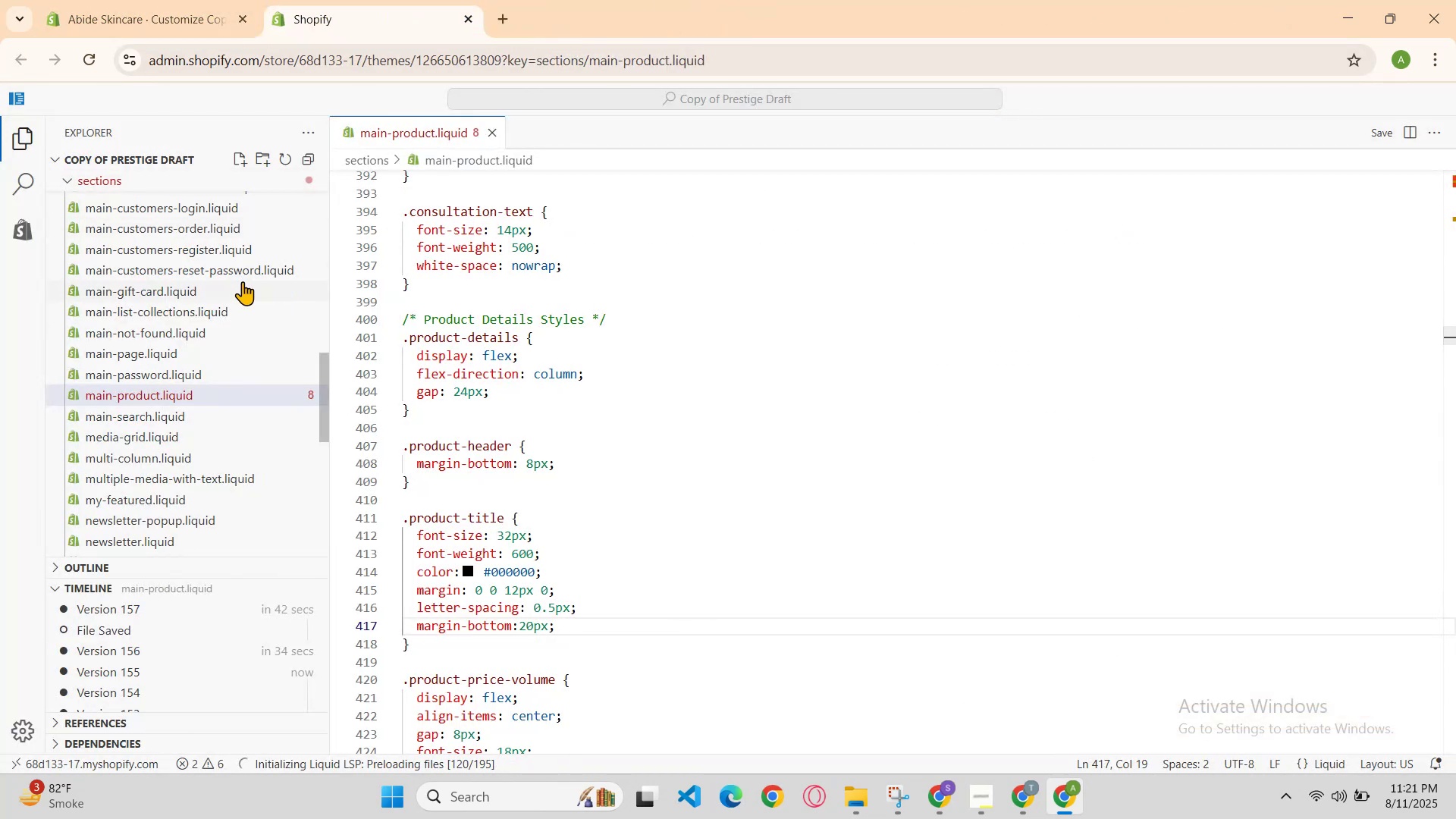 
wait(6.06)
 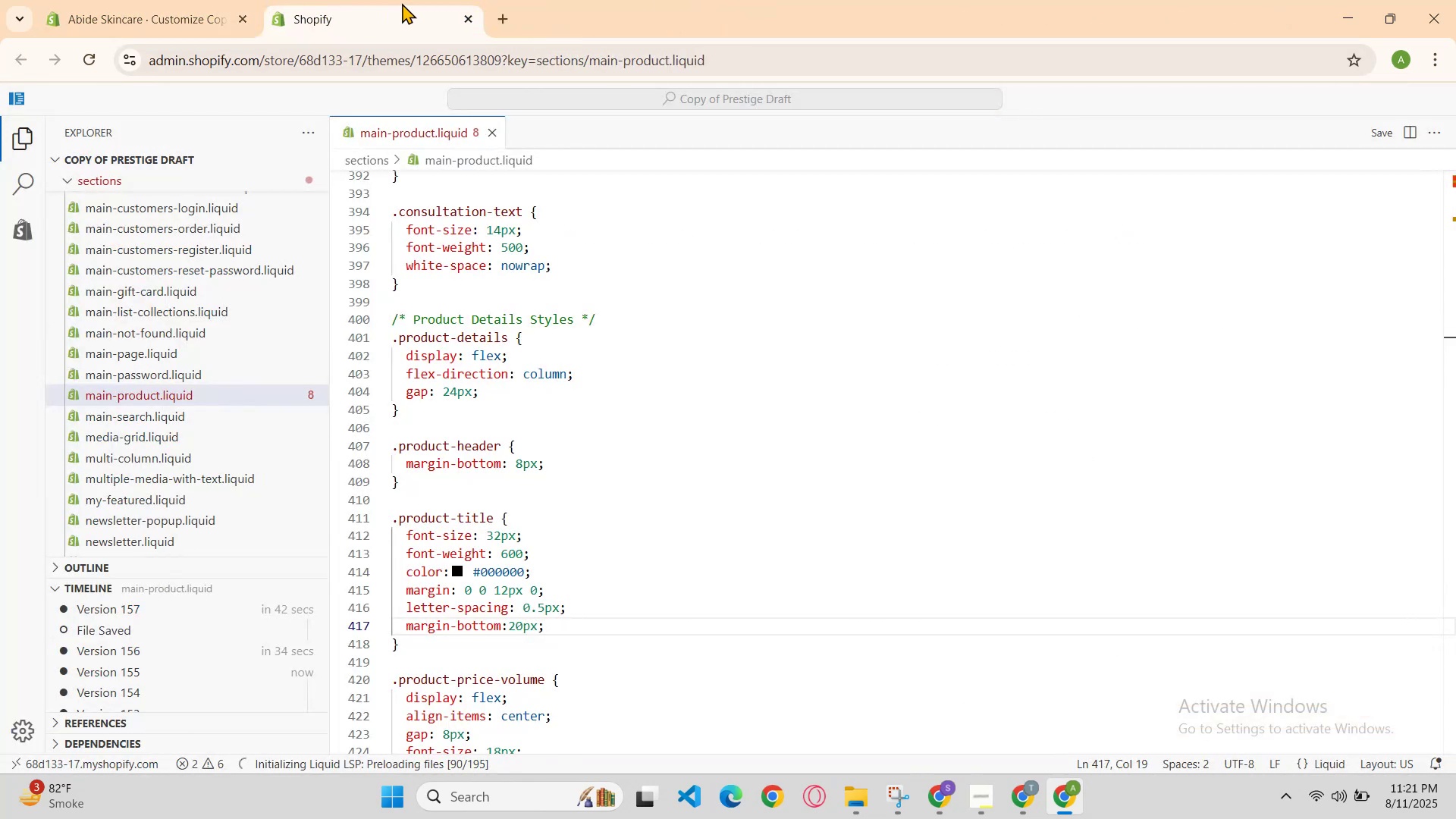 
left_click([261, 0])
 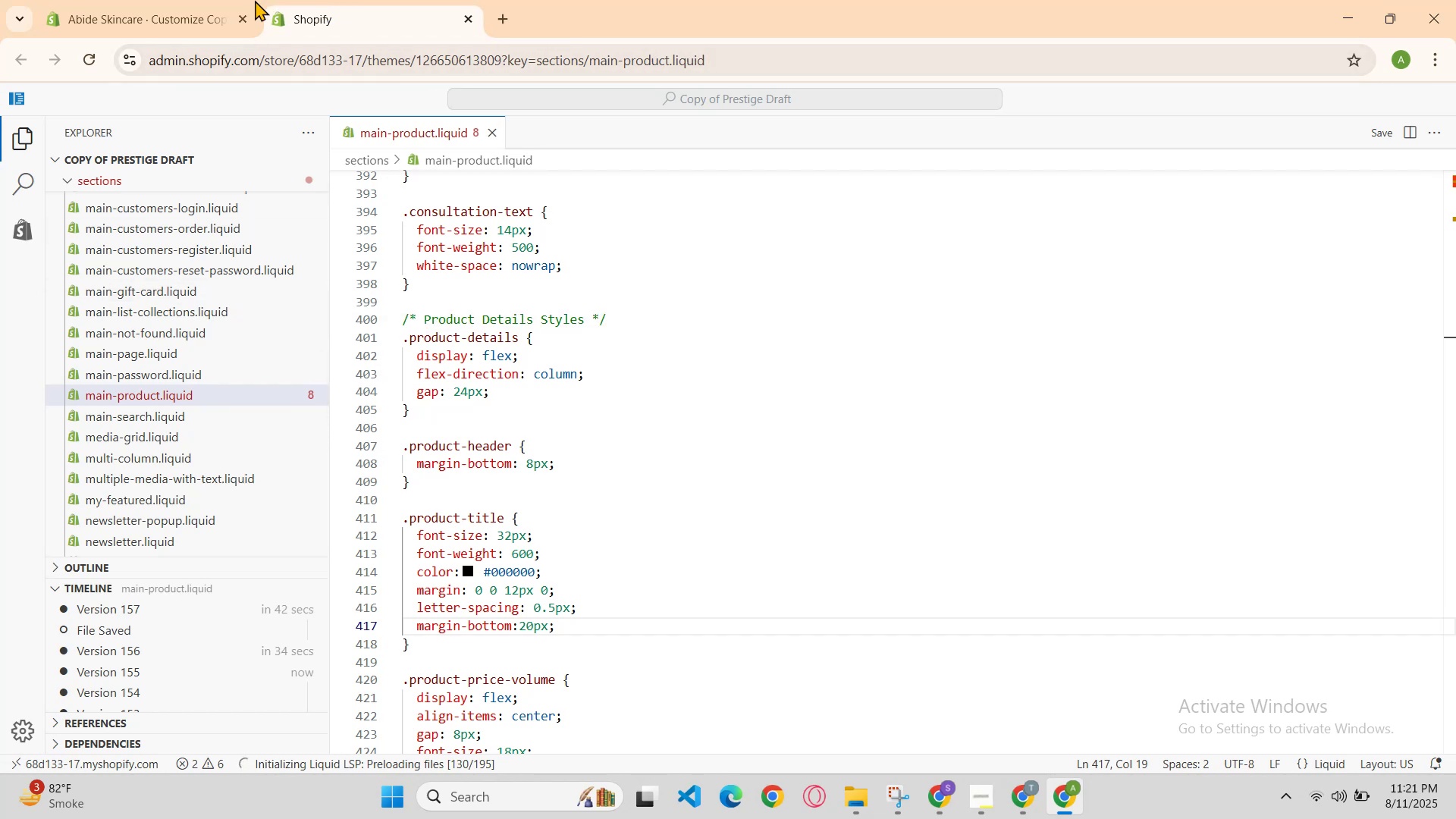 
left_click([221, 0])
 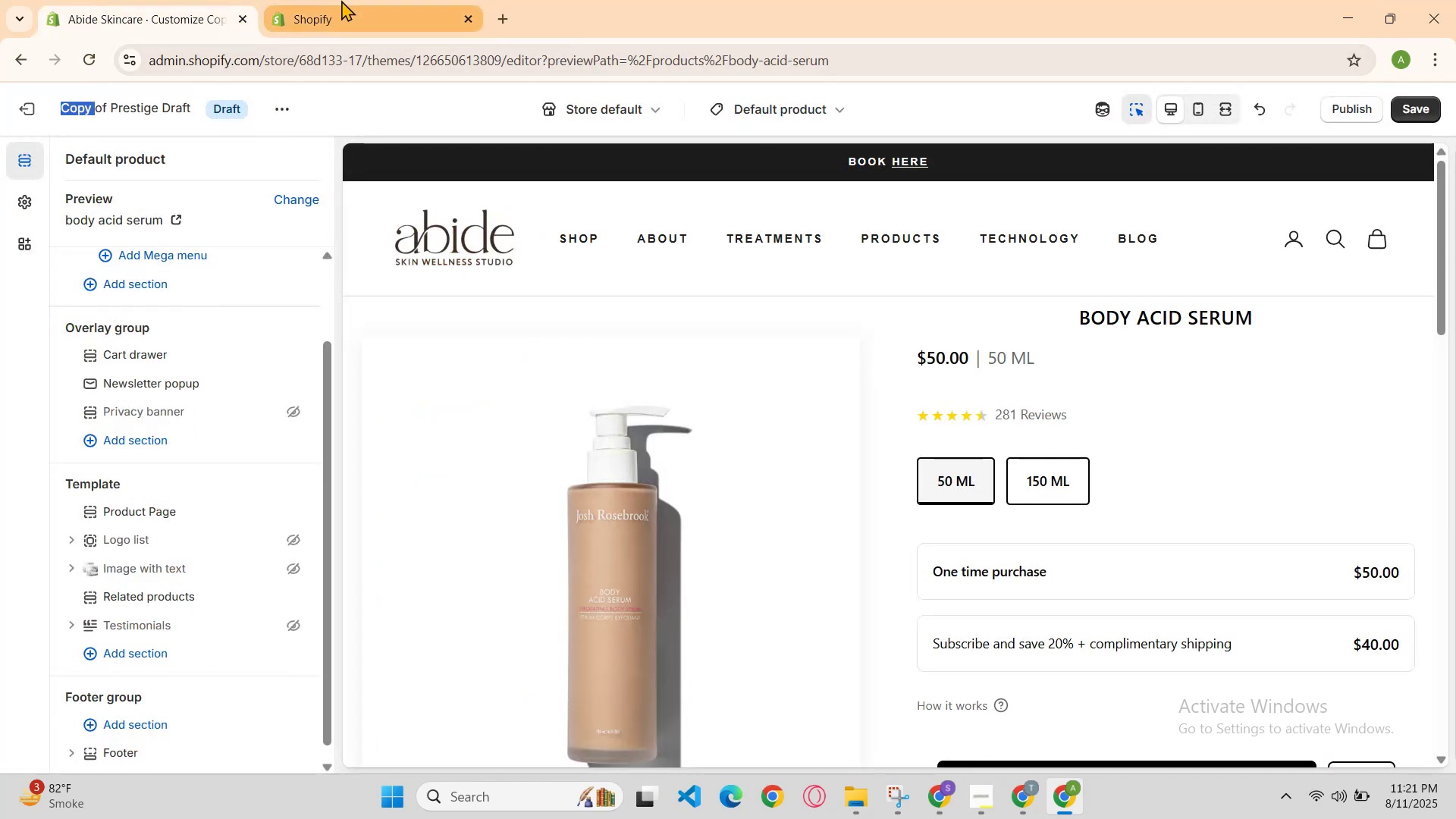 
left_click([341, 0])
 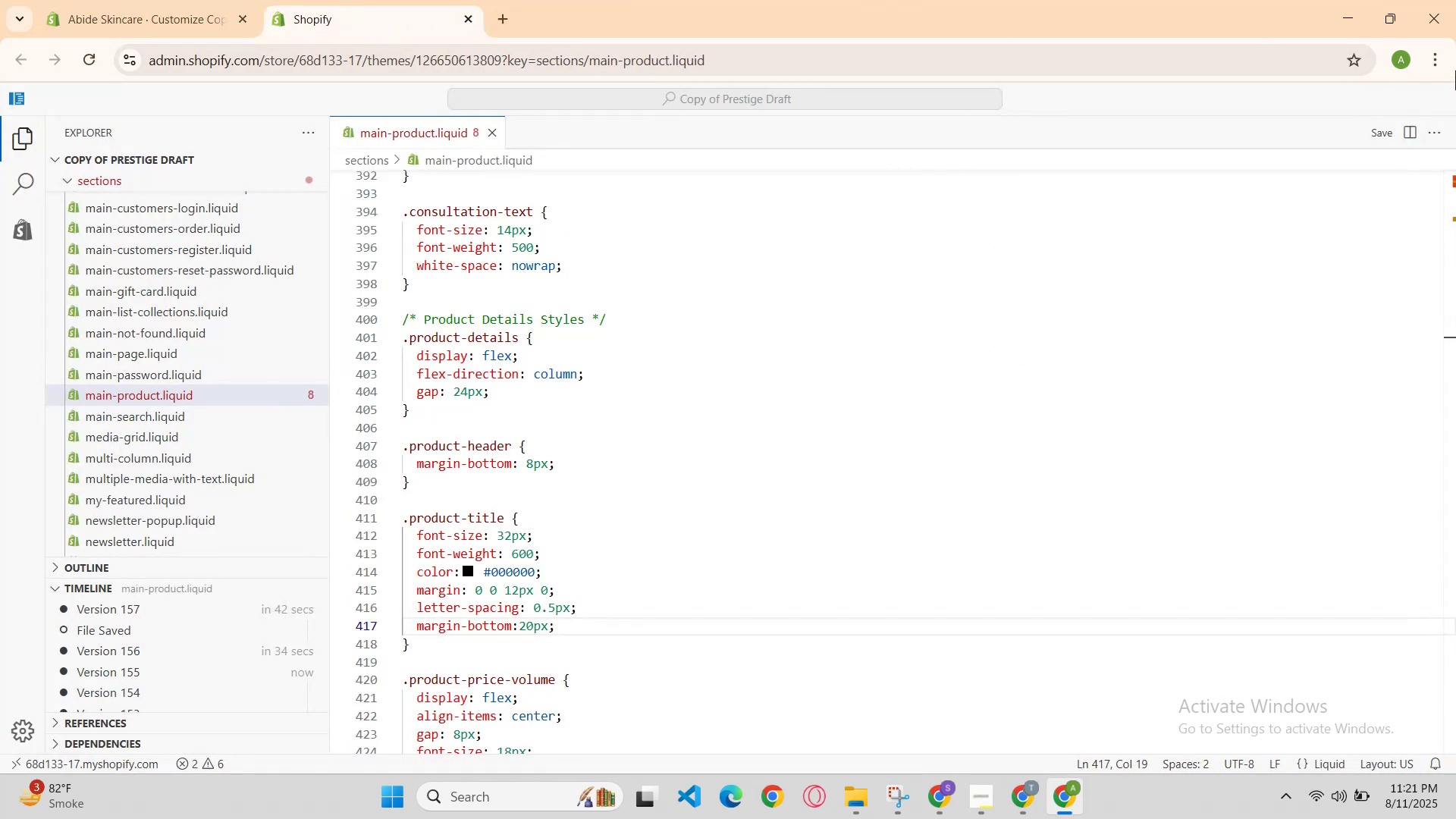 
left_click([1339, 17])
 